 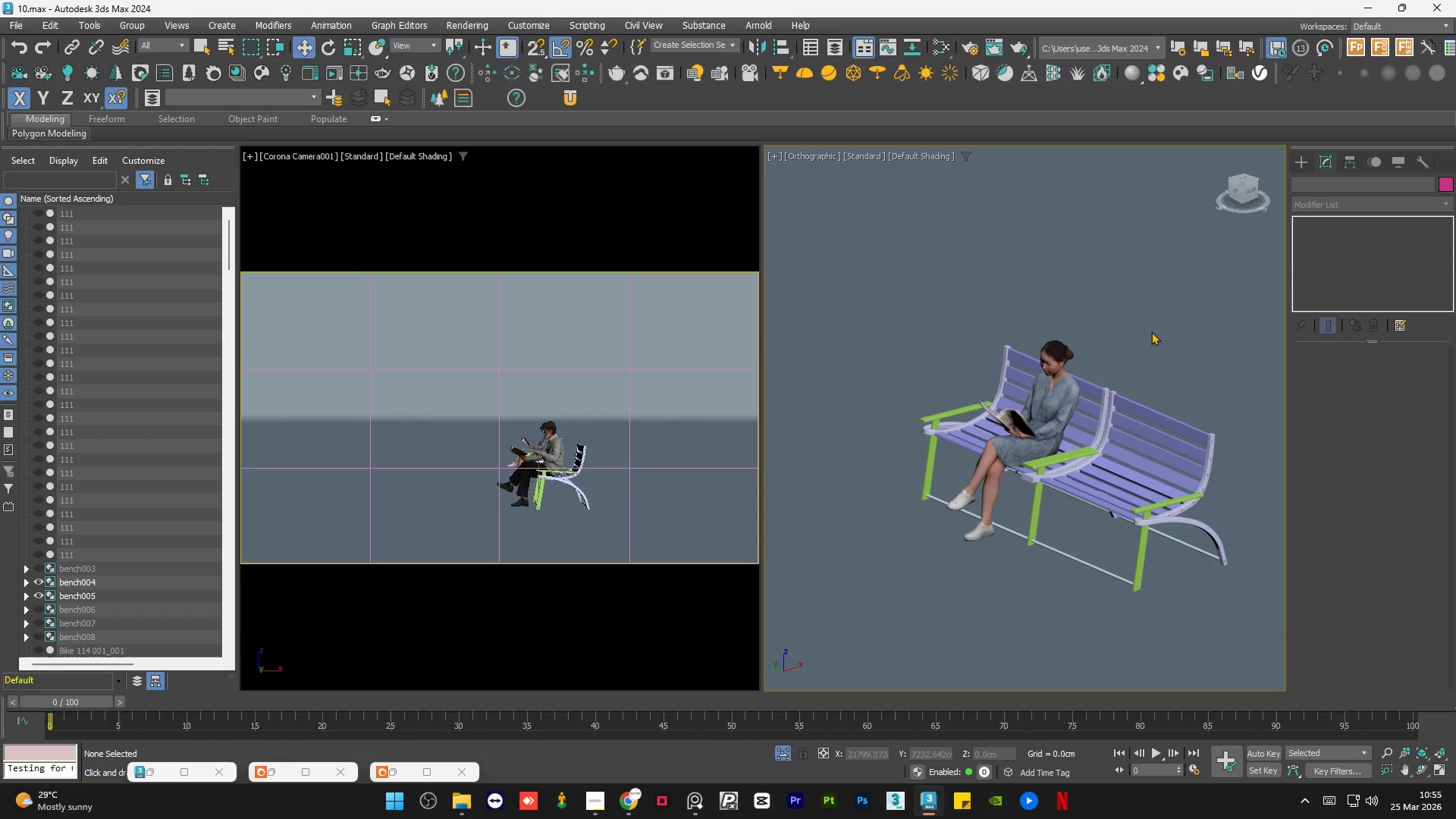 
key(Control+S)
 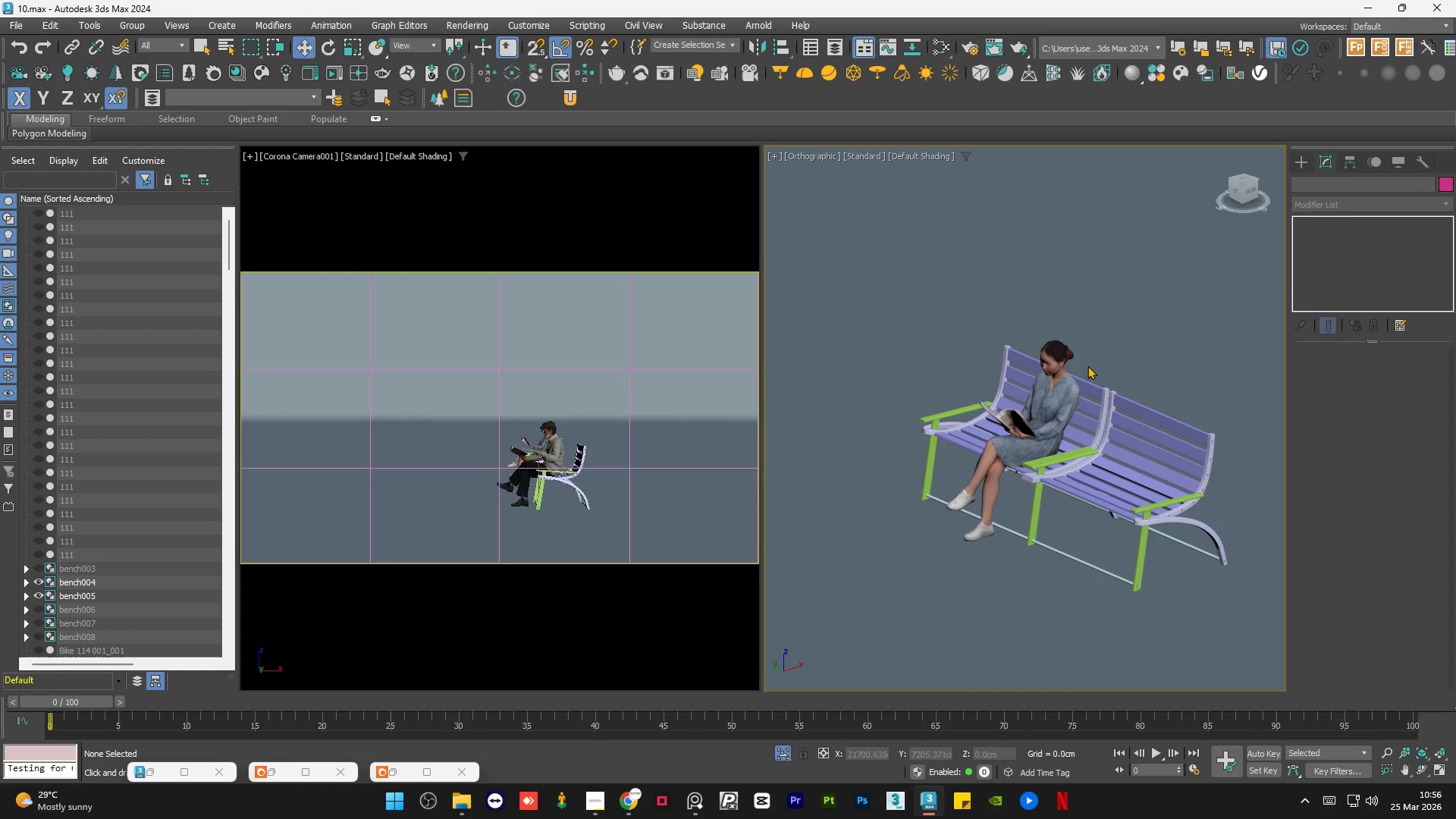 
wait(30.7)
 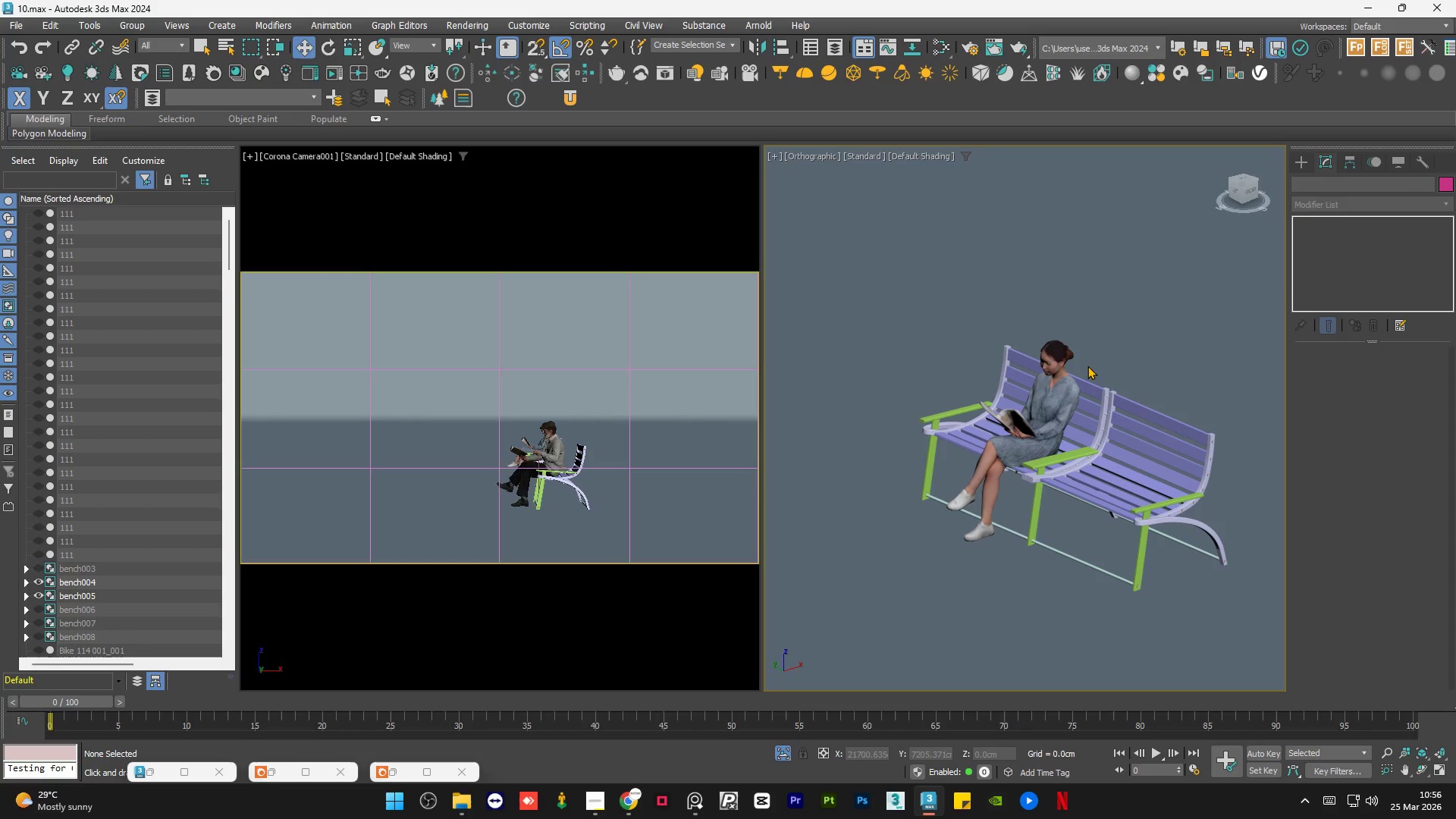 
left_click([625, 805])
 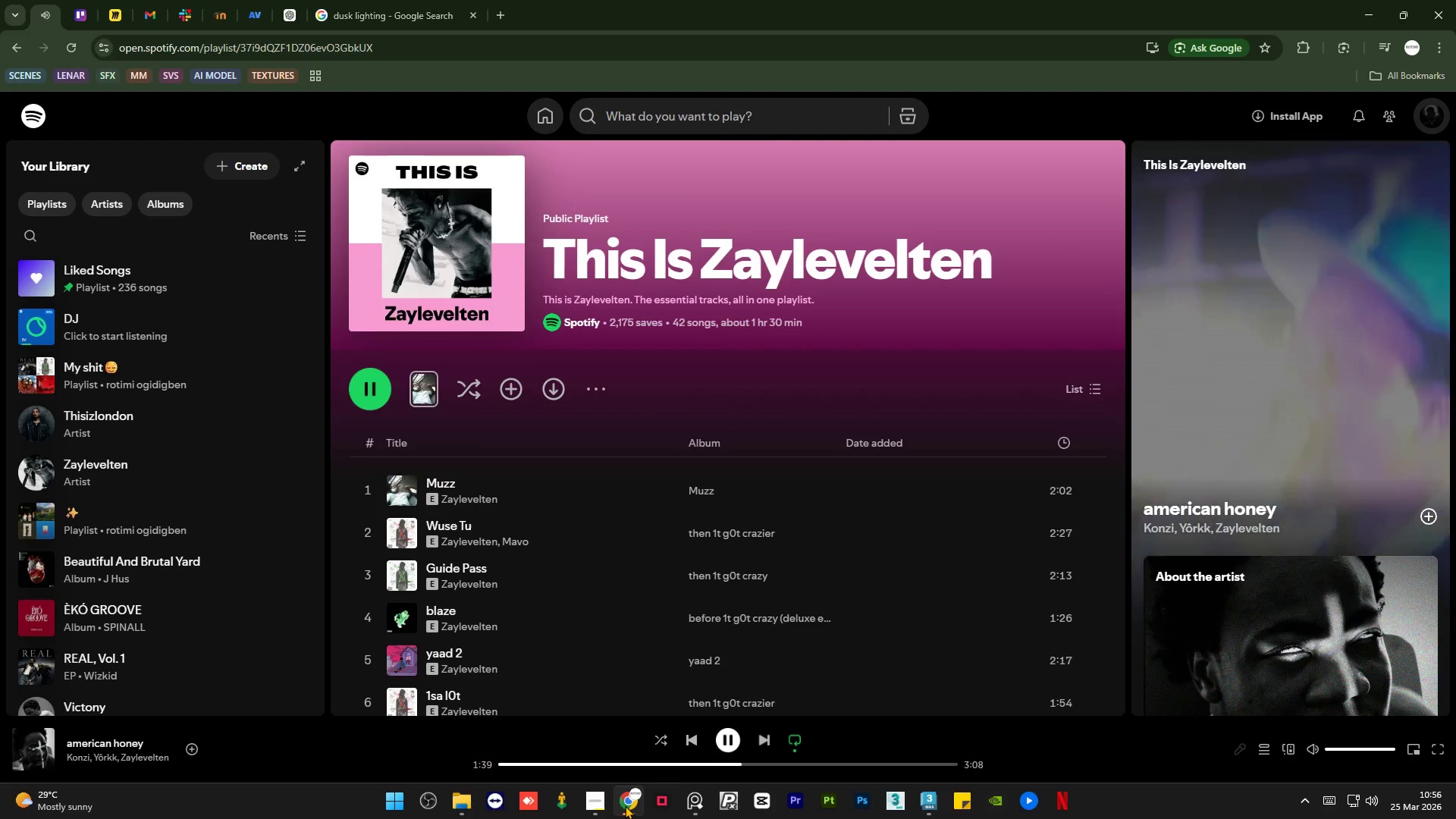 
left_click([625, 805])
 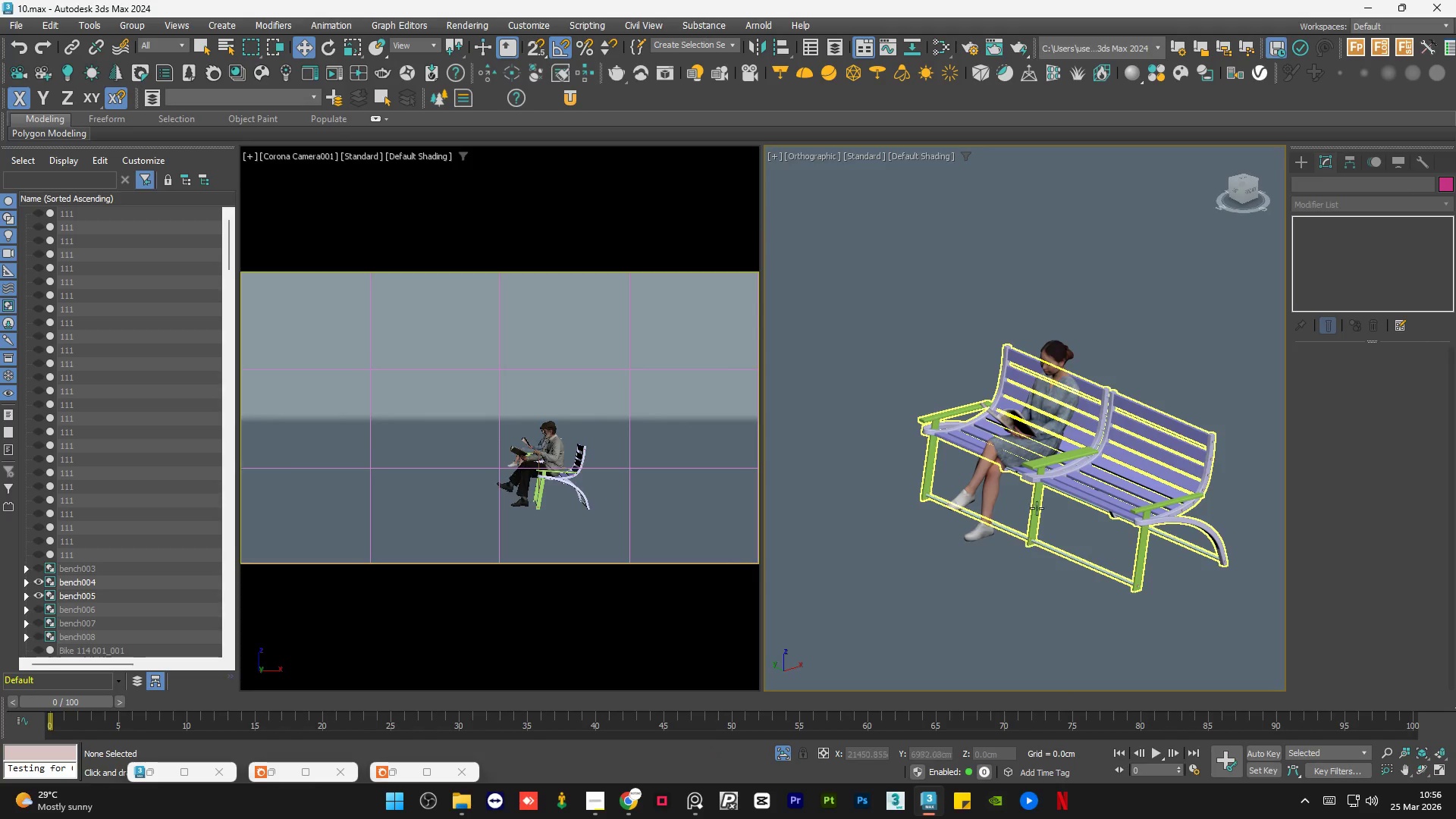 
scroll: coordinate [946, 486], scroll_direction: up, amount: 2.0
 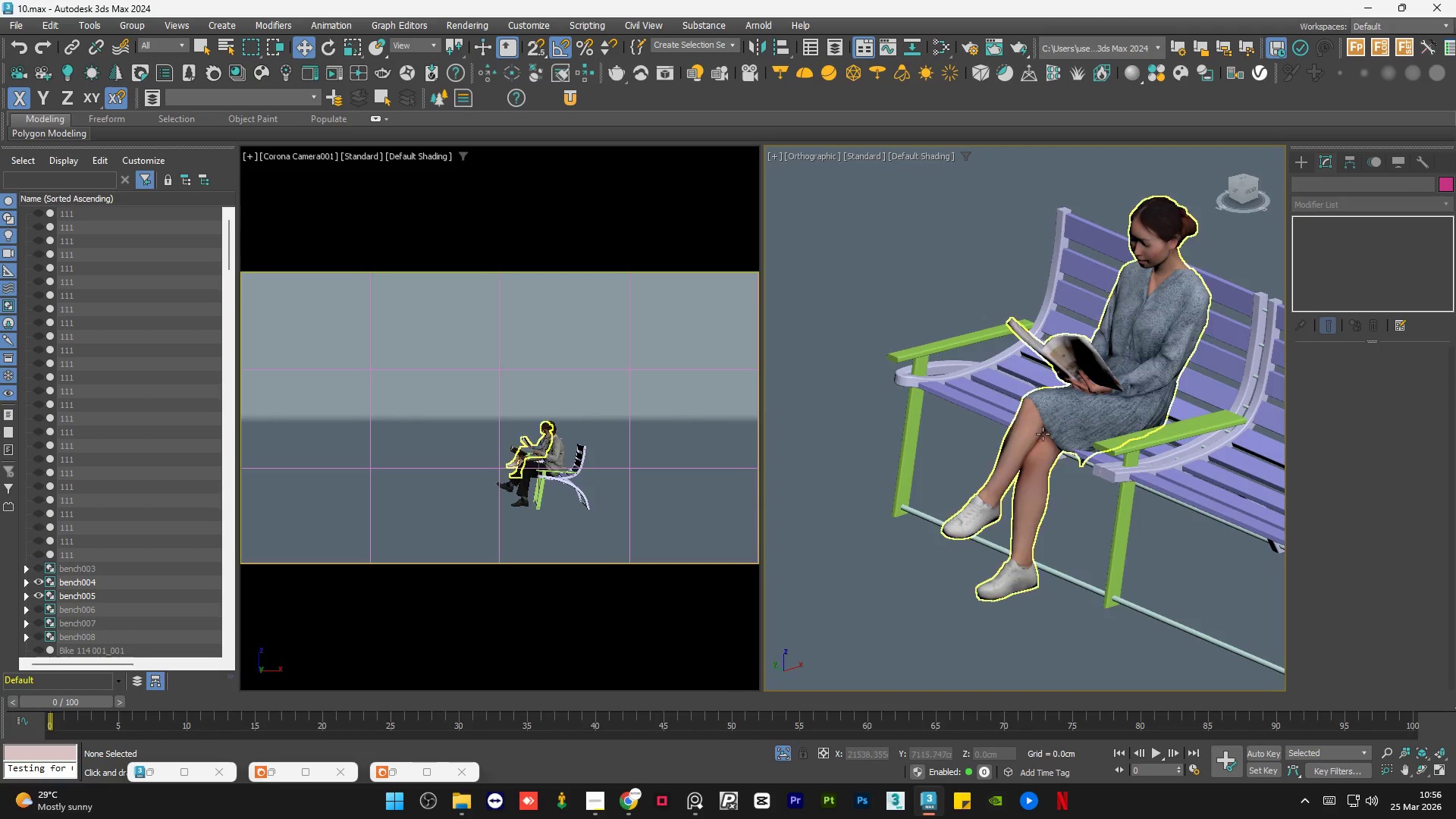 
left_click([1043, 433])
 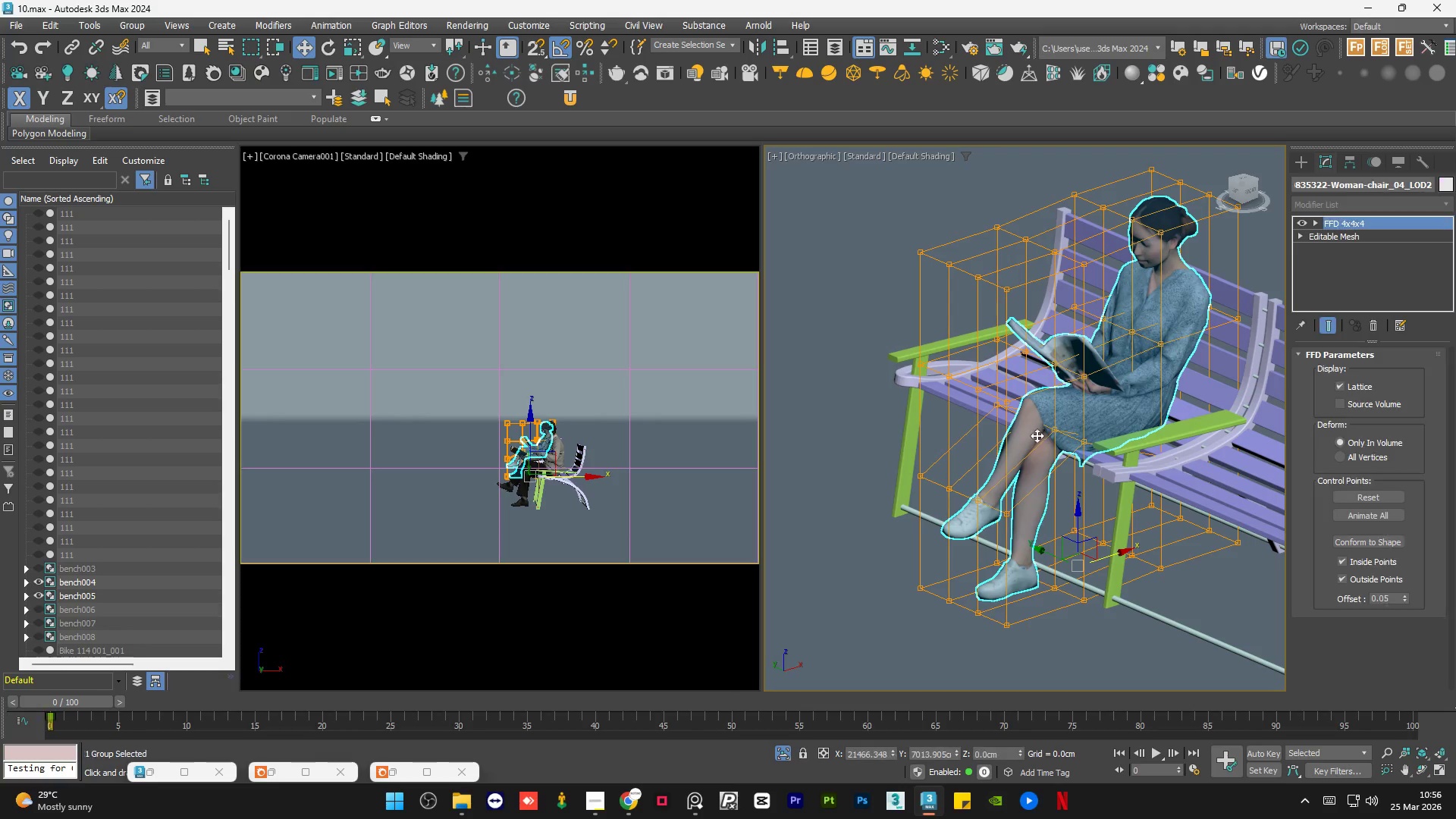 
hold_key(key=AltLeft, duration=1.23)
scroll: coordinate [1014, 517], scroll_direction: up, amount: 1.0
 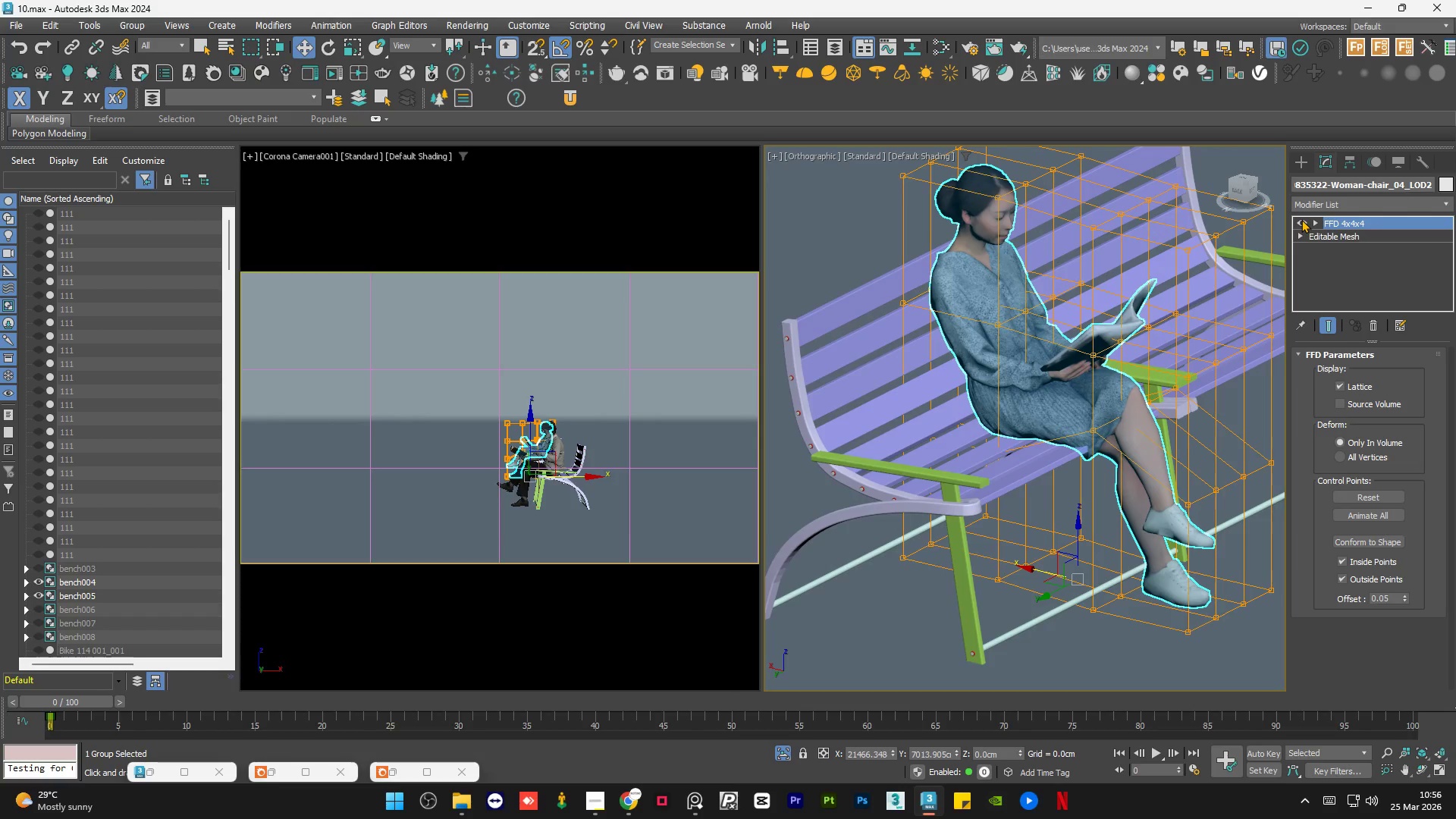 
double_click([1301, 219])
 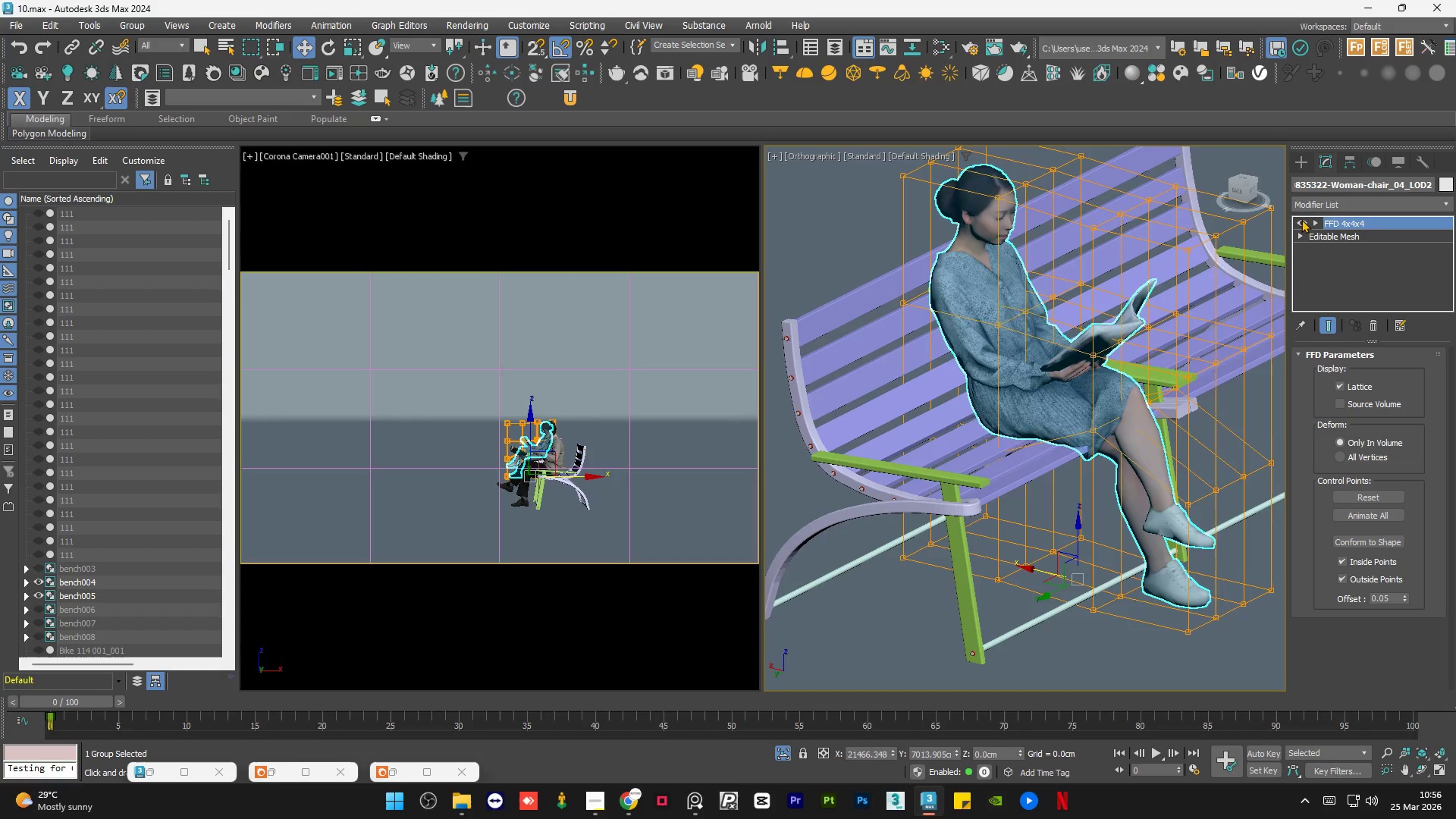 
triple_click([1301, 219])
 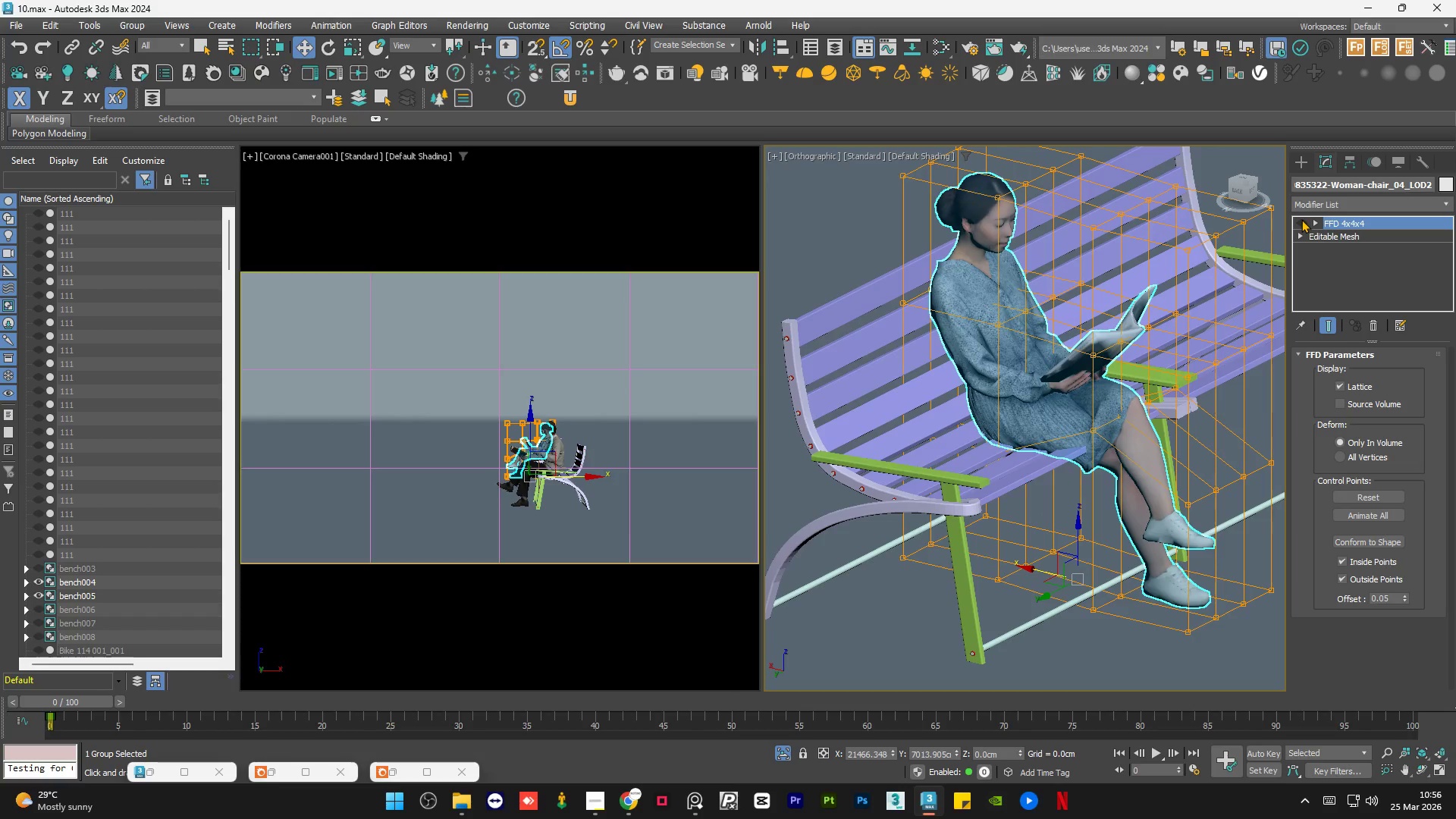 
triple_click([1301, 219])
 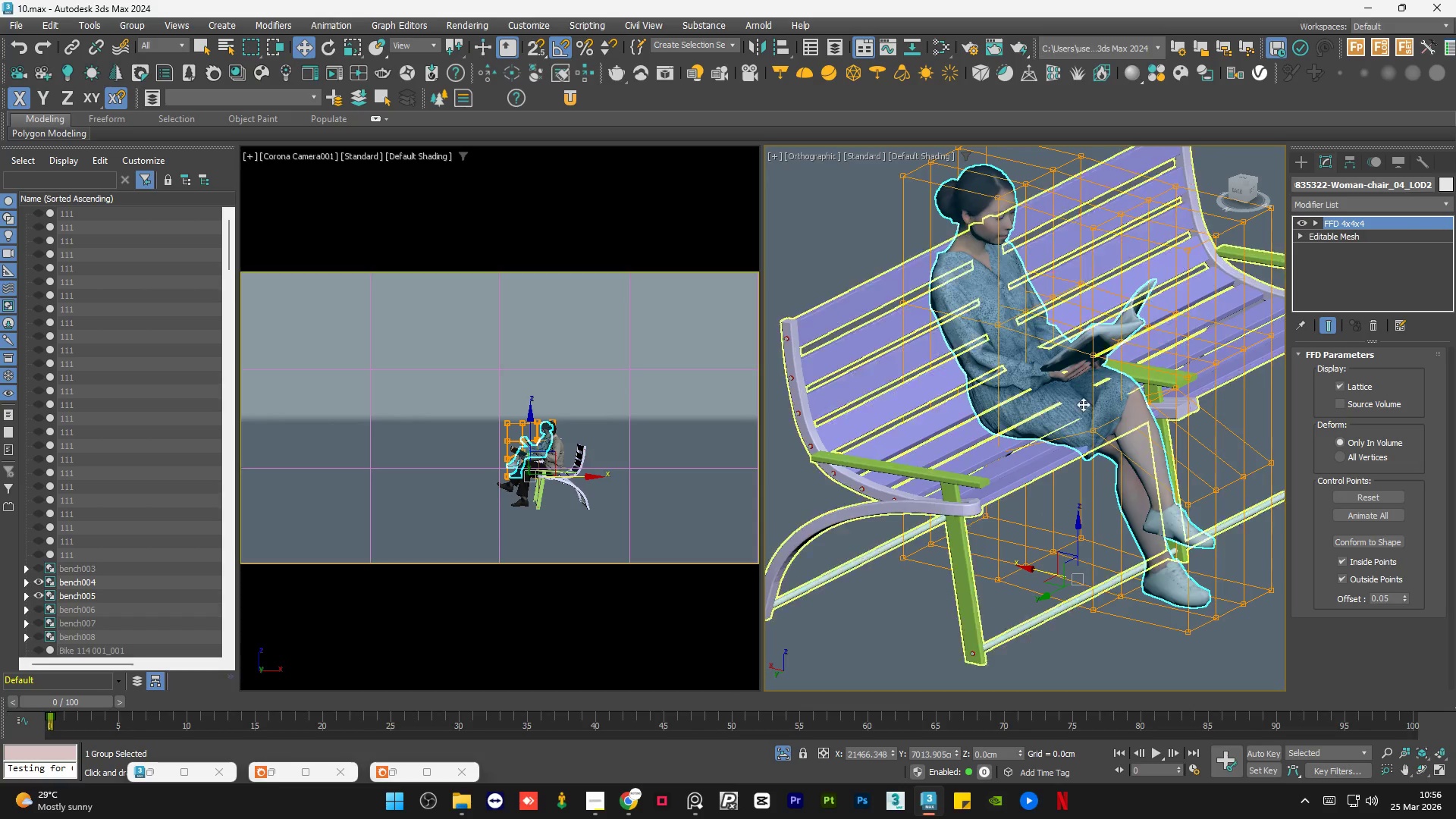 
hold_key(key=AltLeft, duration=0.58)
 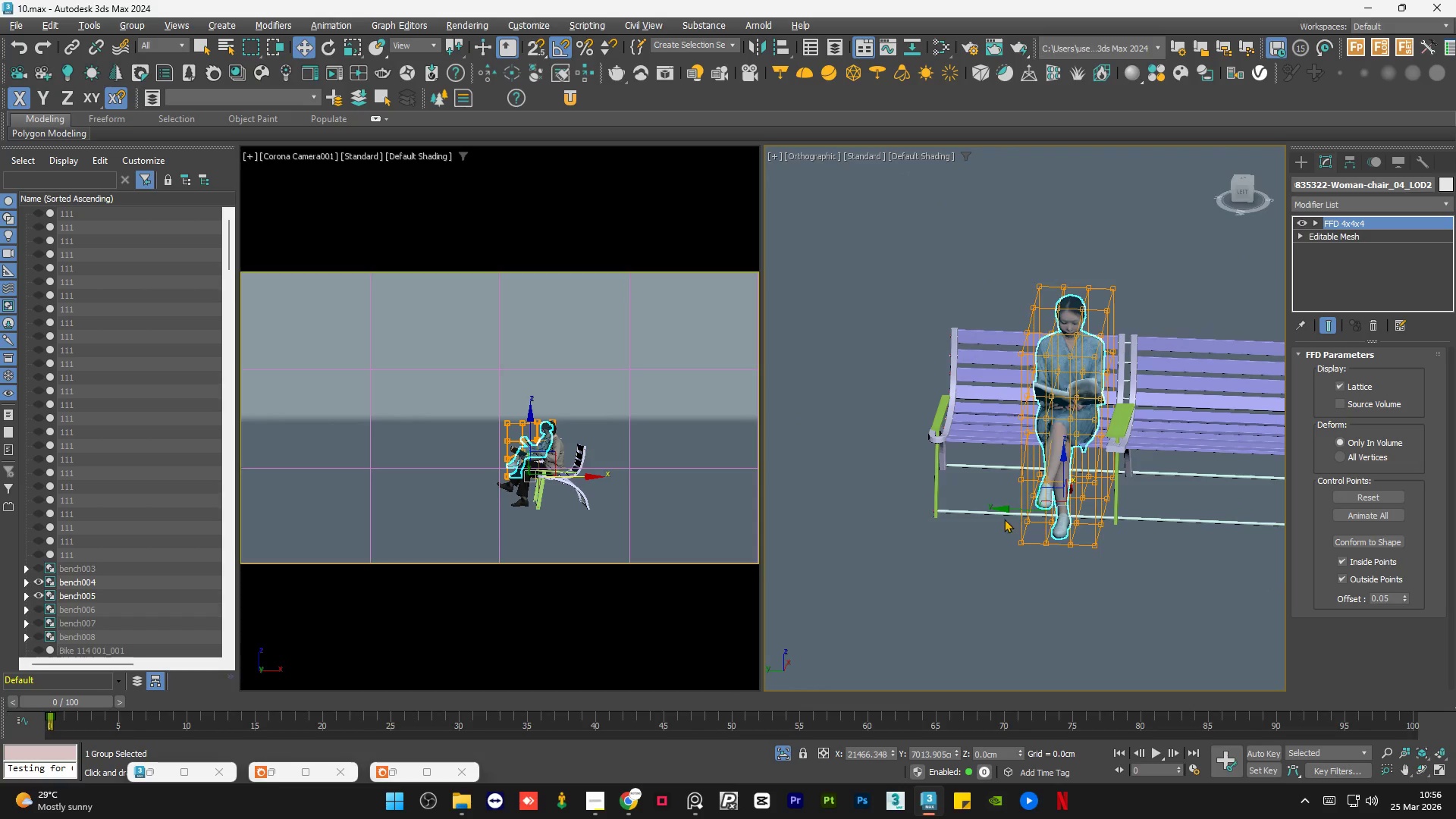 
scroll: coordinate [1043, 452], scroll_direction: down, amount: 2.0
 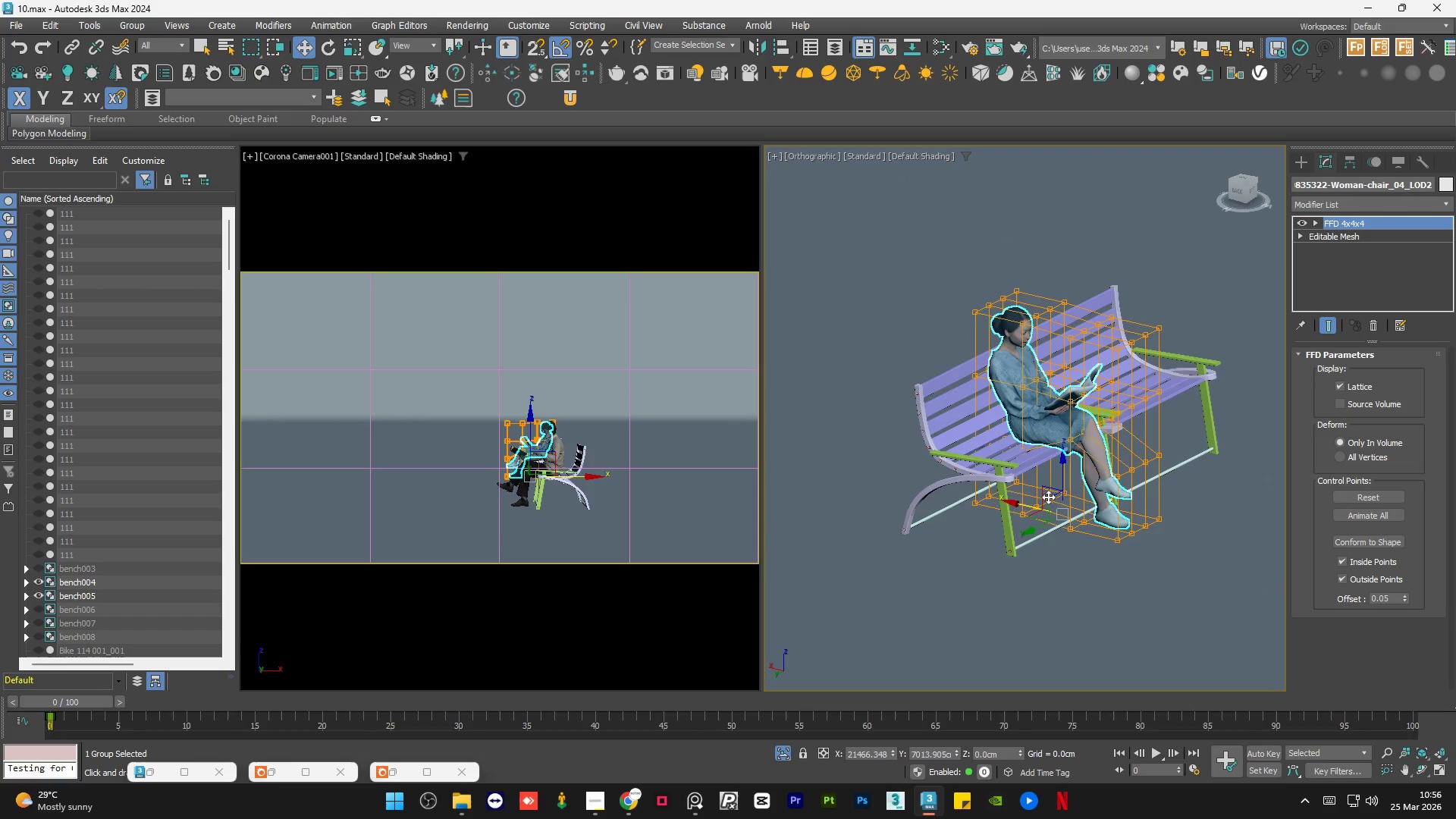 
hold_key(key=AltLeft, duration=0.42)
 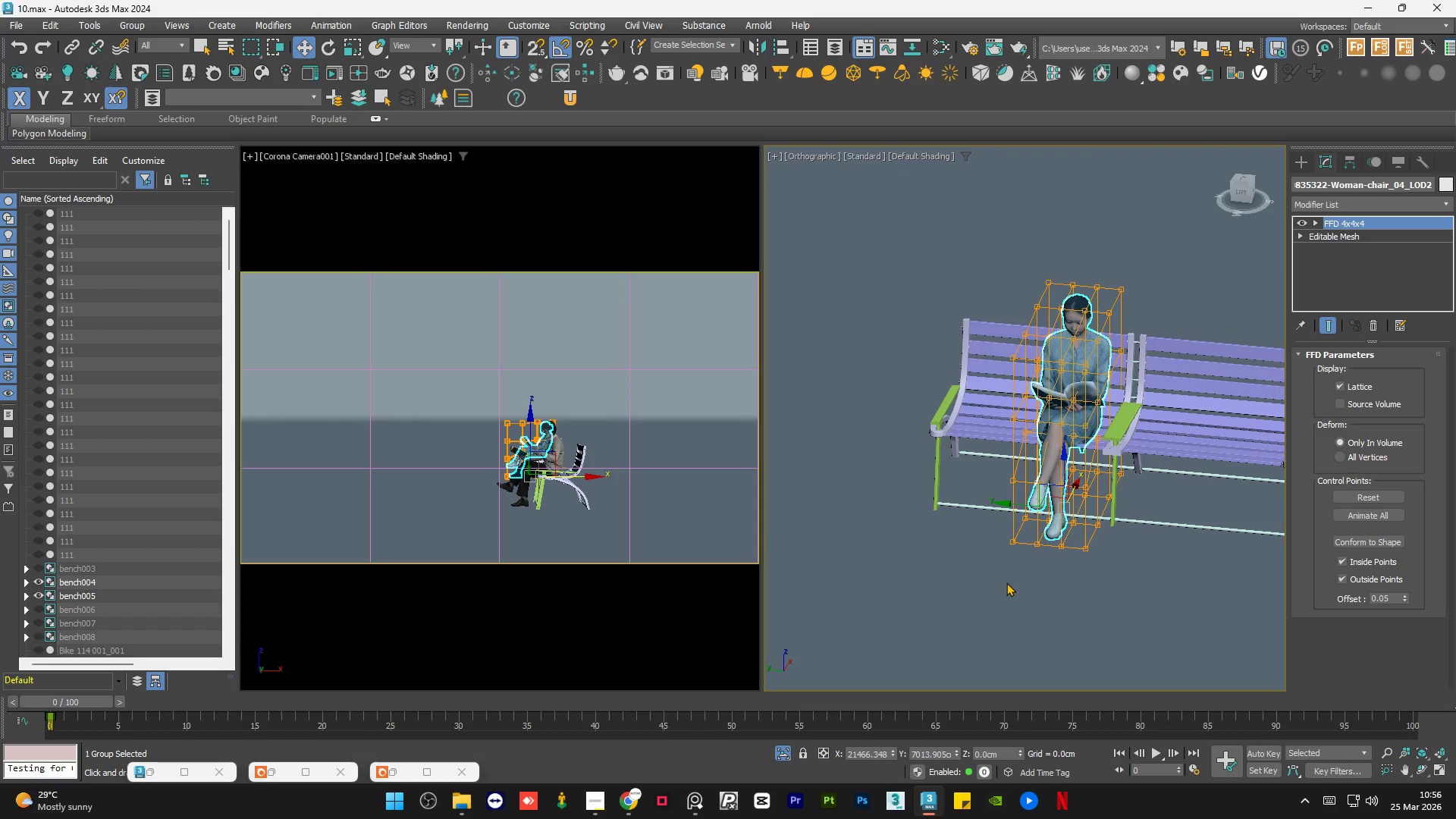 
left_click([1006, 582])
 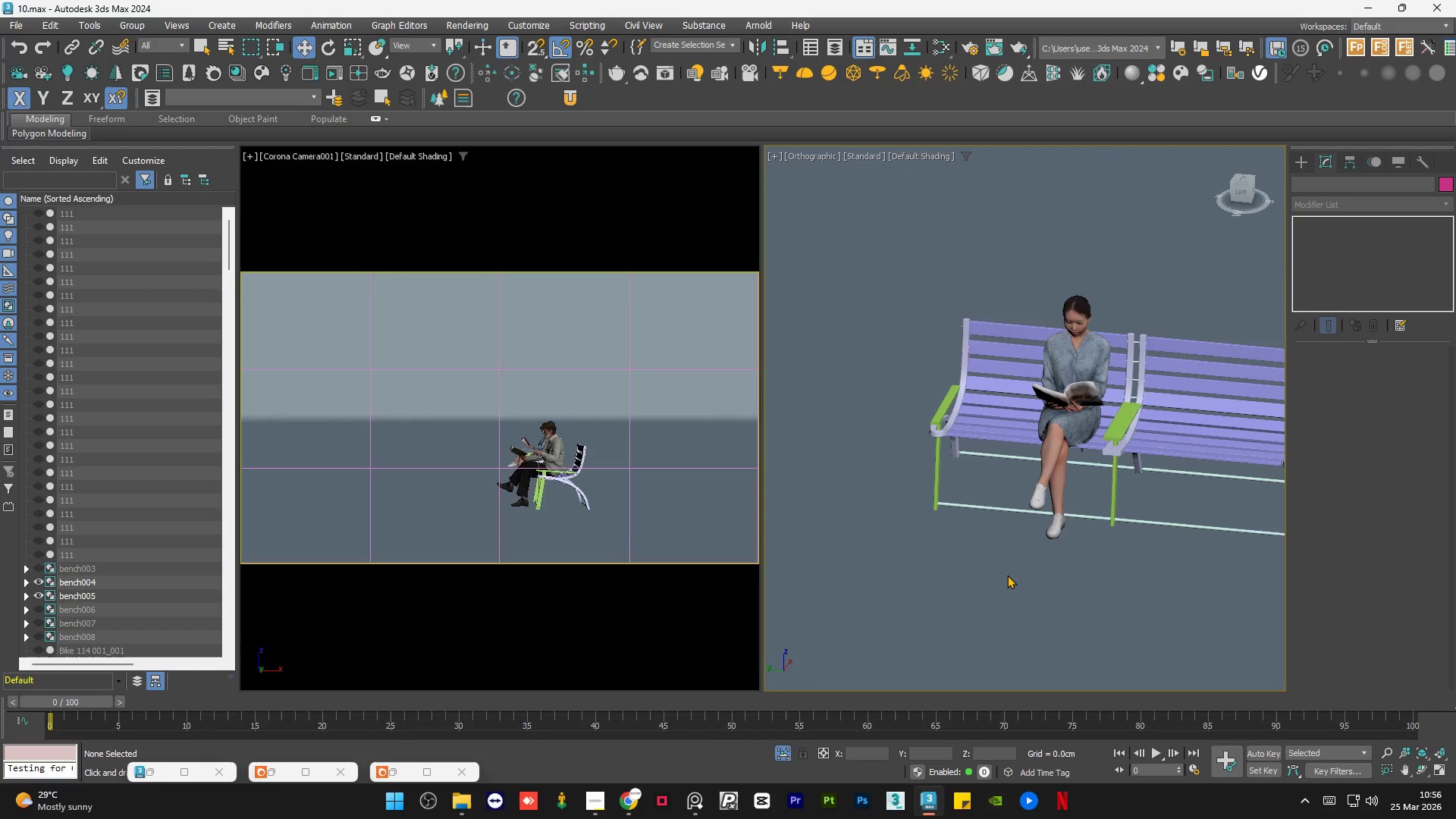 
hold_key(key=AltLeft, duration=0.56)
 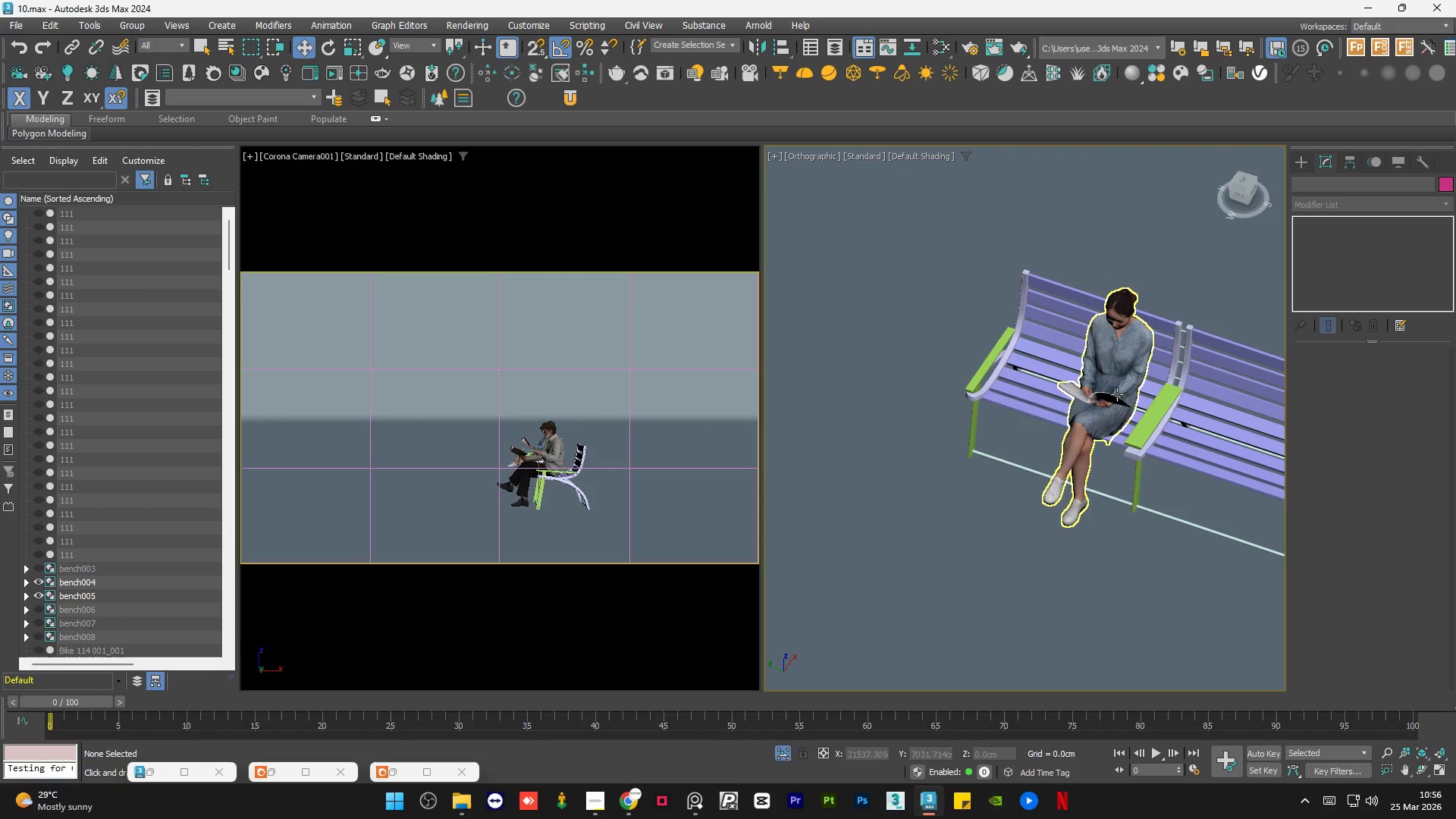 
left_click([1117, 394])
 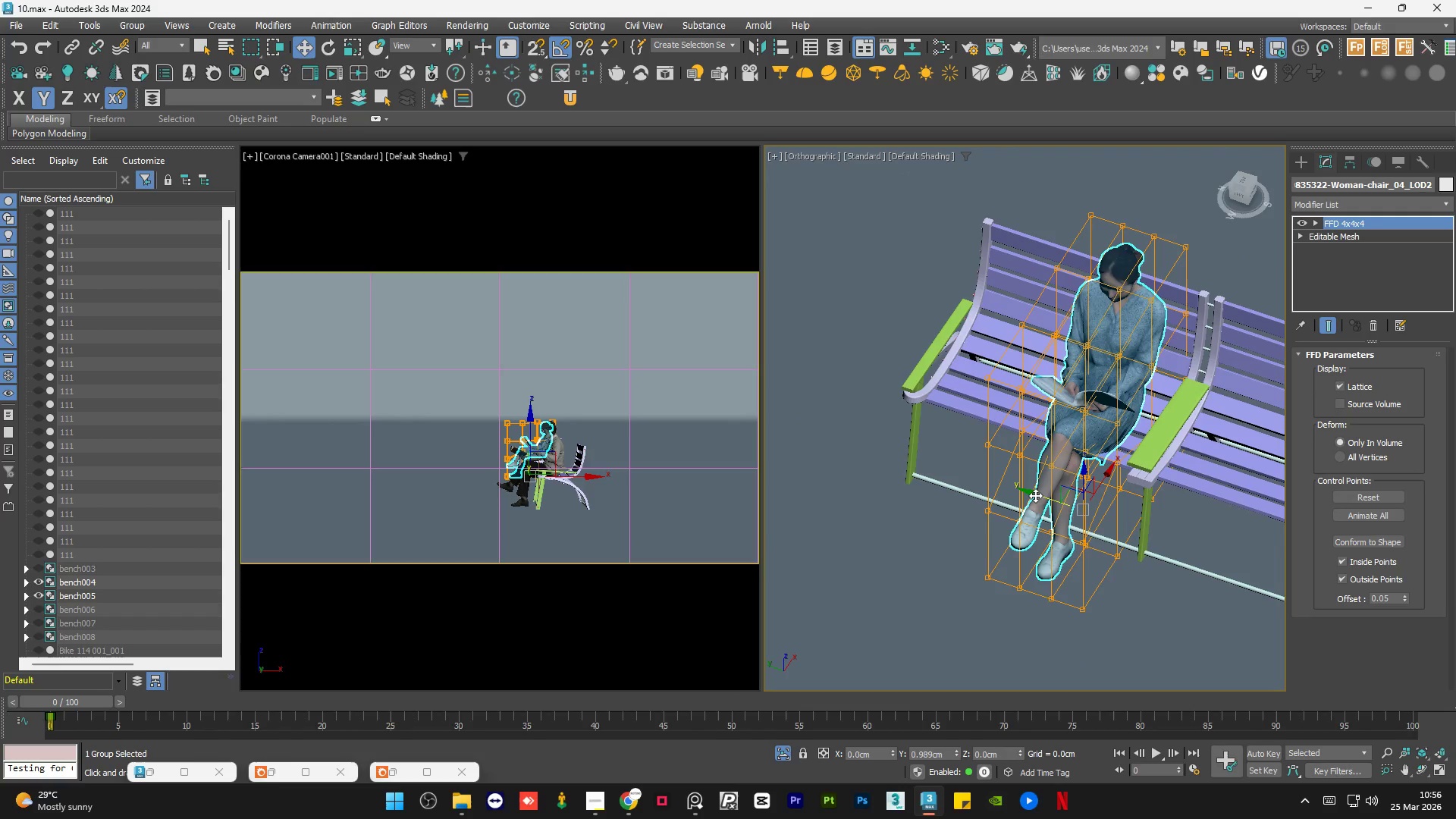 
scroll: coordinate [1117, 394], scroll_direction: up, amount: 1.0
 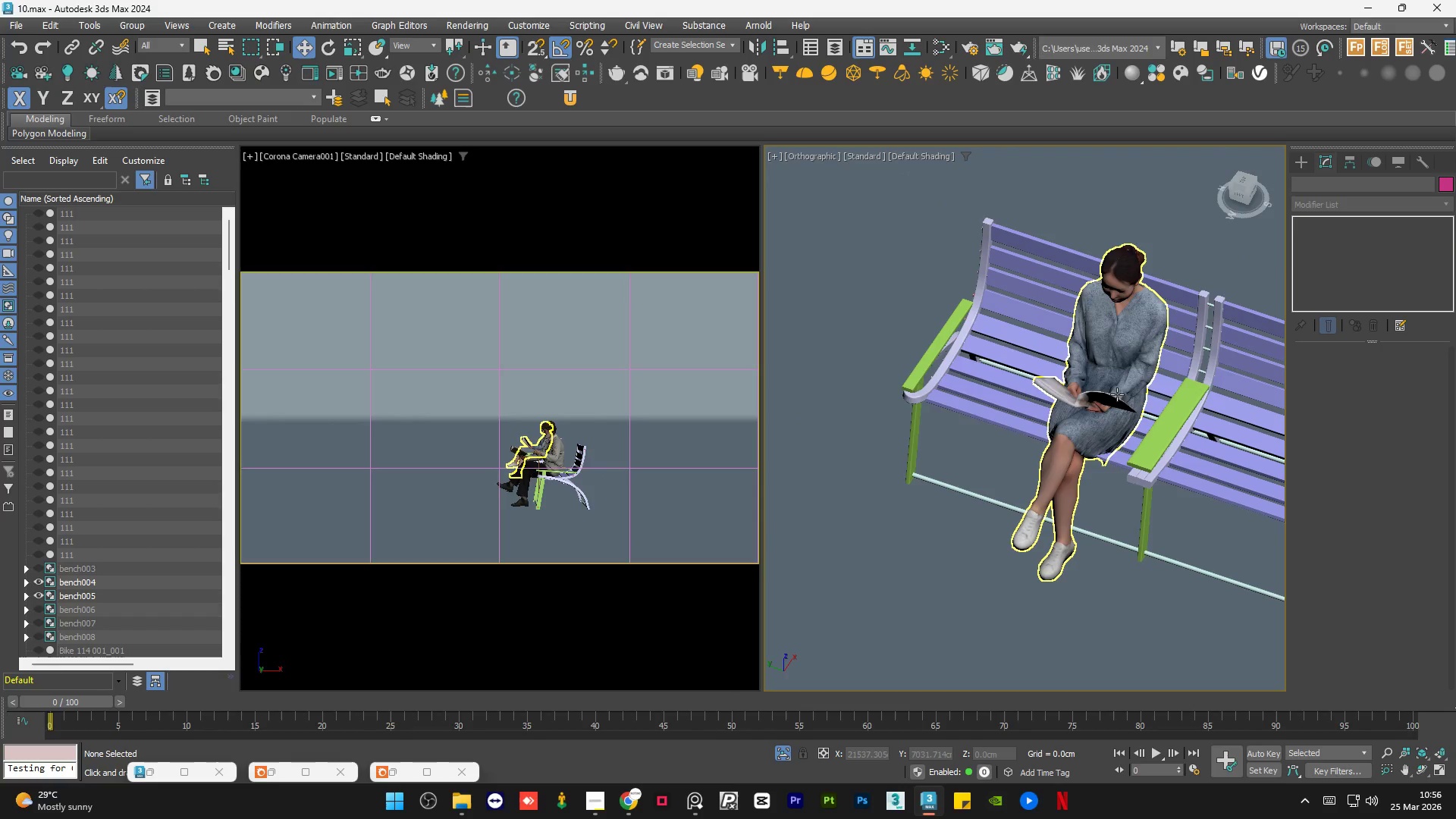 
left_click([839, 486])
 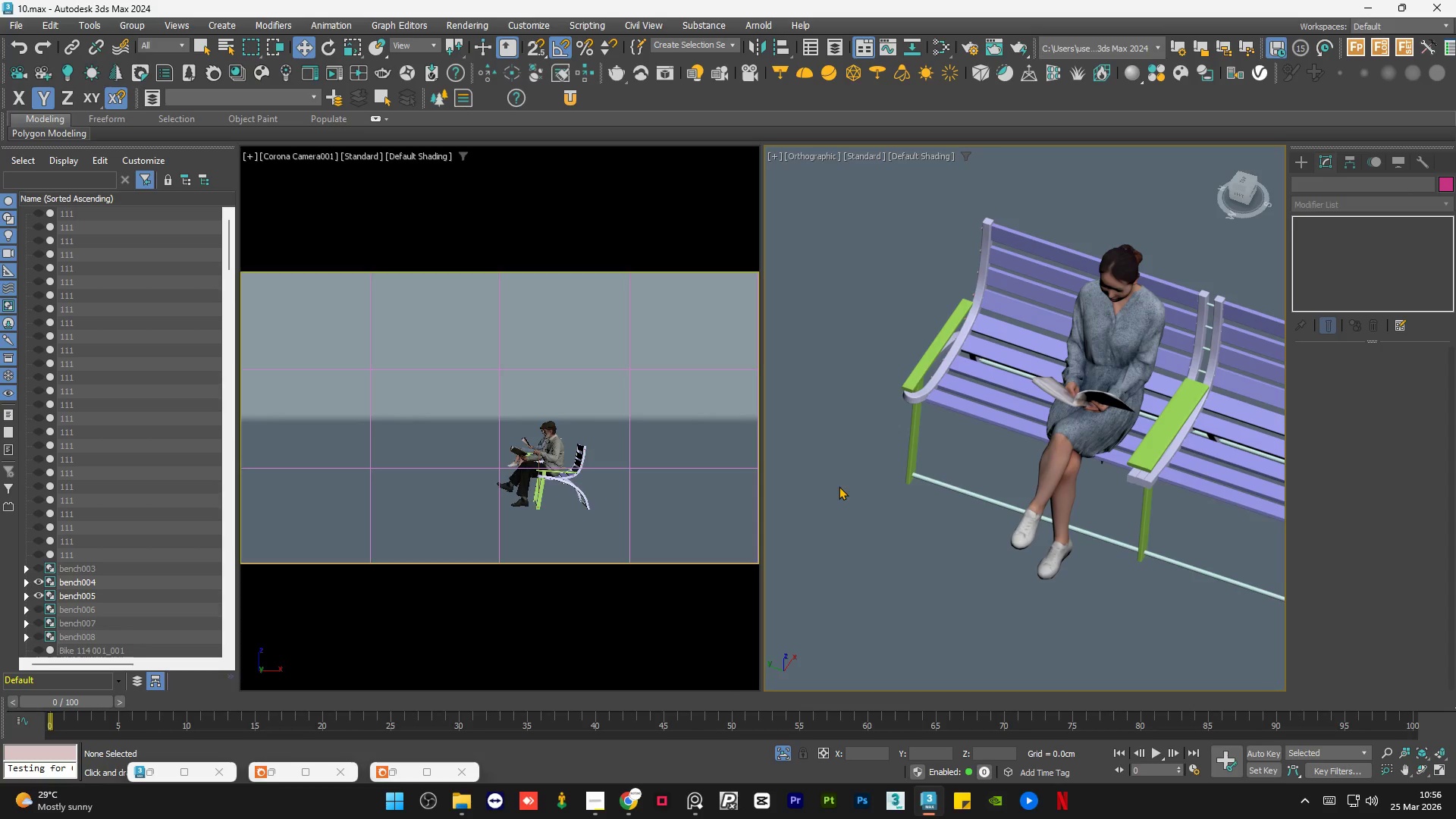 
wait(5.7)
 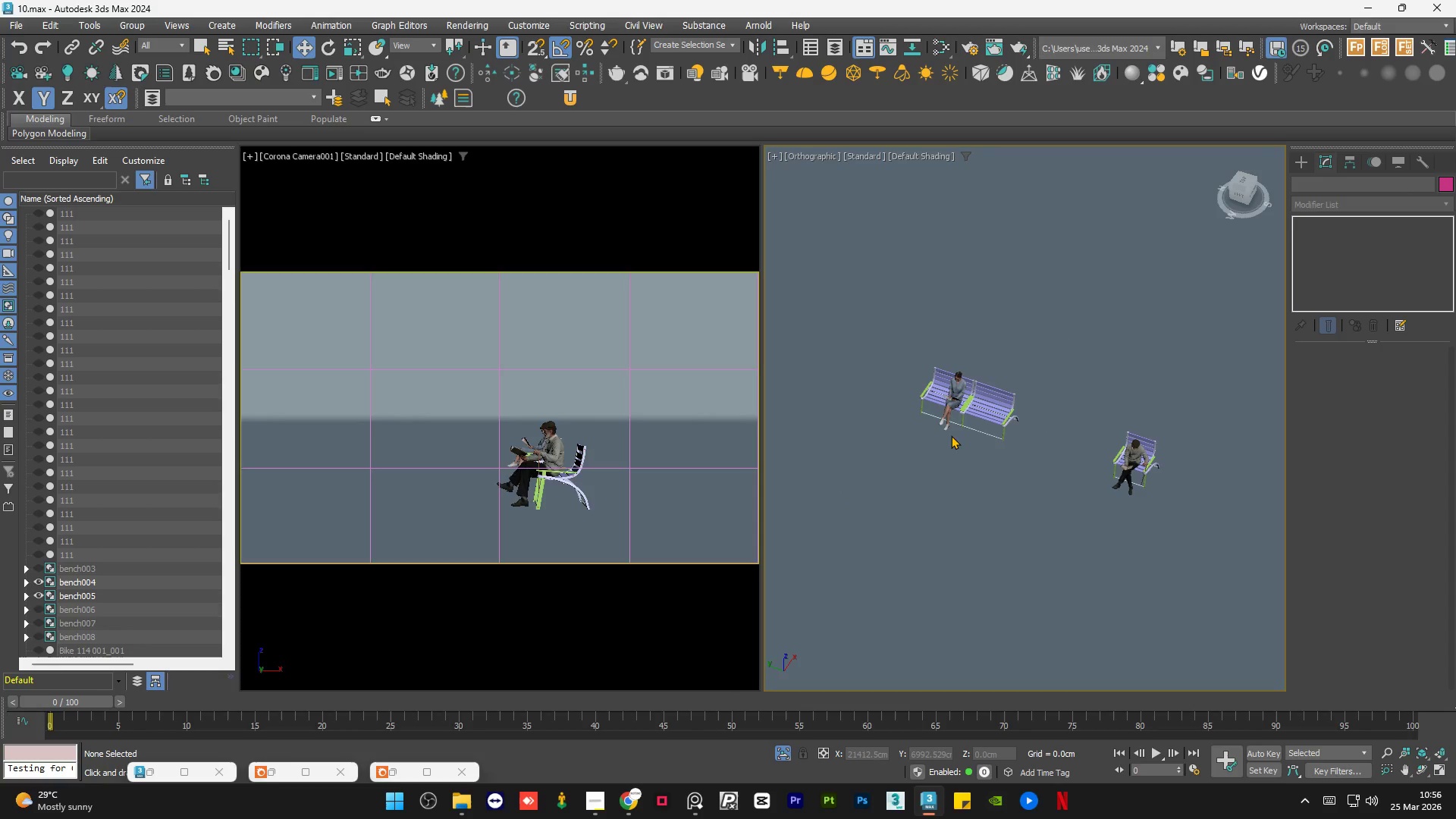 
hold_key(key=AltLeft, duration=0.89)
 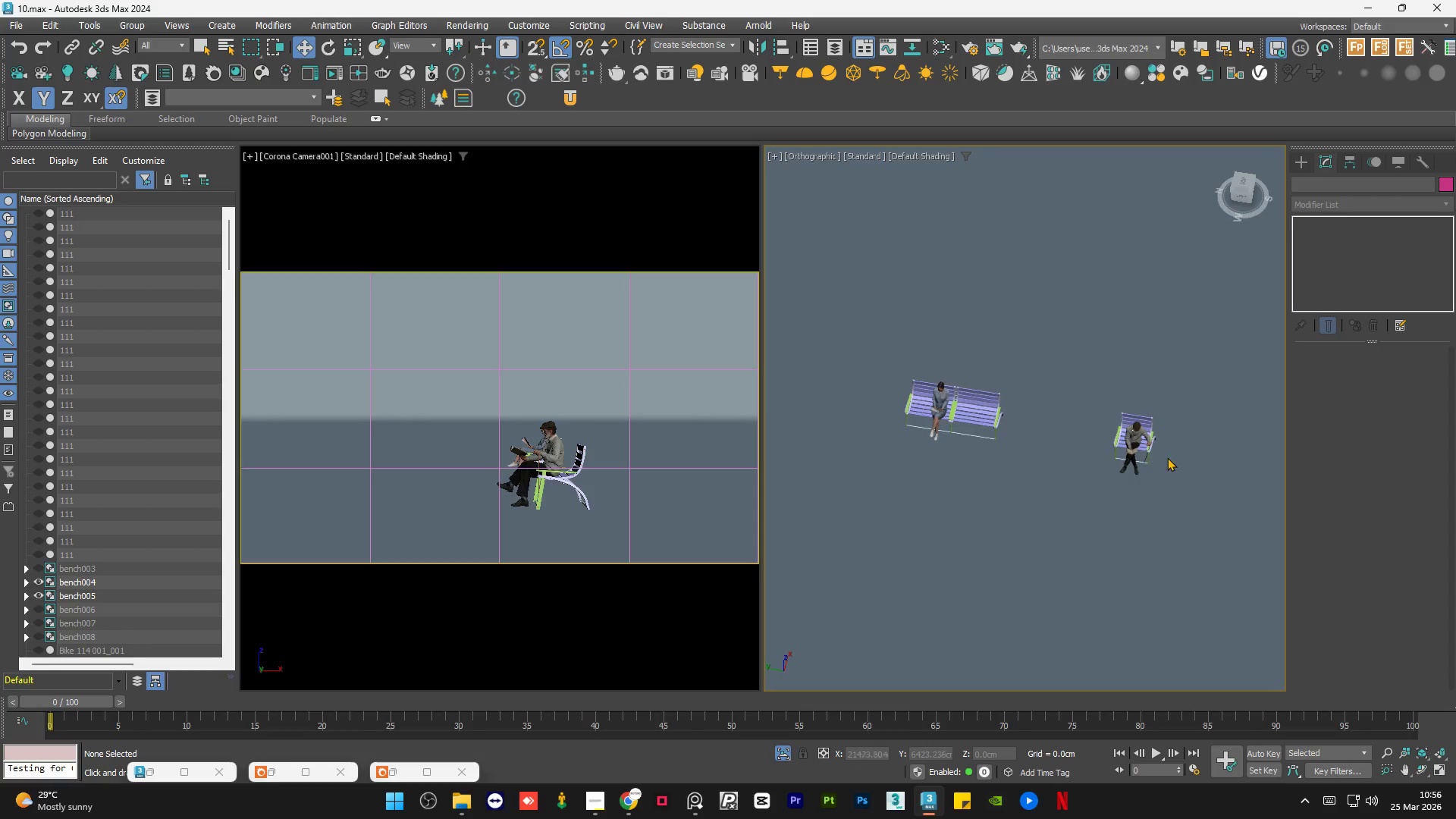 
scroll: coordinate [962, 435], scroll_direction: down, amount: 5.0
 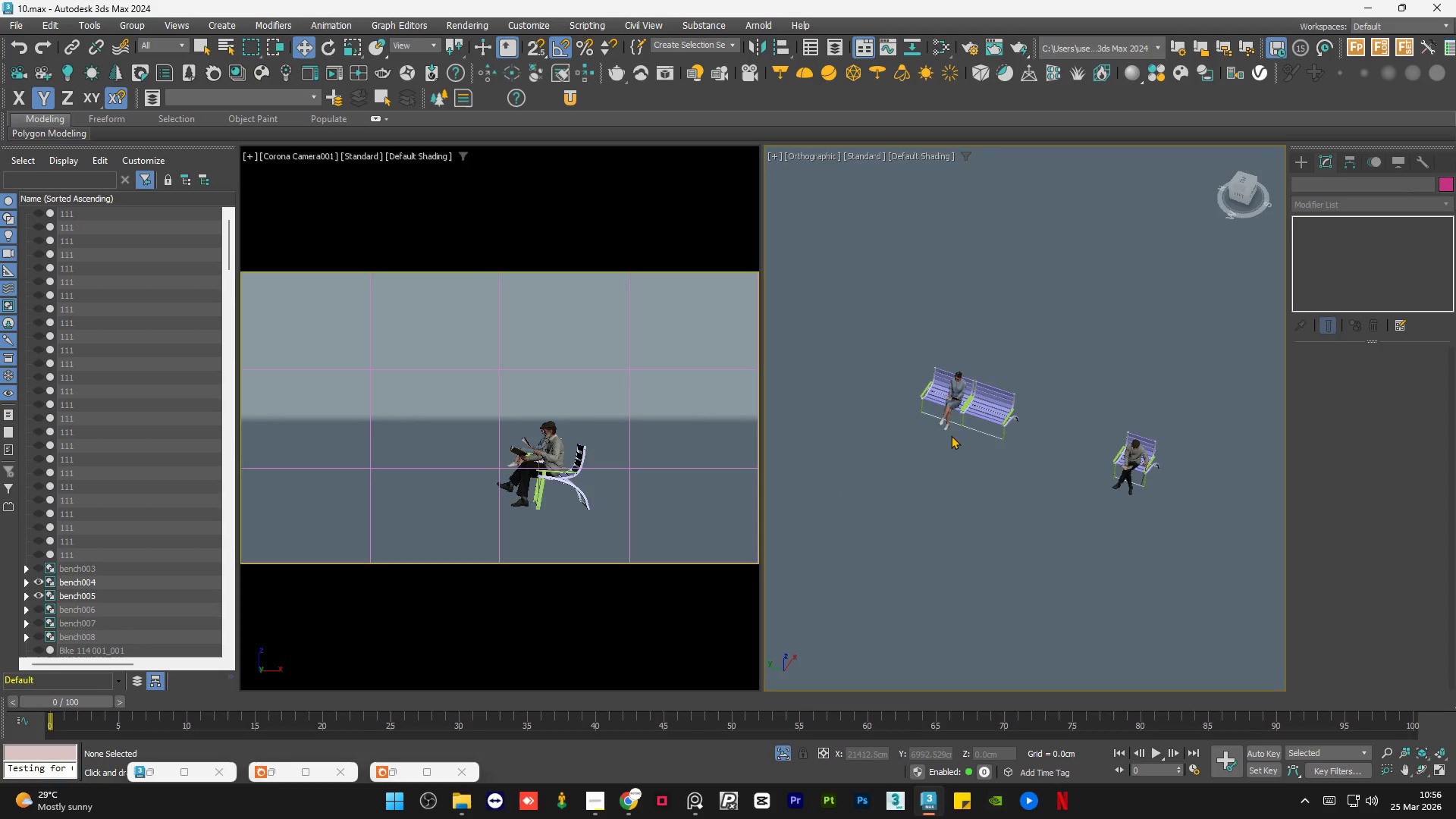 
scroll: coordinate [1124, 444], scroll_direction: up, amount: 5.0
 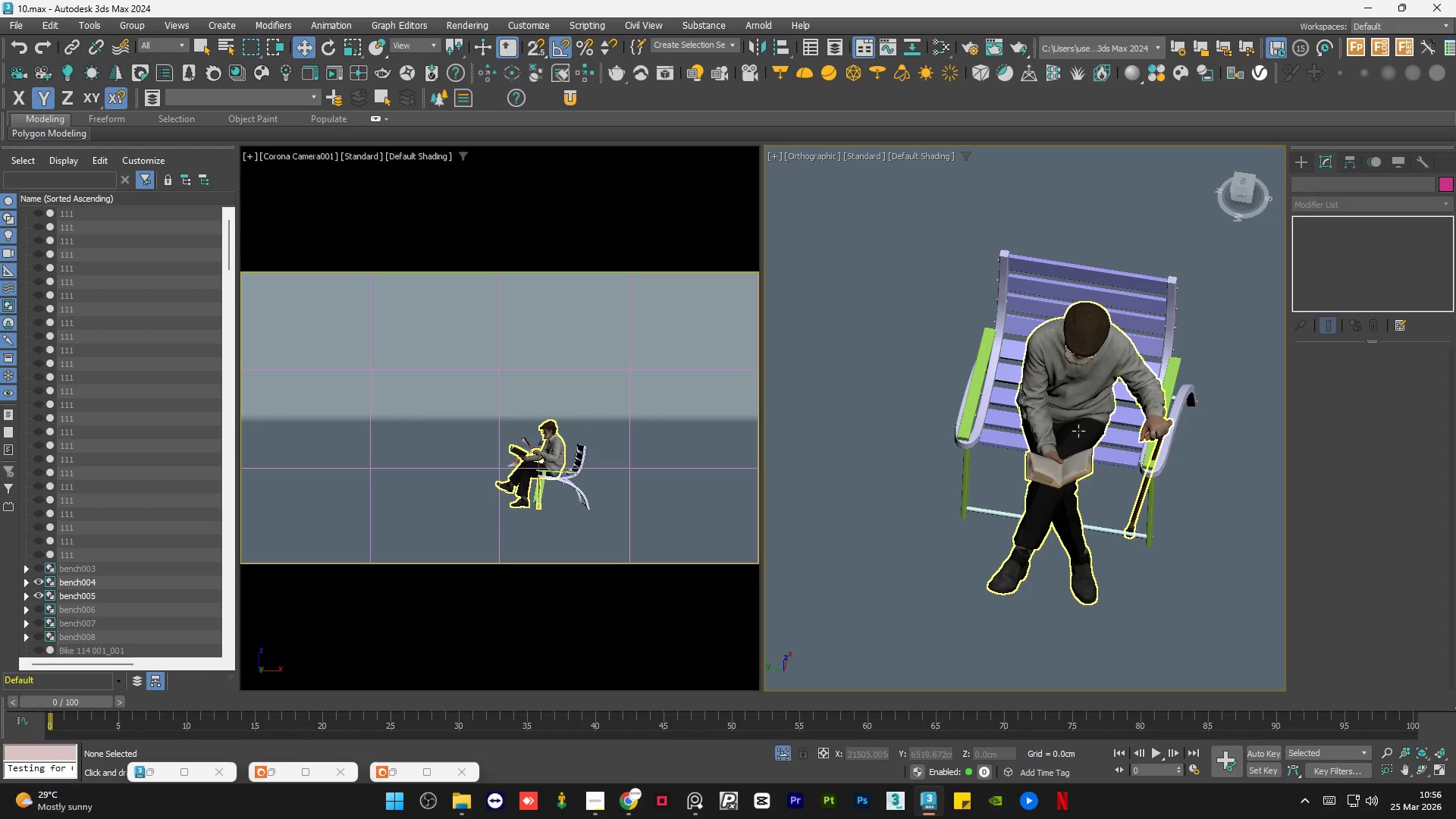 
left_click([1078, 430])
 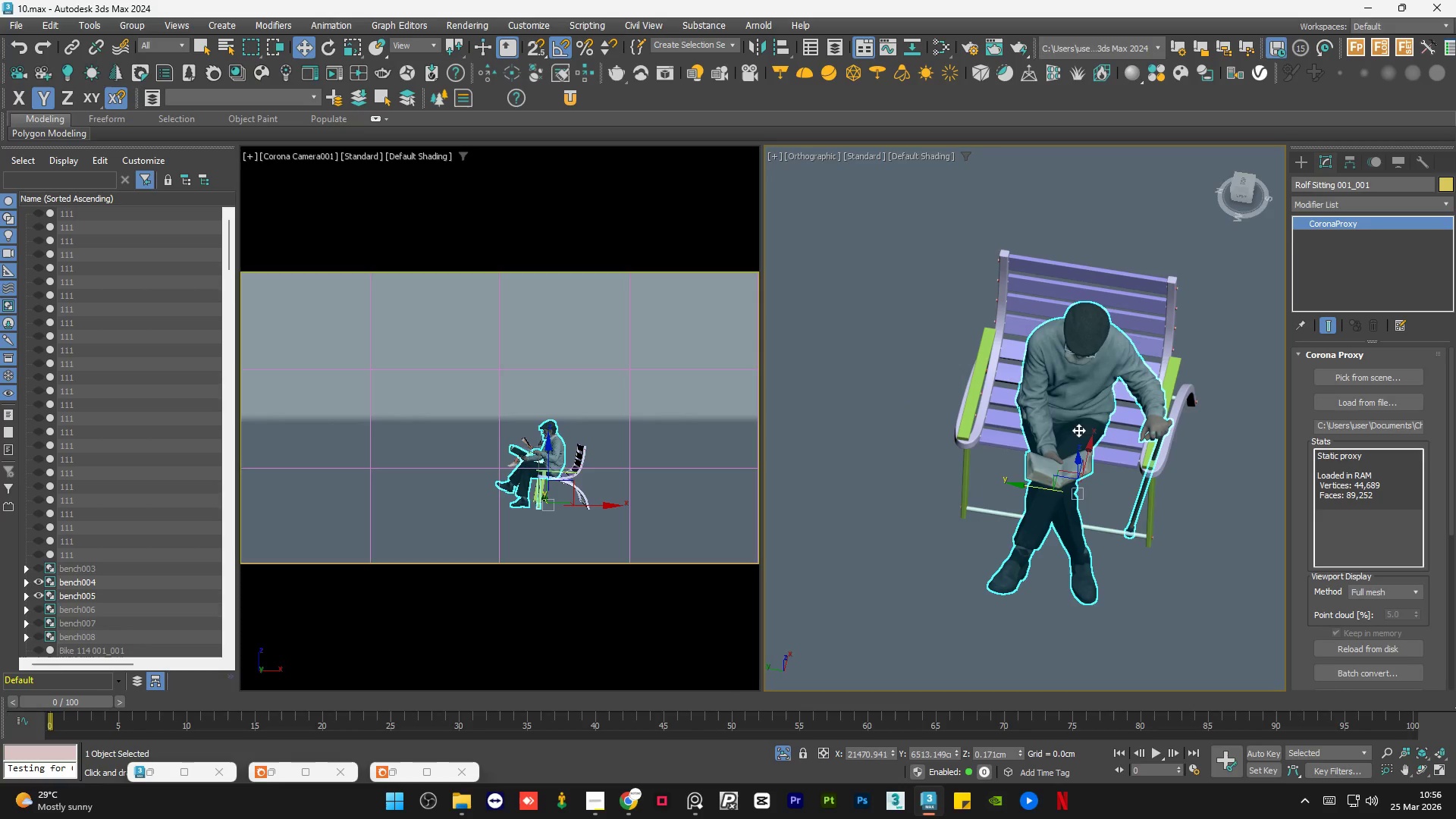 
hold_key(key=AltLeft, duration=1.51)
 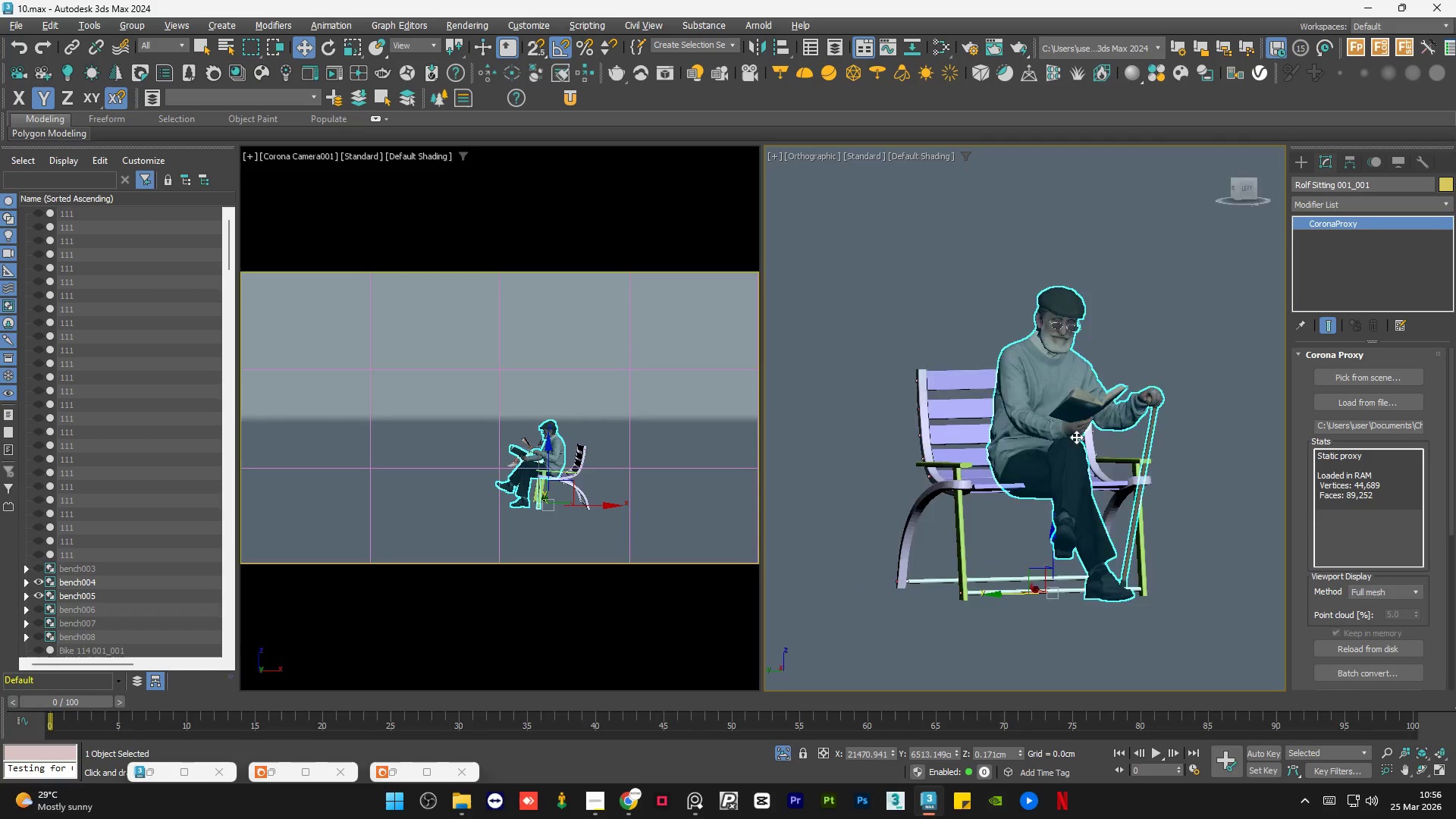 
hold_key(key=AltLeft, duration=1.33)
 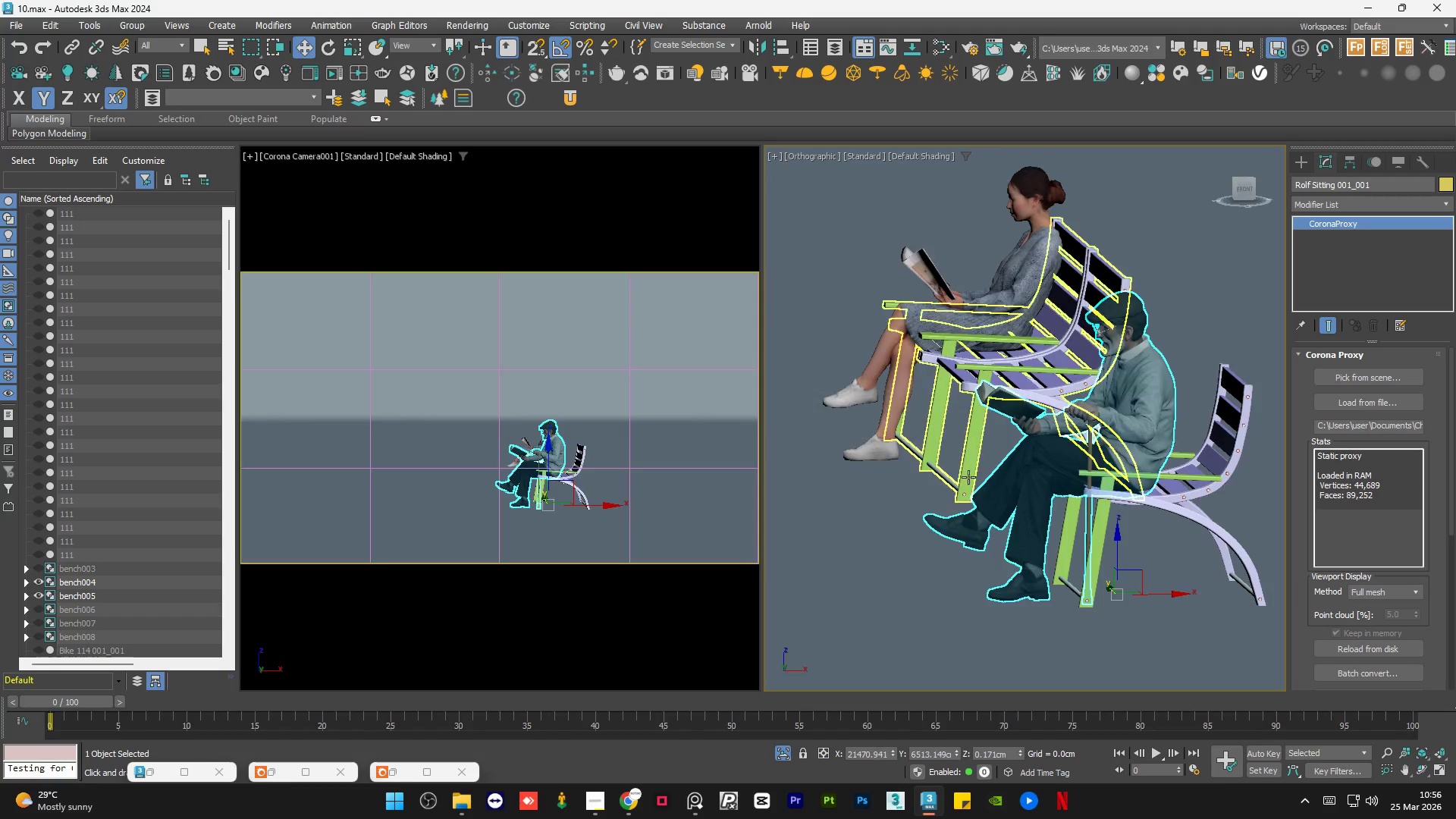 
hold_key(key=AltLeft, duration=1.19)
 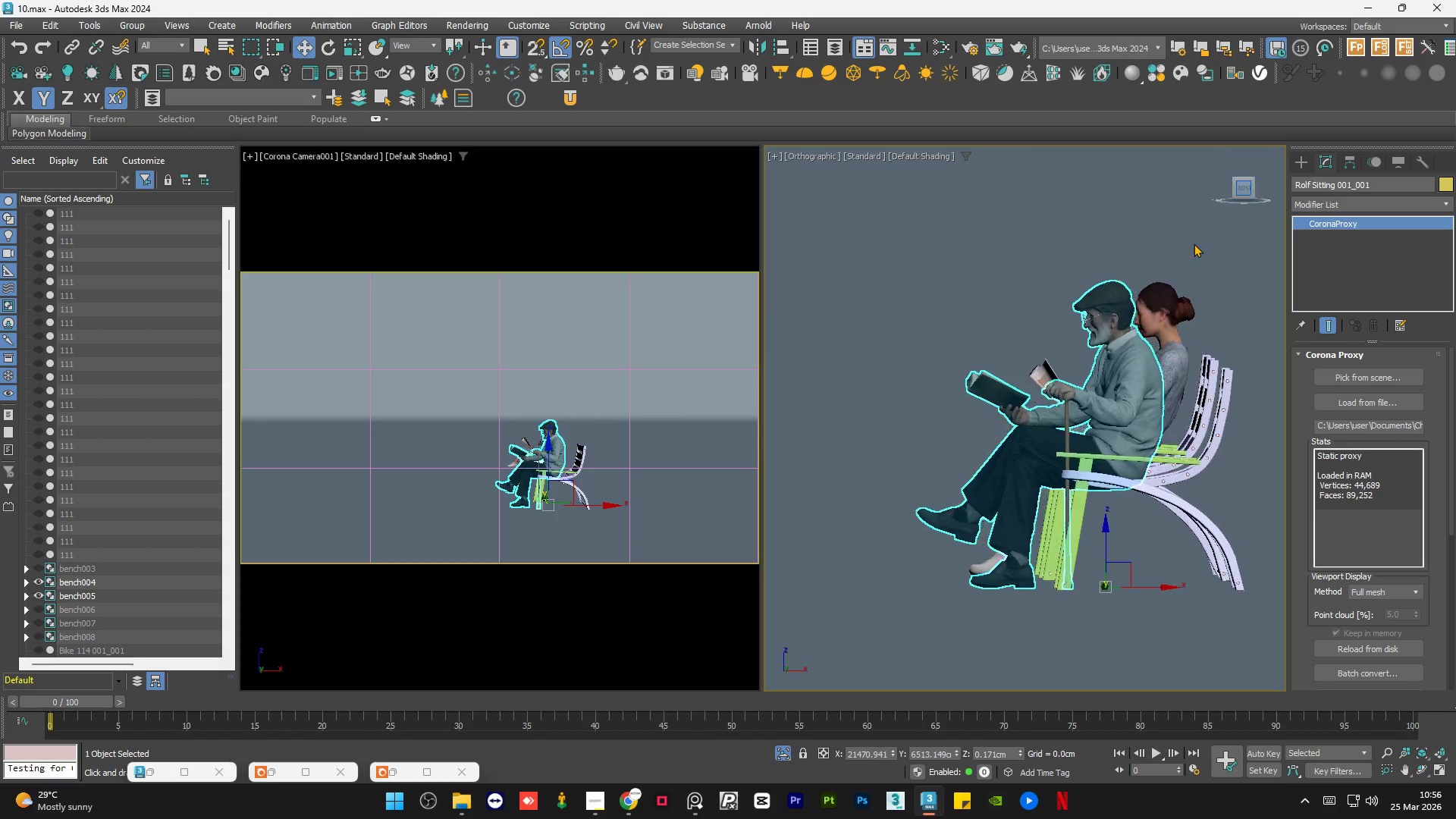 
scroll: coordinate [1107, 484], scroll_direction: up, amount: 3.0
 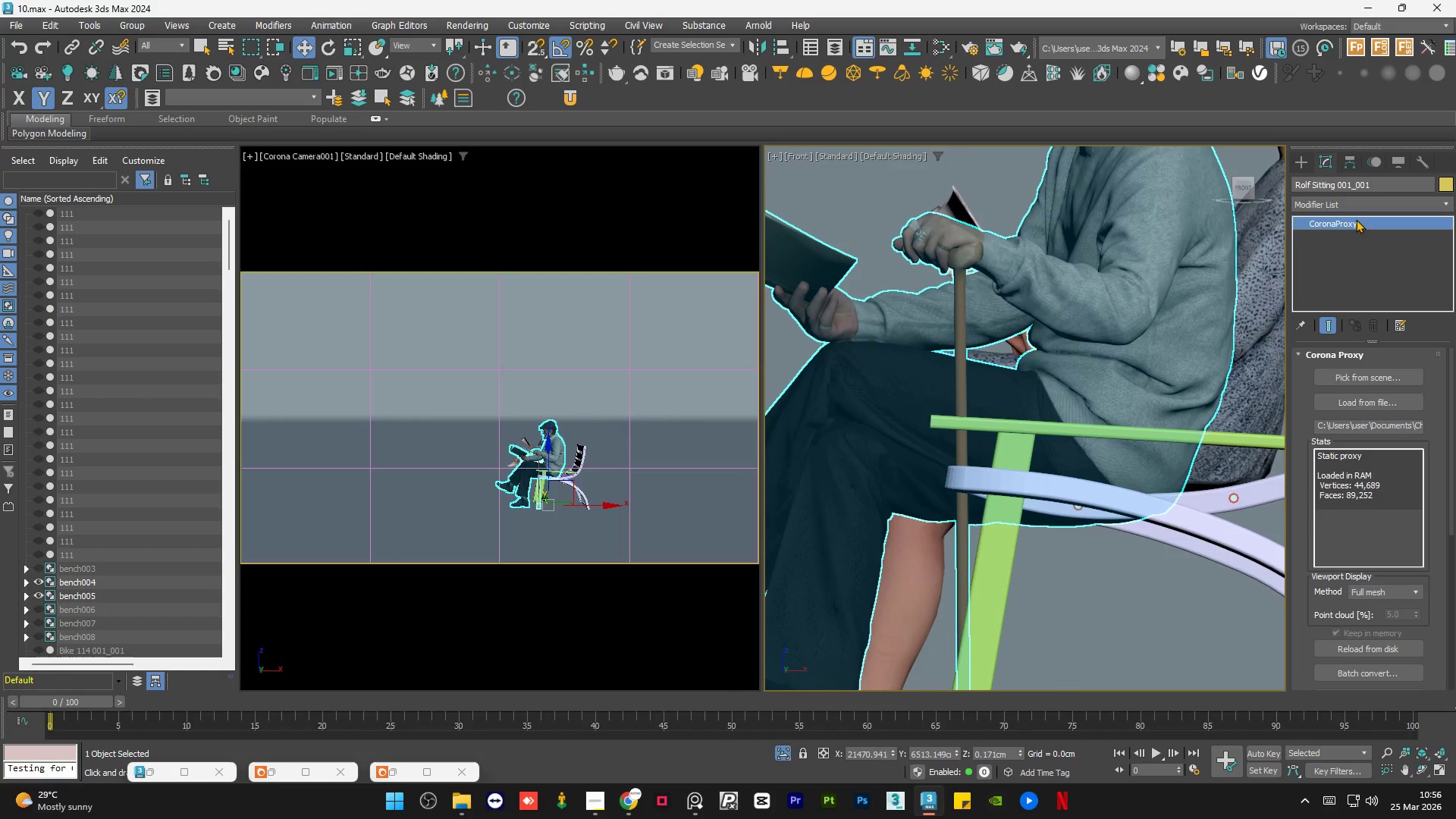 
scroll: coordinate [1009, 406], scroll_direction: down, amount: 2.0
 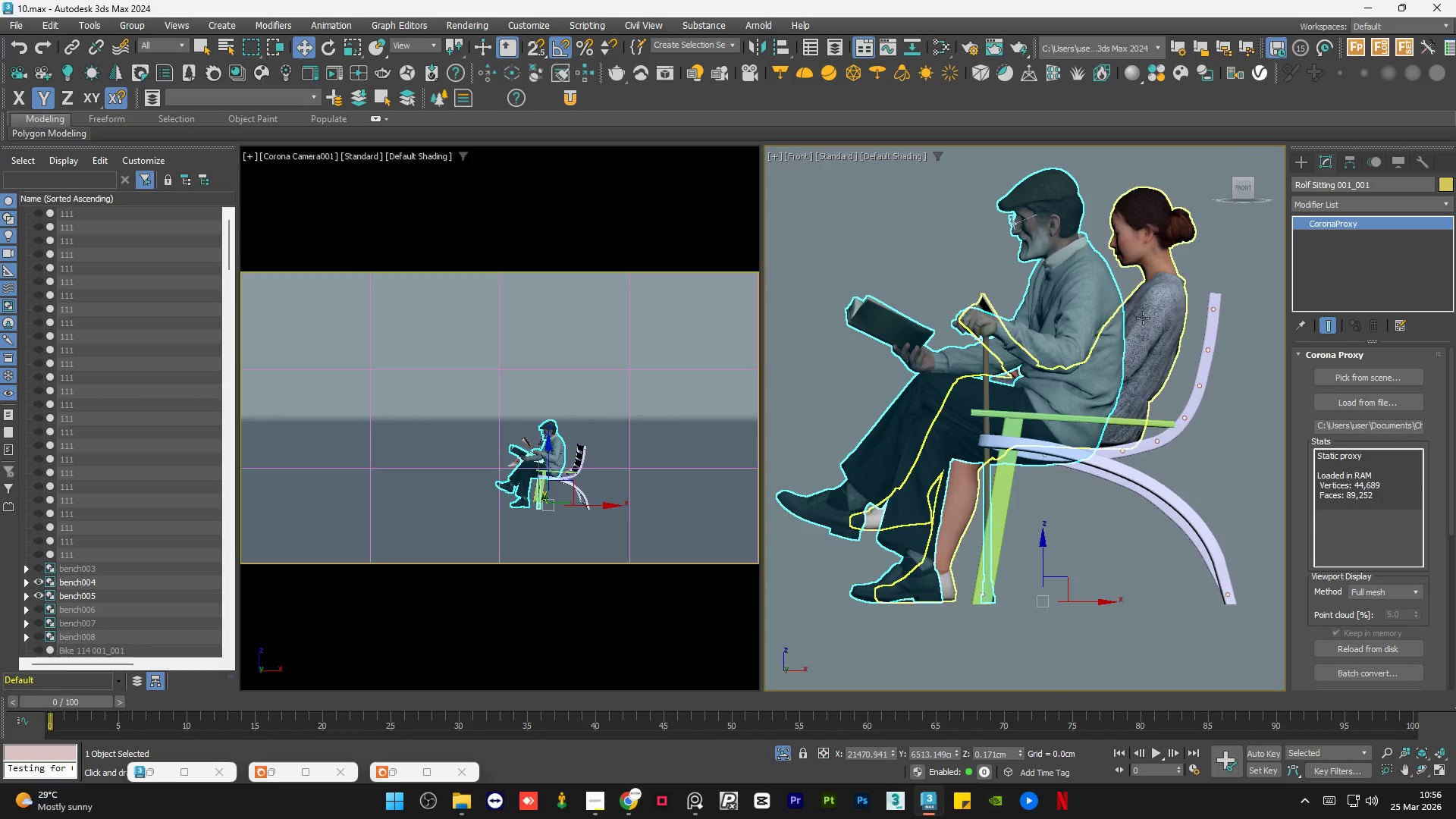 
left_click([1144, 317])
 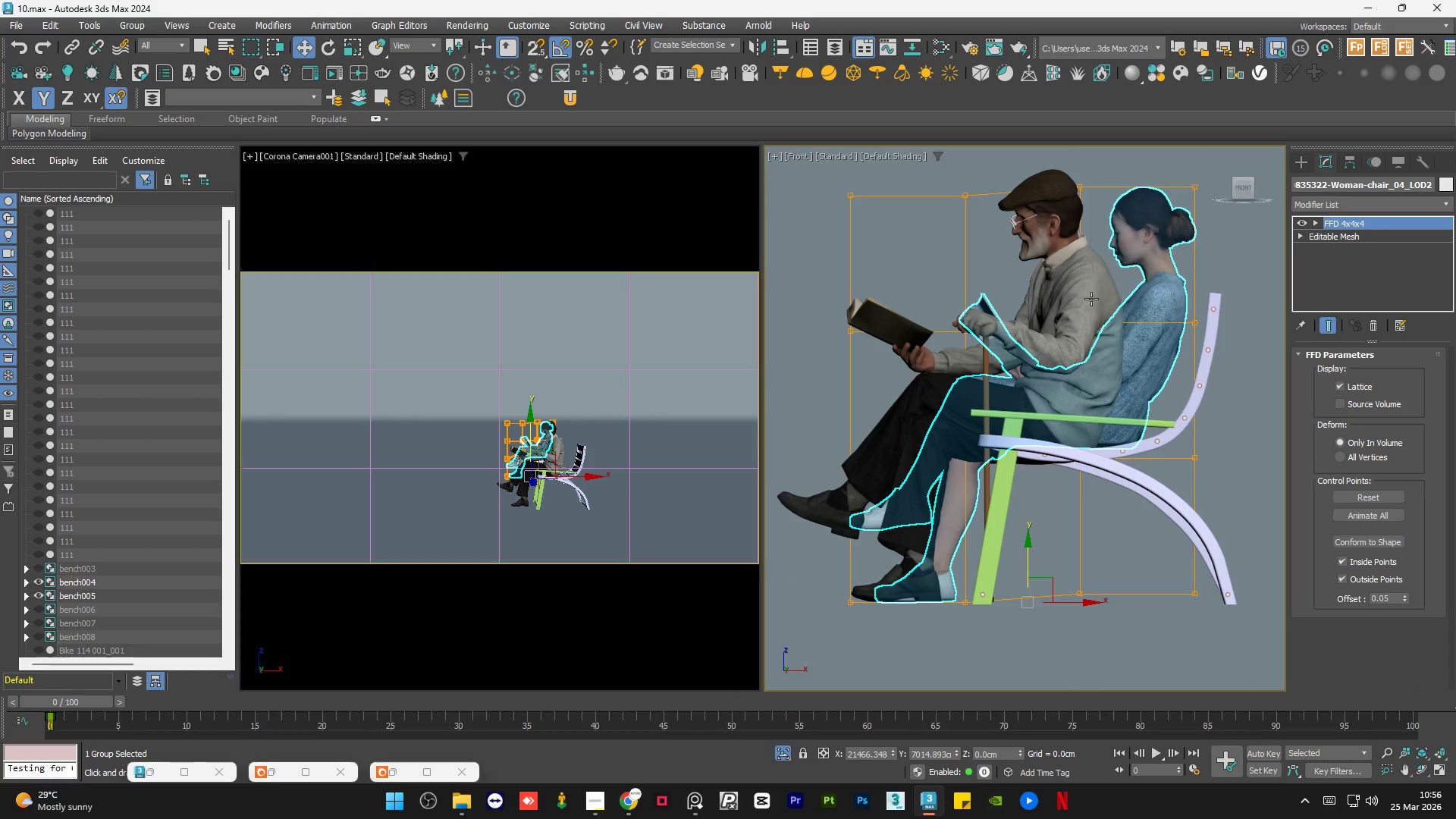 
left_click([1086, 297])
 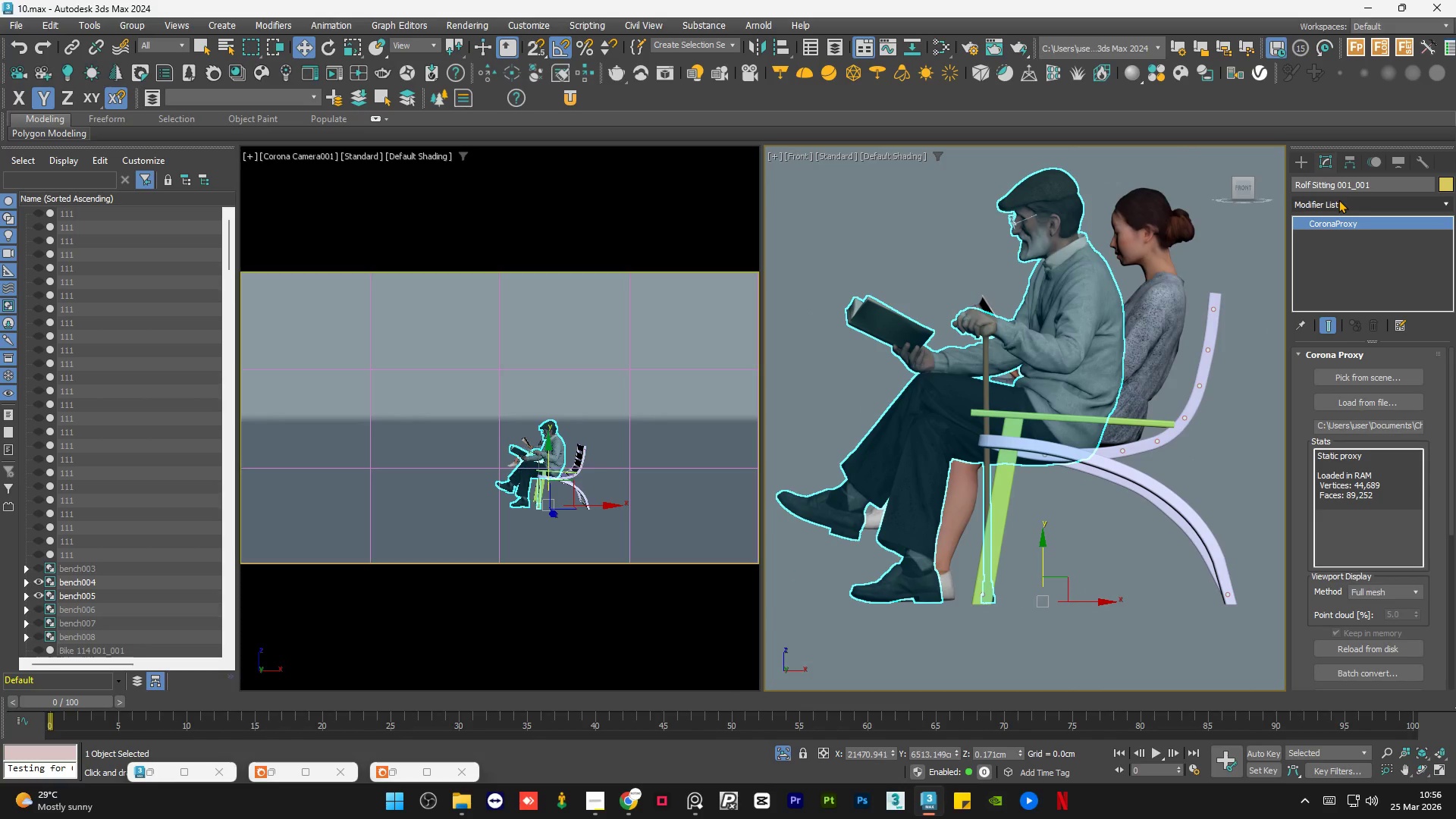 
left_click([1338, 199])
 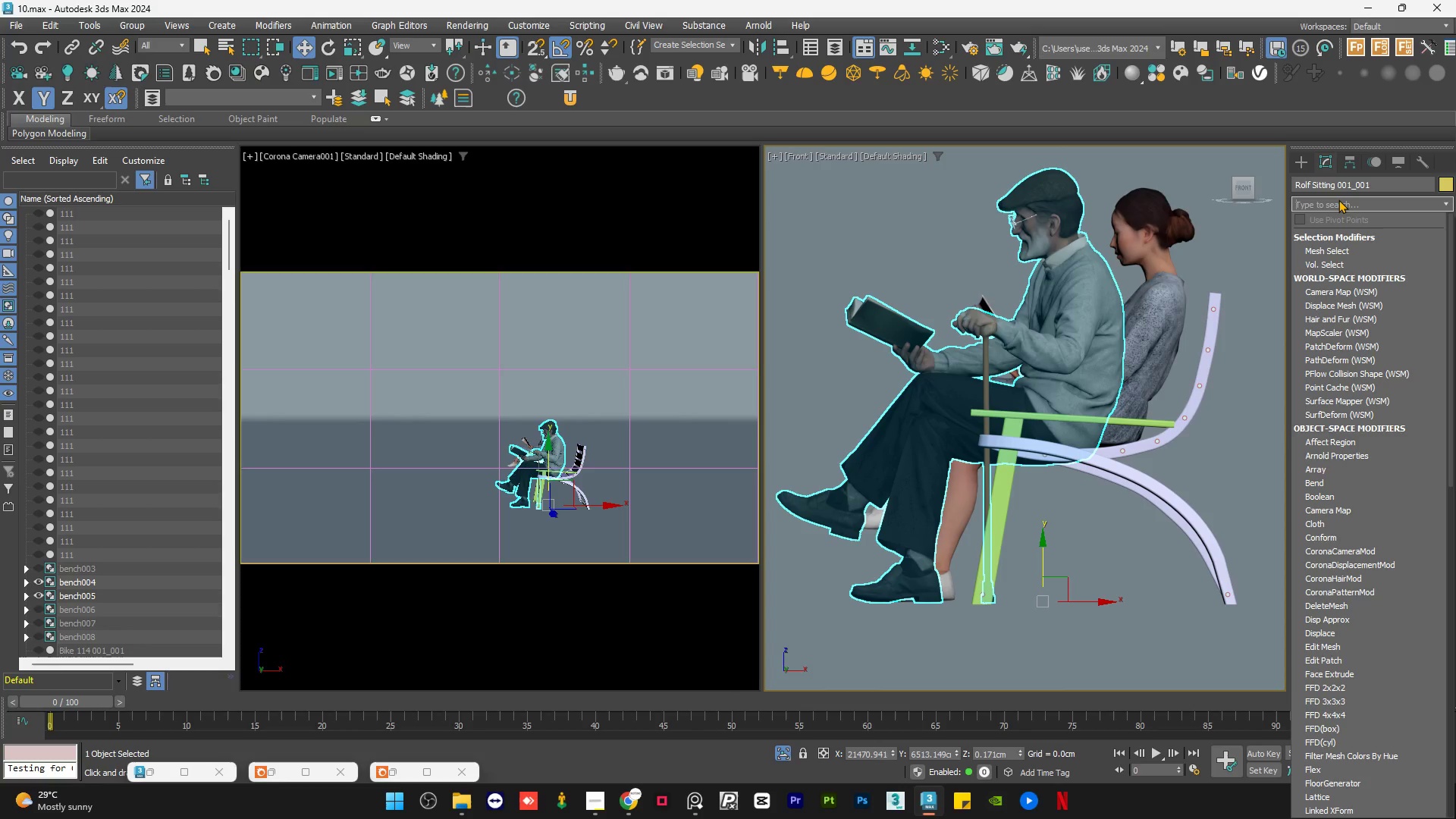 
left_click([1338, 199])
 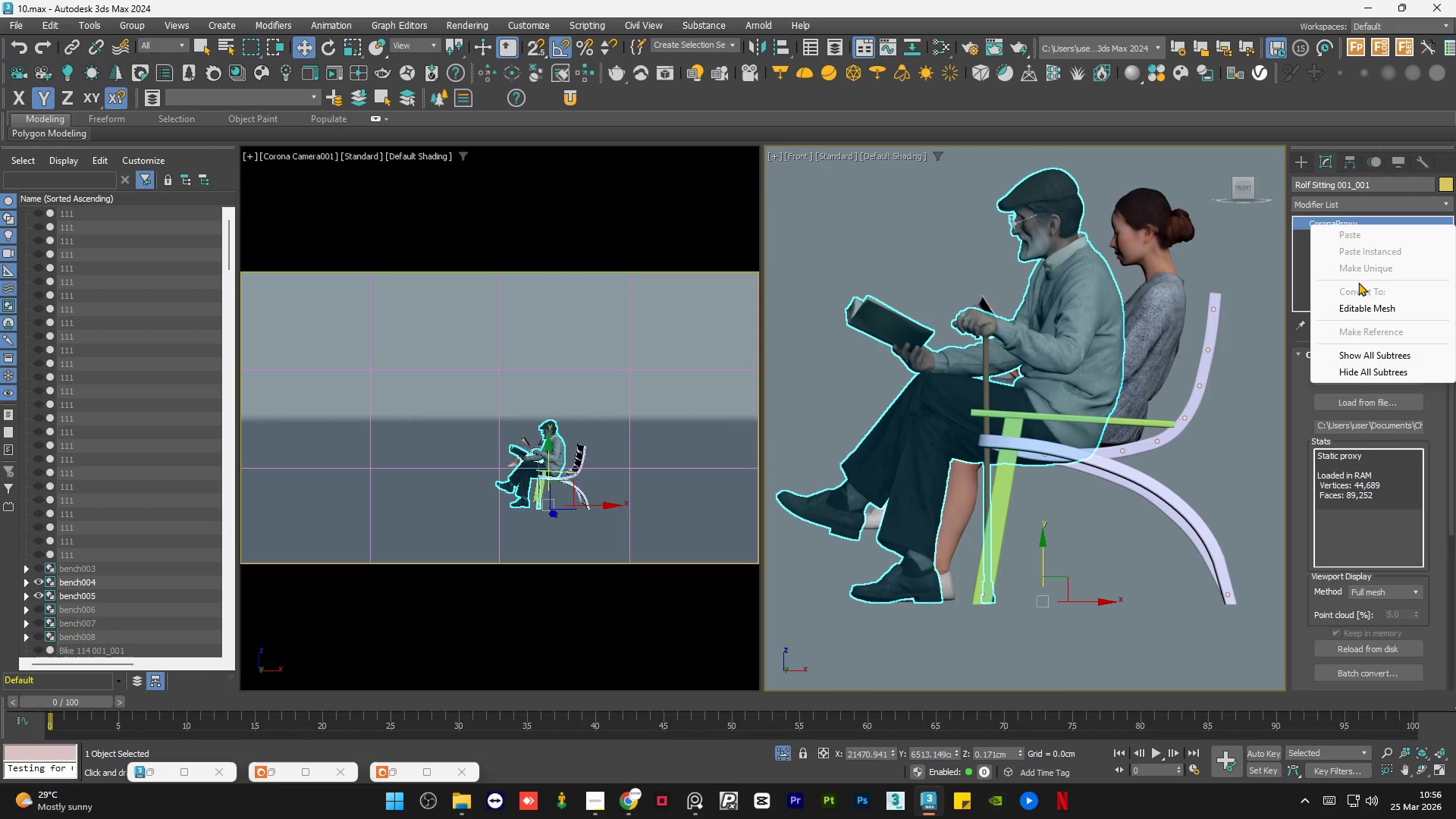 
left_click([1361, 310])
 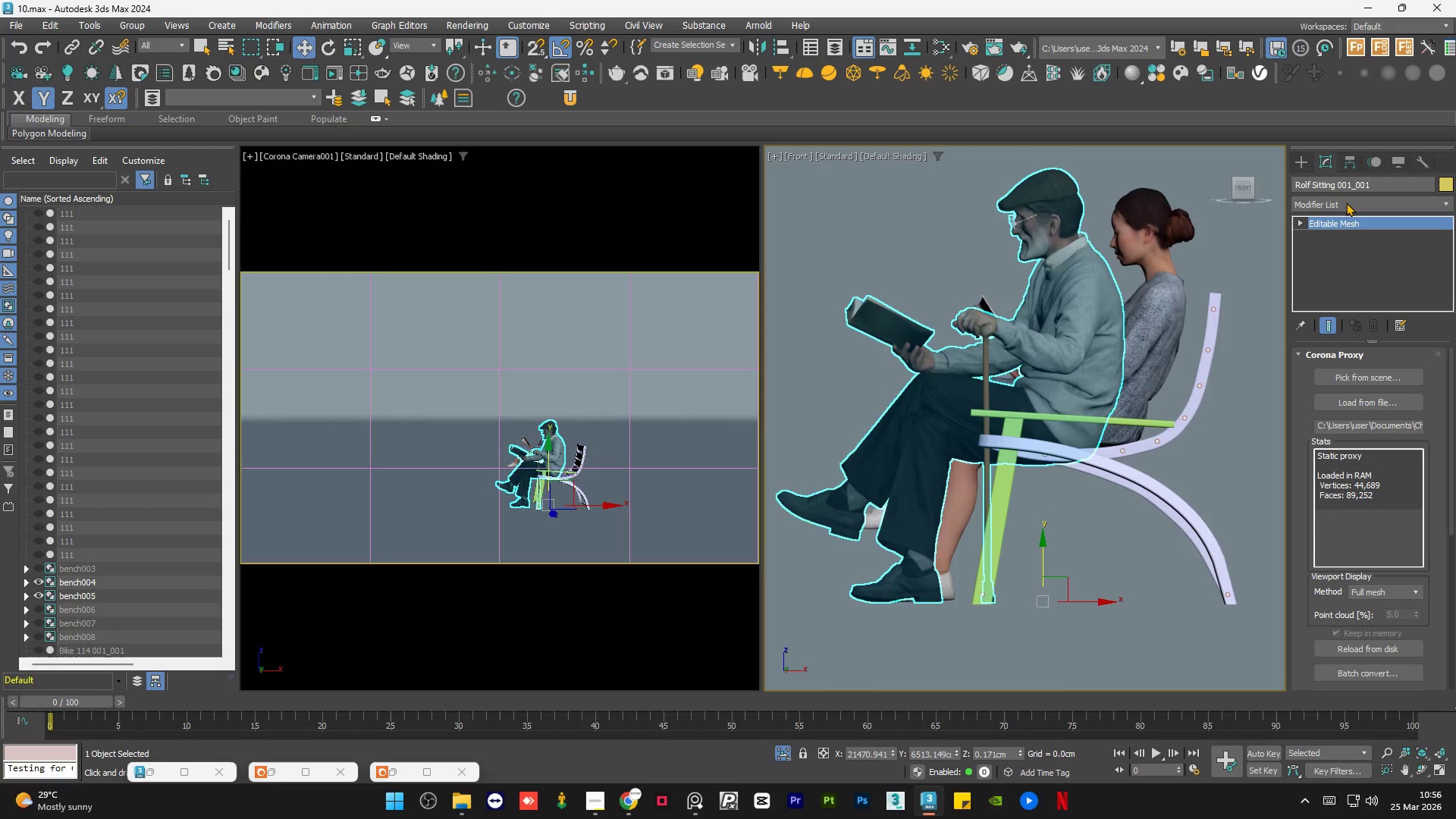 
left_click([1346, 202])
 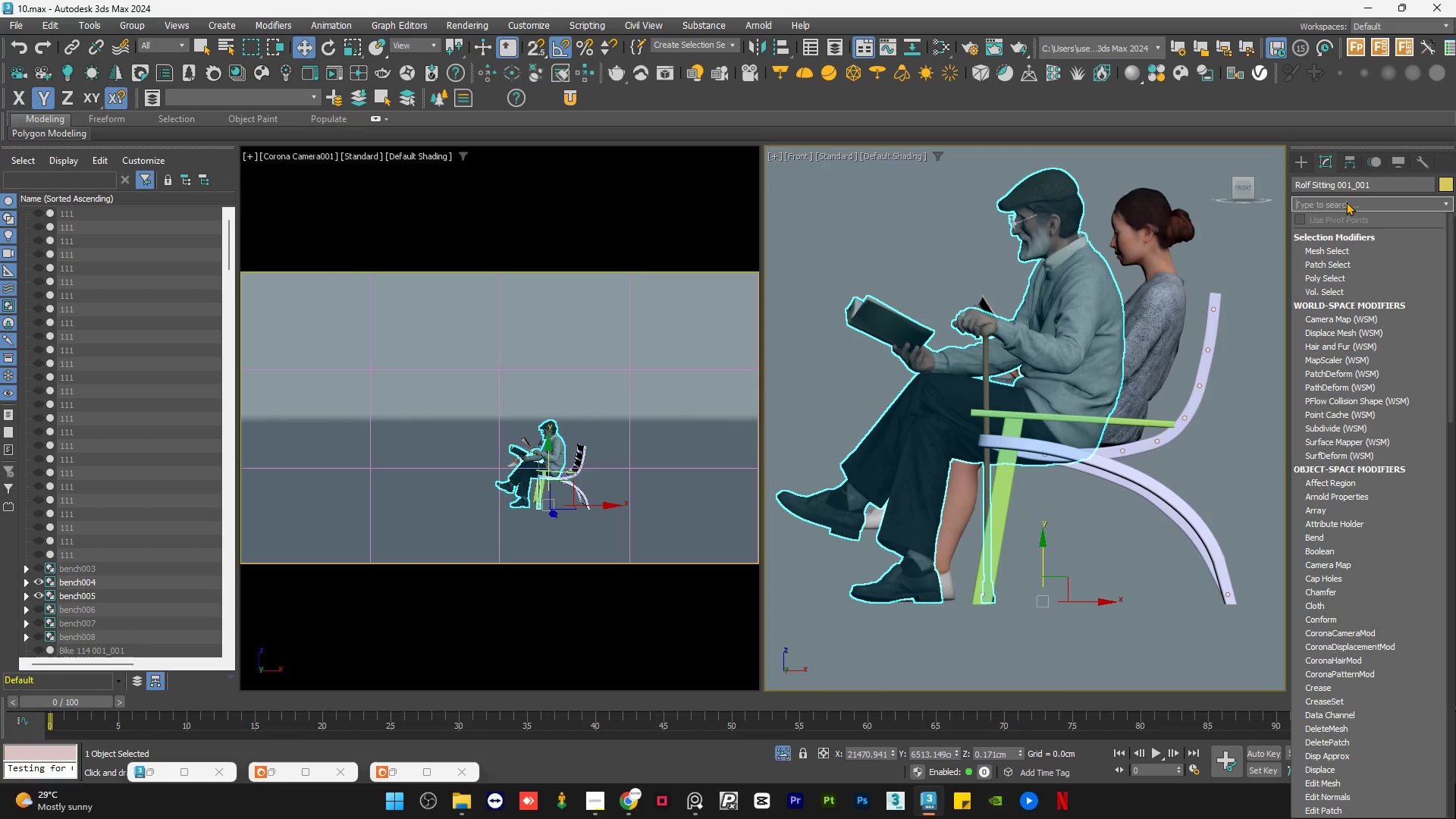 
type(ffd)
 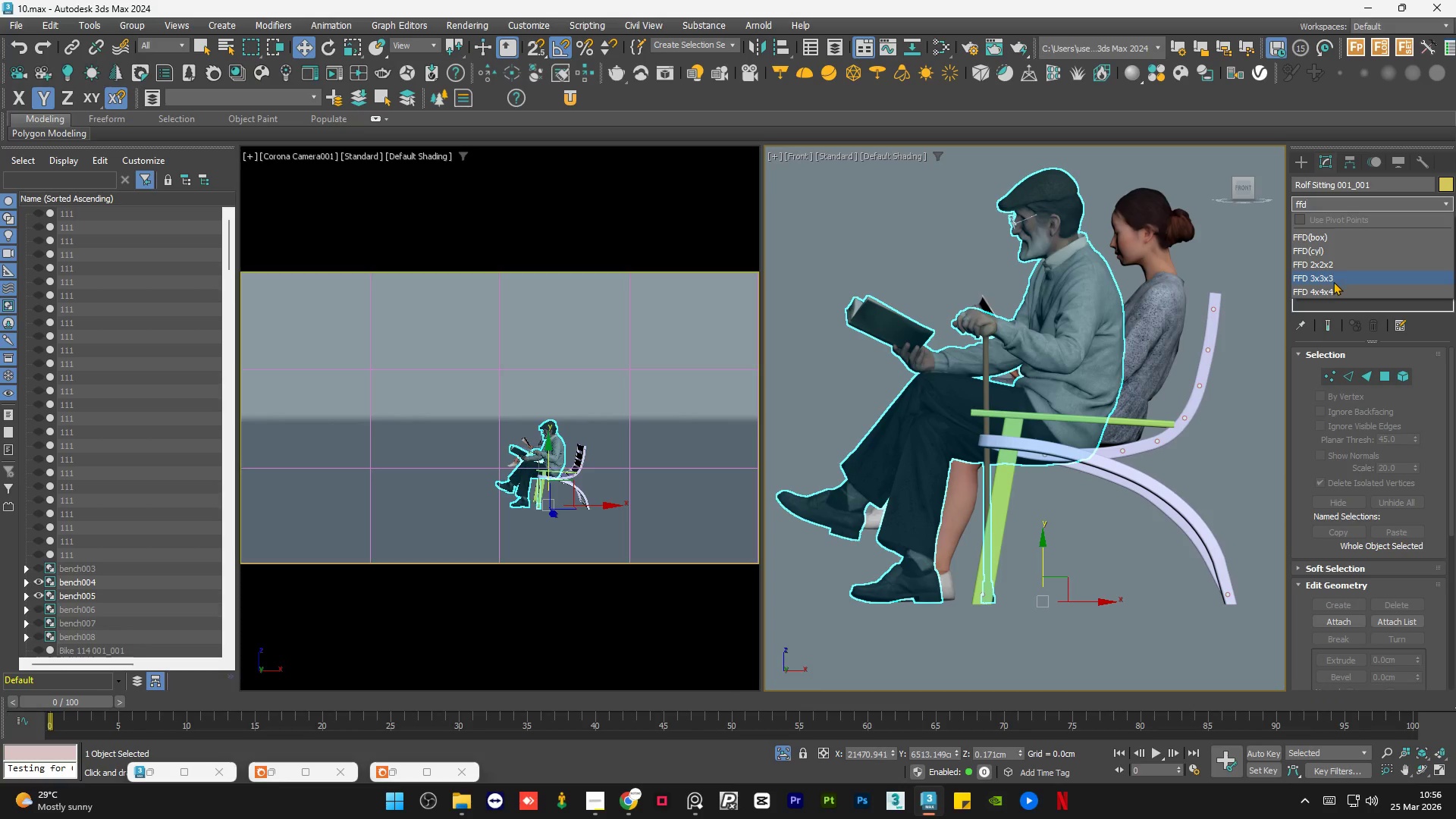 
left_click([1332, 290])
 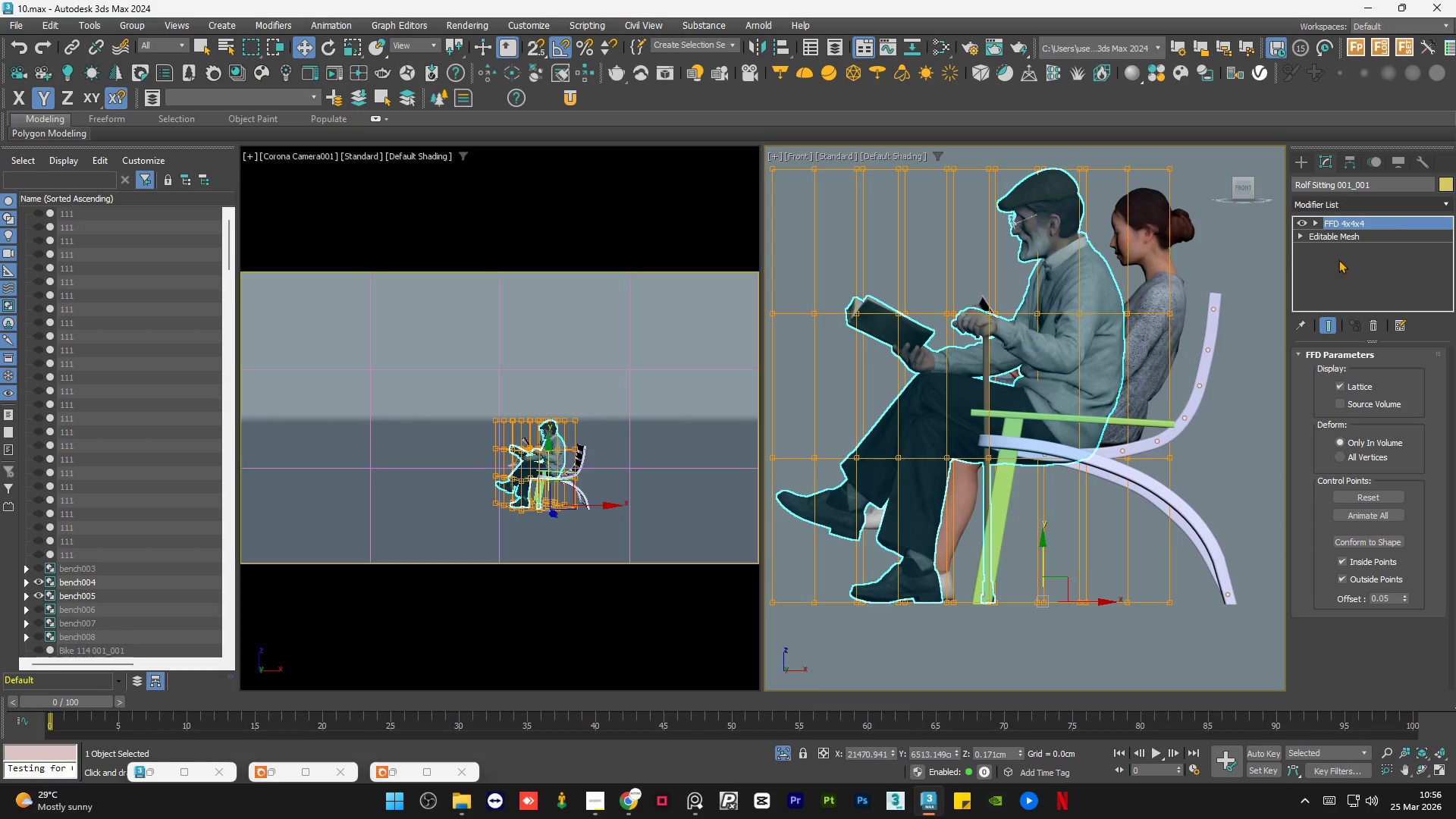 
scroll: coordinate [977, 491], scroll_direction: down, amount: 1.0
 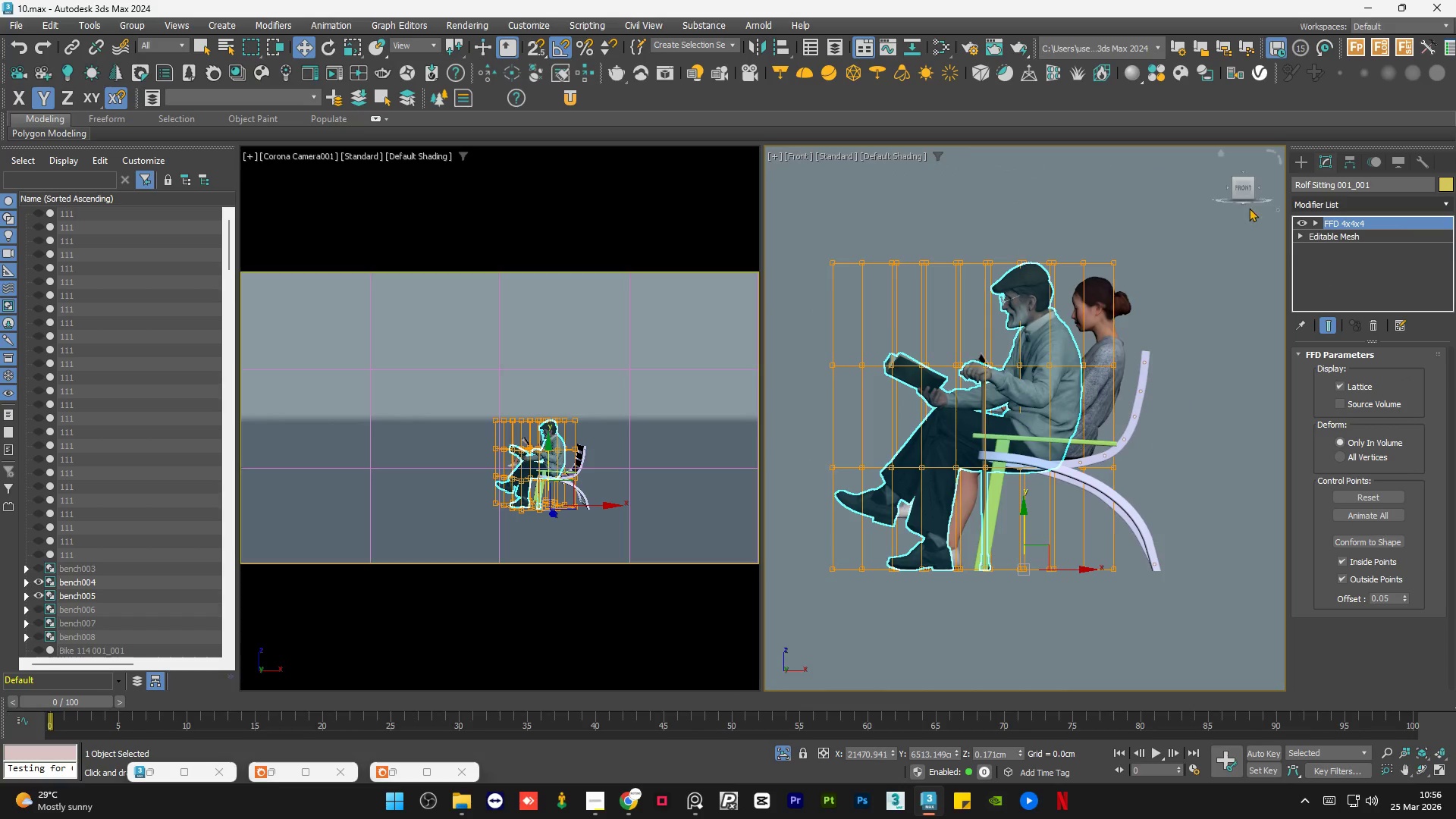 
left_click([1246, 188])
 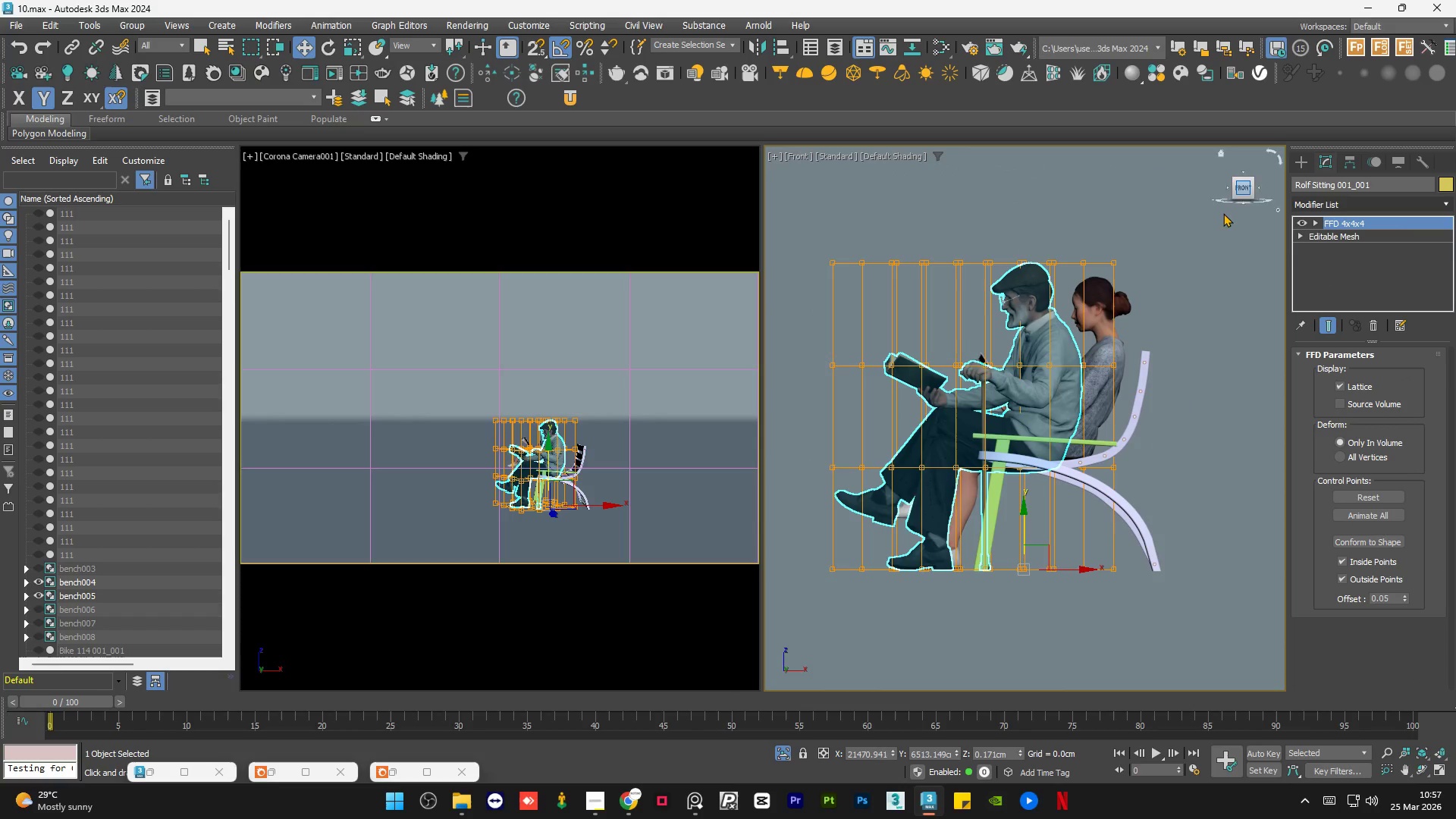 
hold_key(key=AltLeft, duration=1.45)
 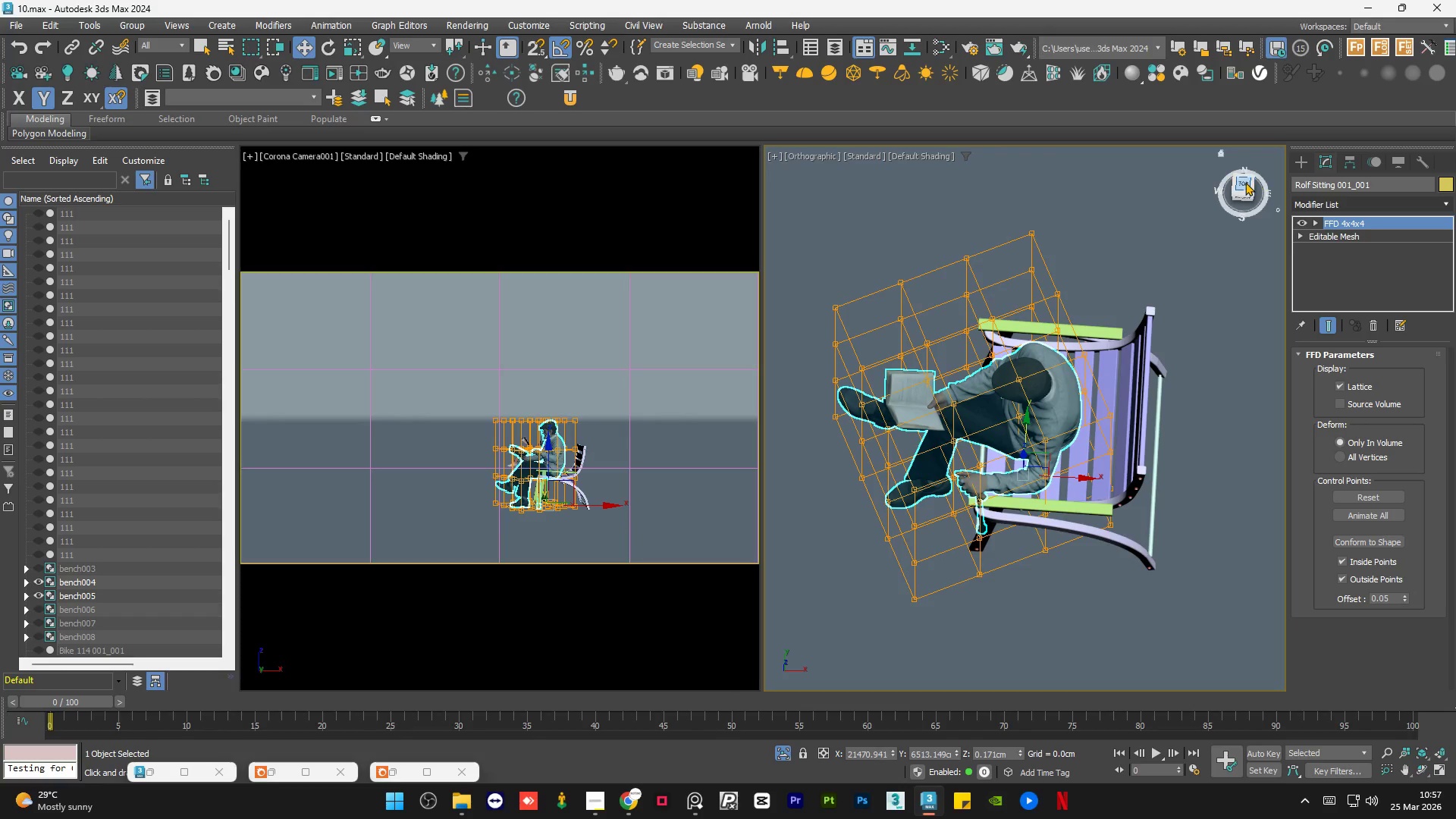 
left_click([1245, 182])
 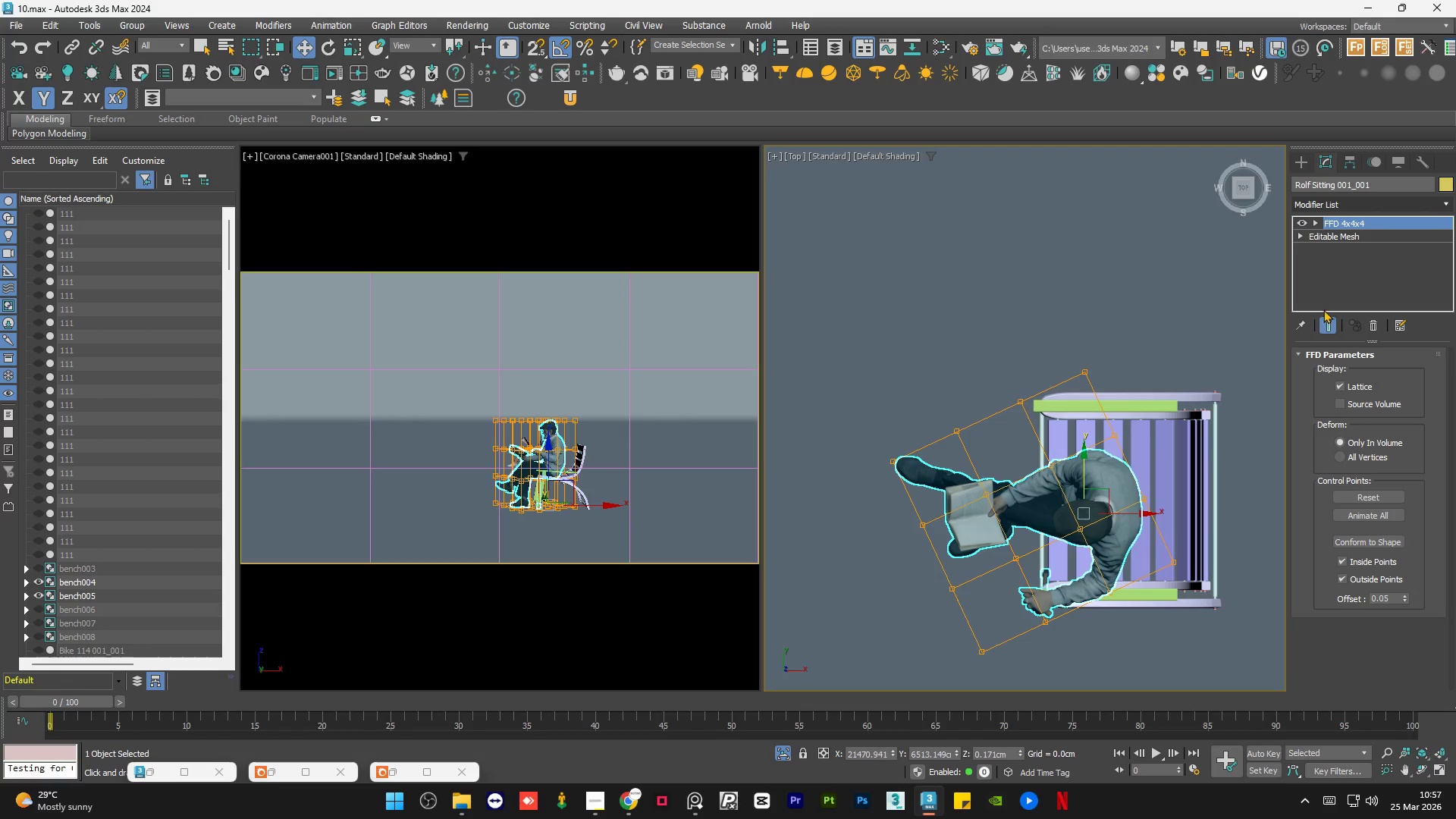 
left_click([1316, 221])
 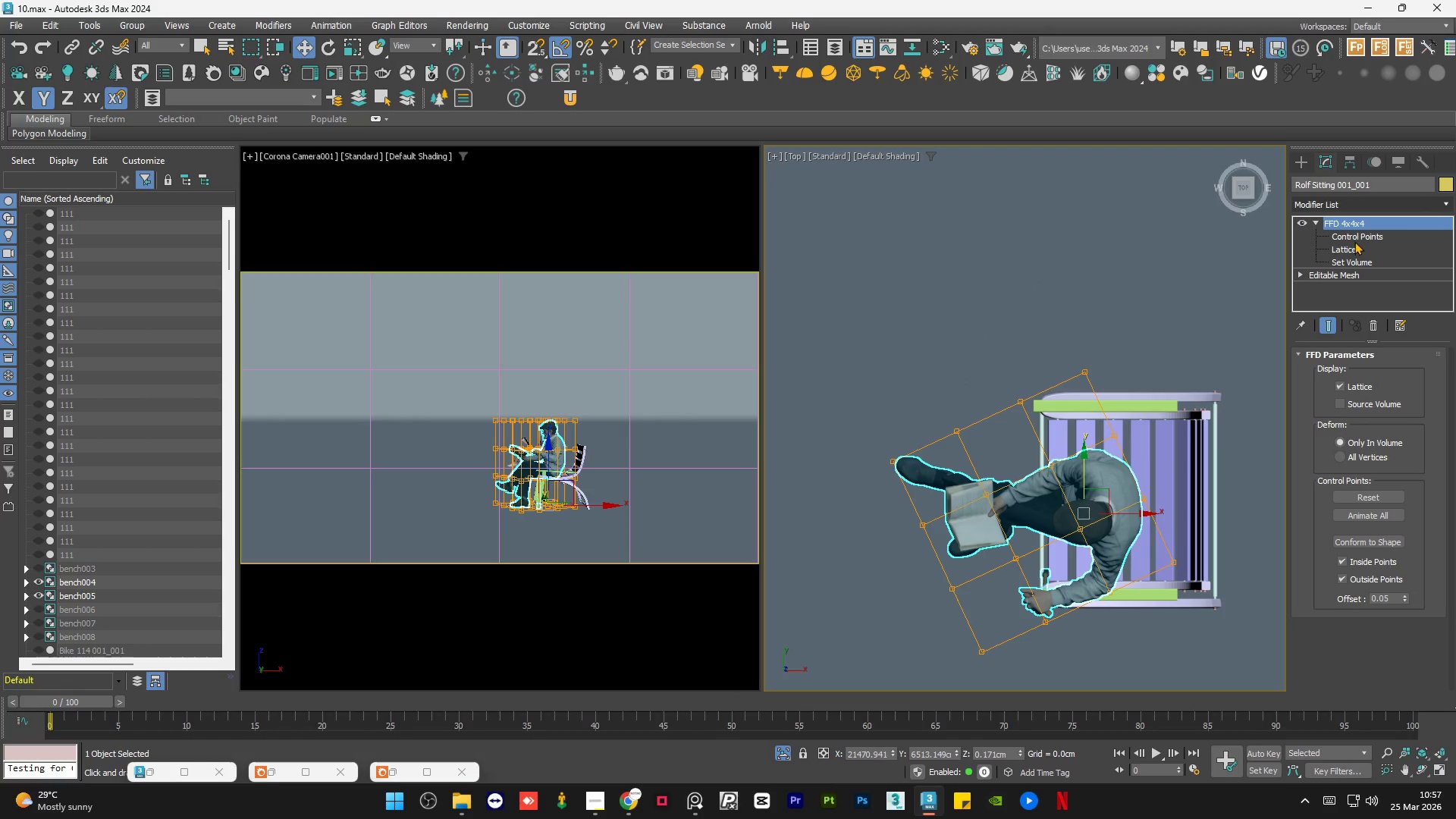 
left_click([1353, 248])
 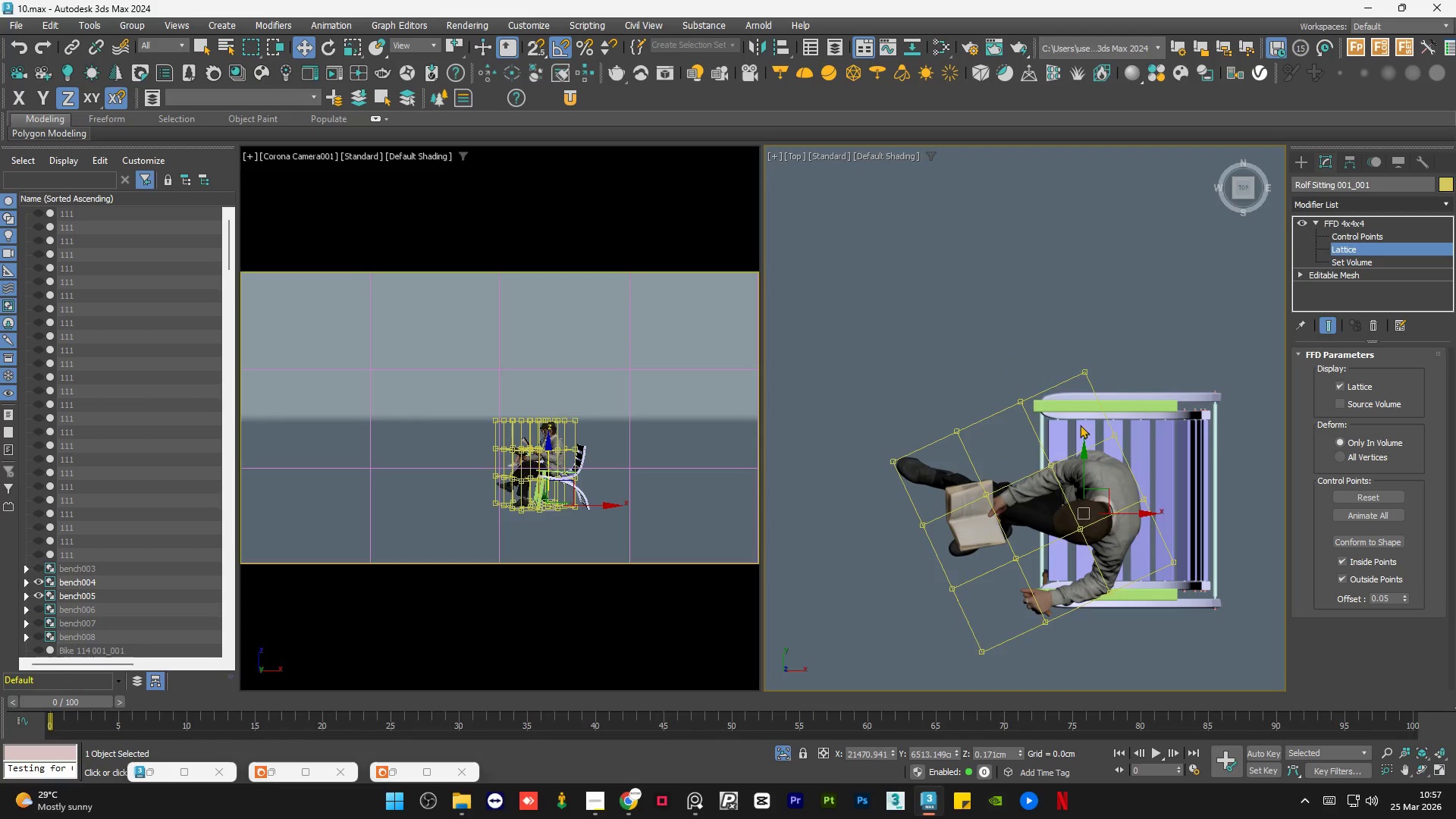 
key(E)
 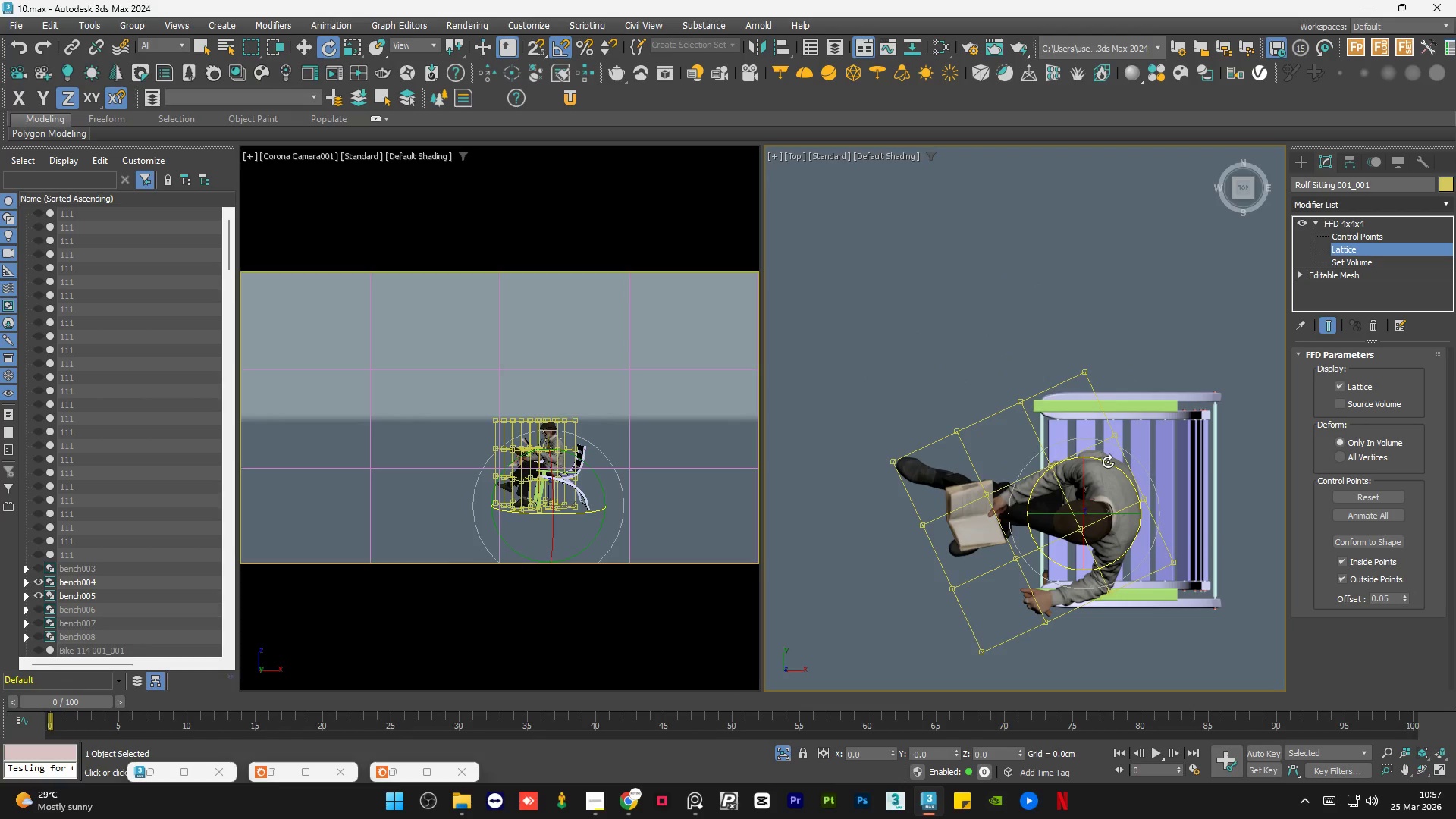 
left_click_drag(start_coordinate=[1103, 461], to_coordinate=[1122, 468])
 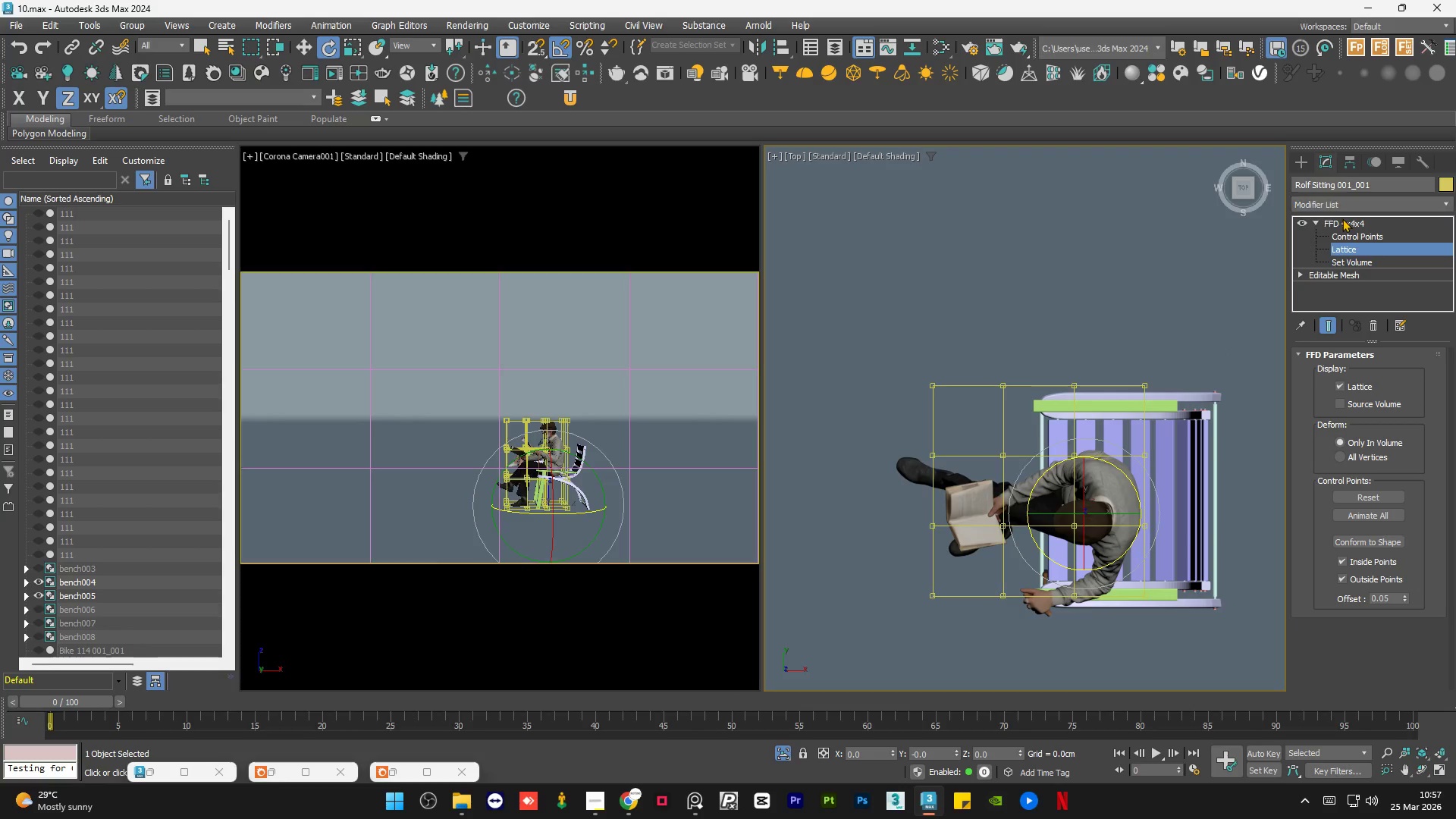 
left_click([1342, 221])
 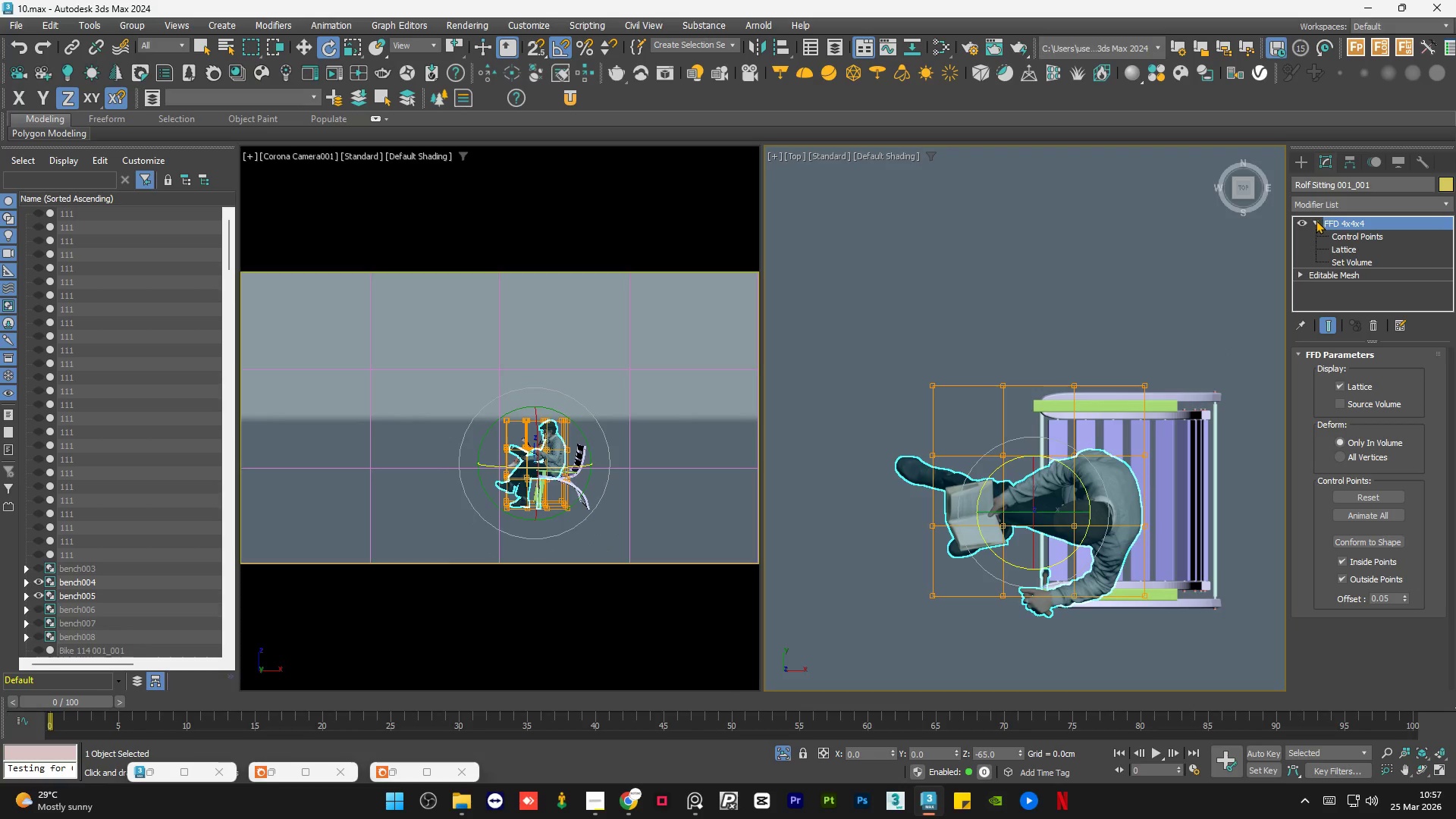 
left_click([1316, 220])
 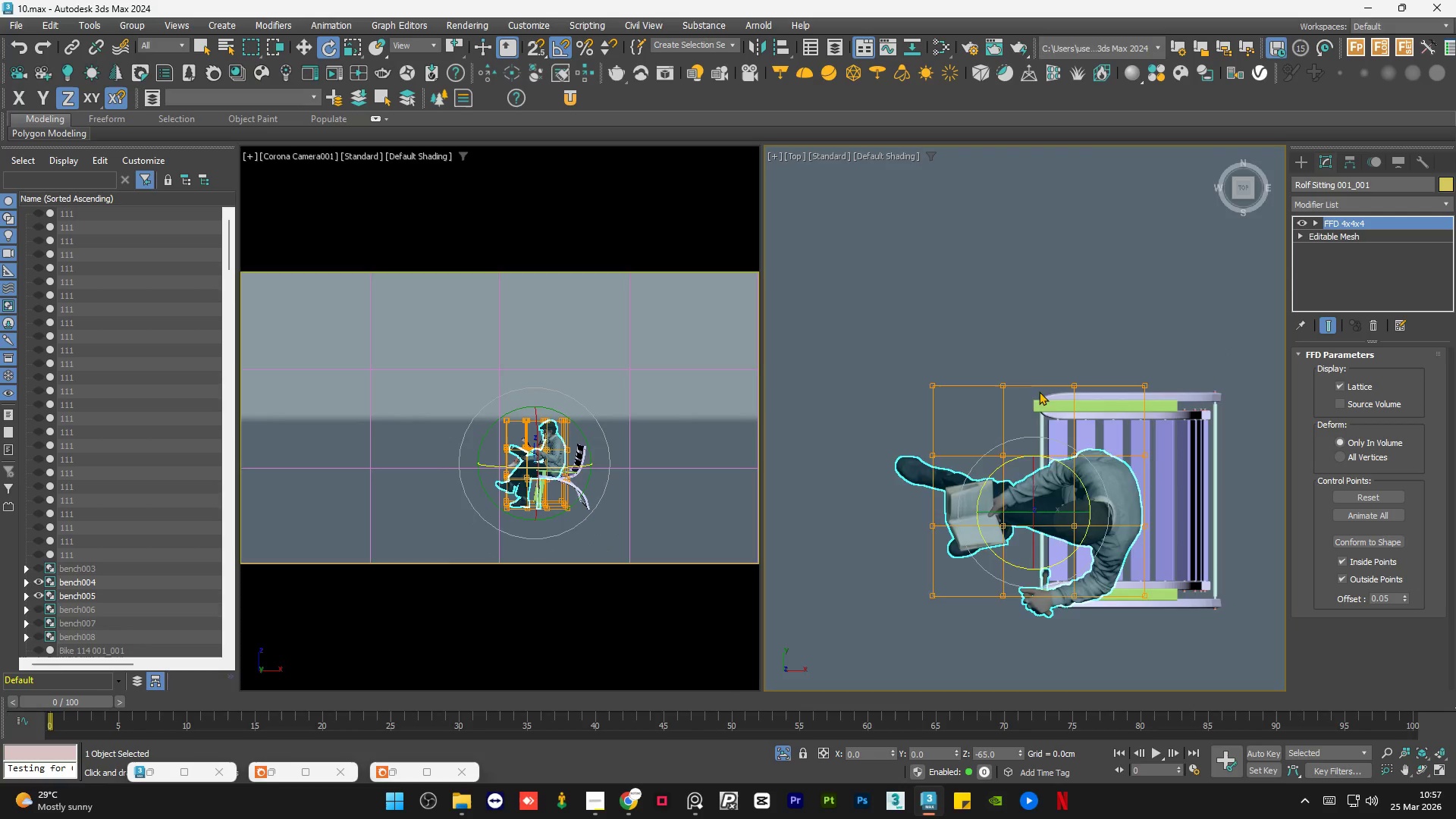 
hold_key(key=AltLeft, duration=1.52)
 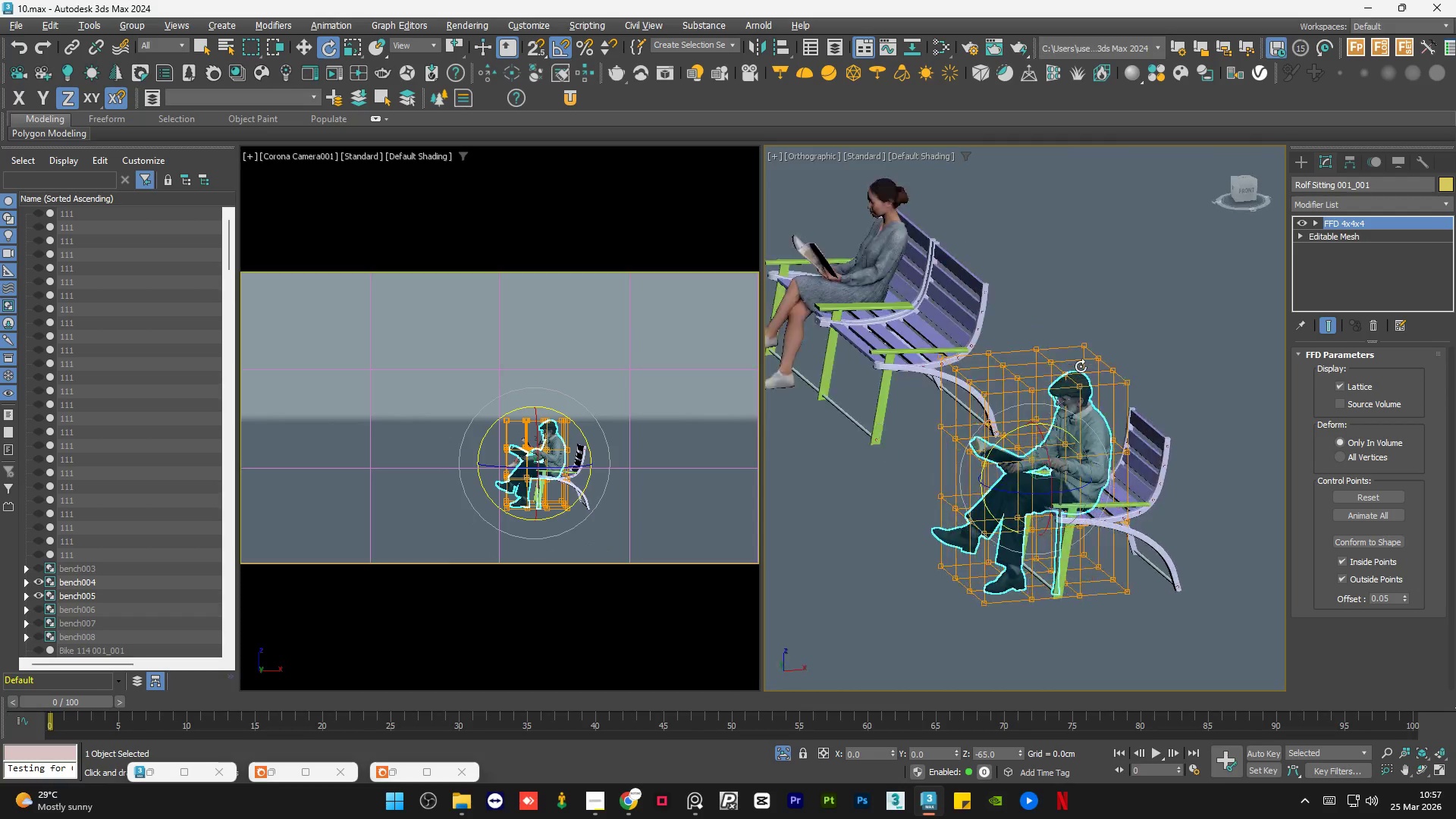 
scroll: coordinate [1039, 396], scroll_direction: down, amount: 1.0
 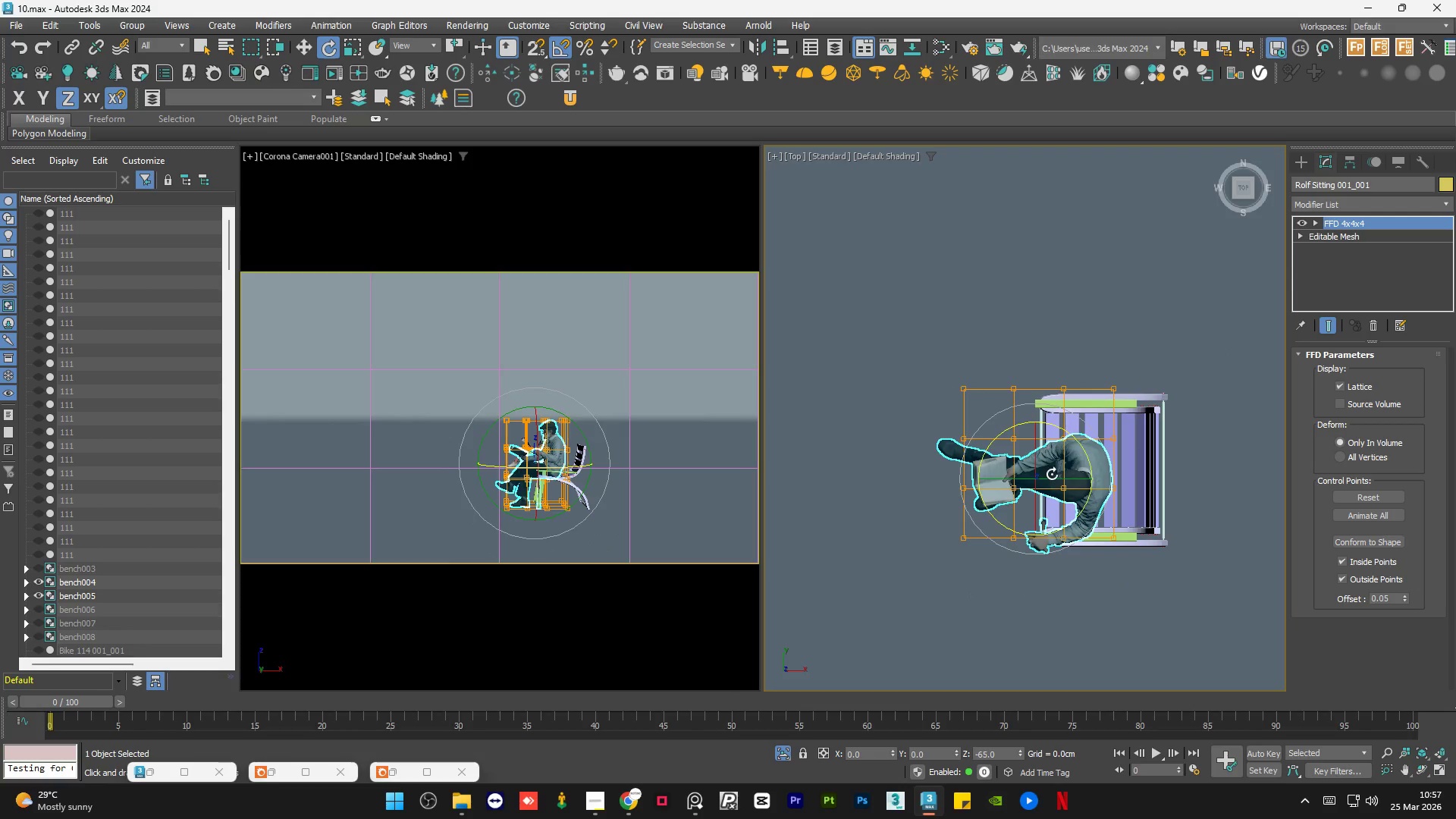 
hold_key(key=AltLeft, duration=0.77)
 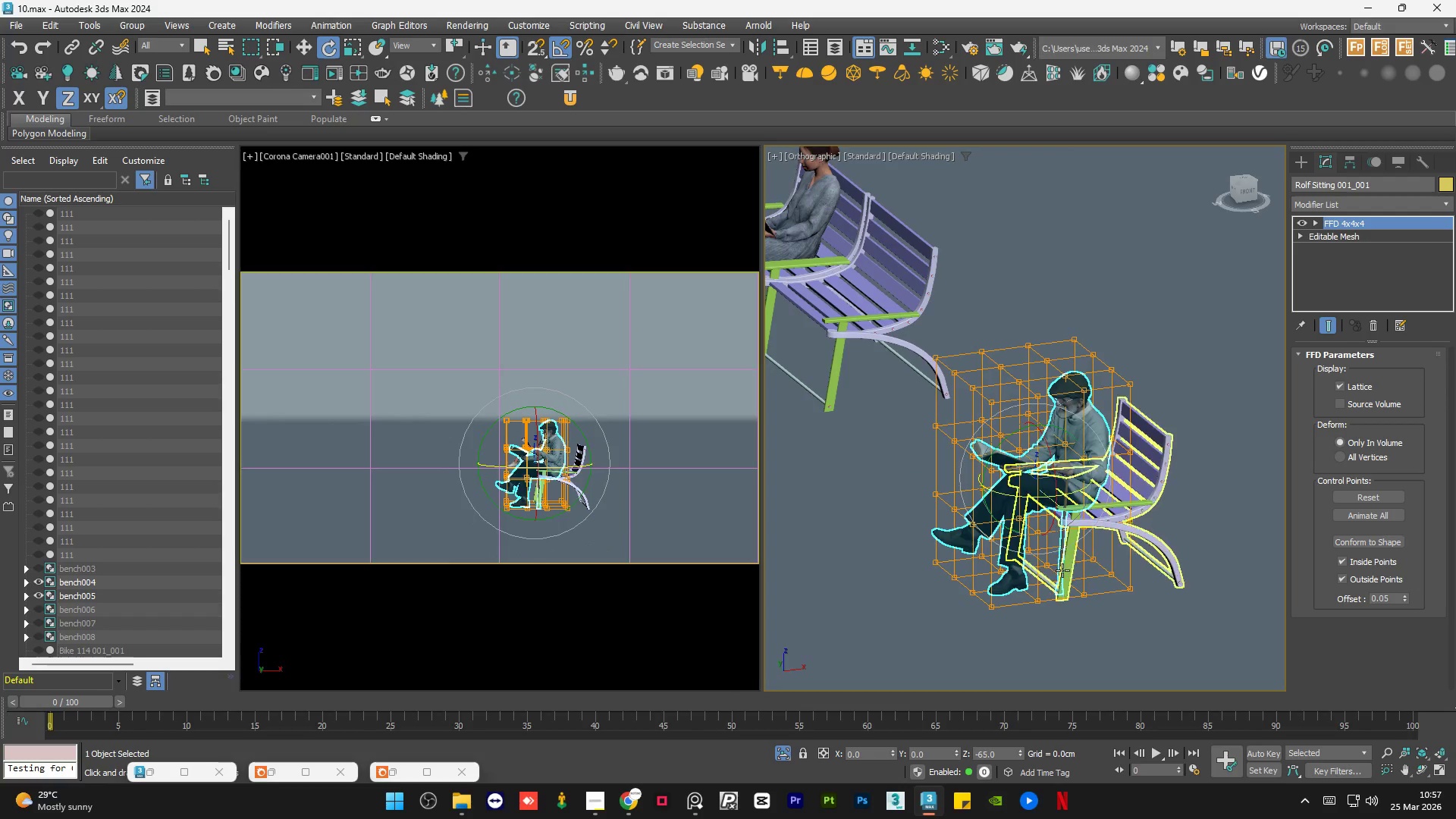 
scroll: coordinate [1056, 573], scroll_direction: up, amount: 5.0
 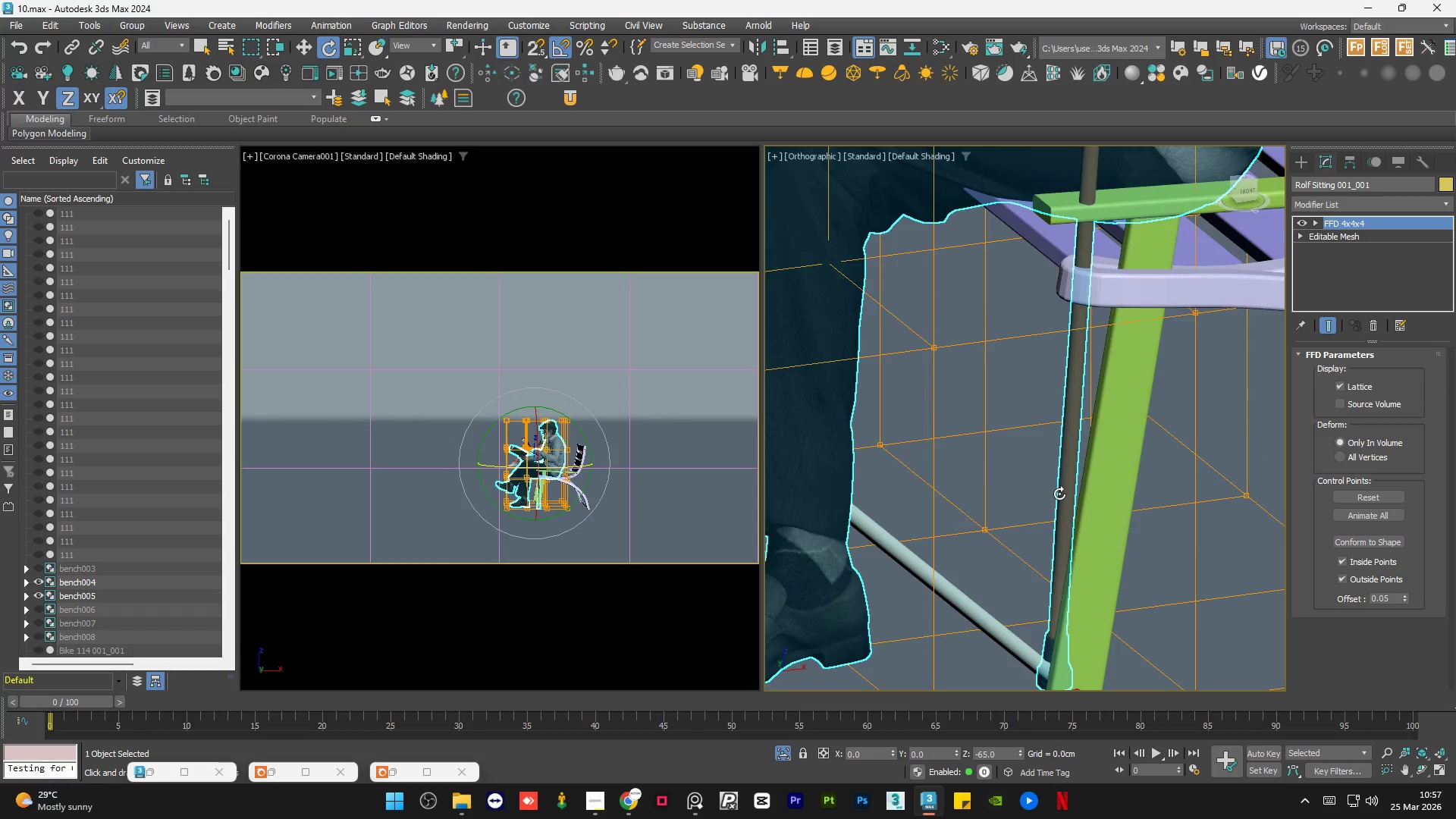 
hold_key(key=AltLeft, duration=1.5)
 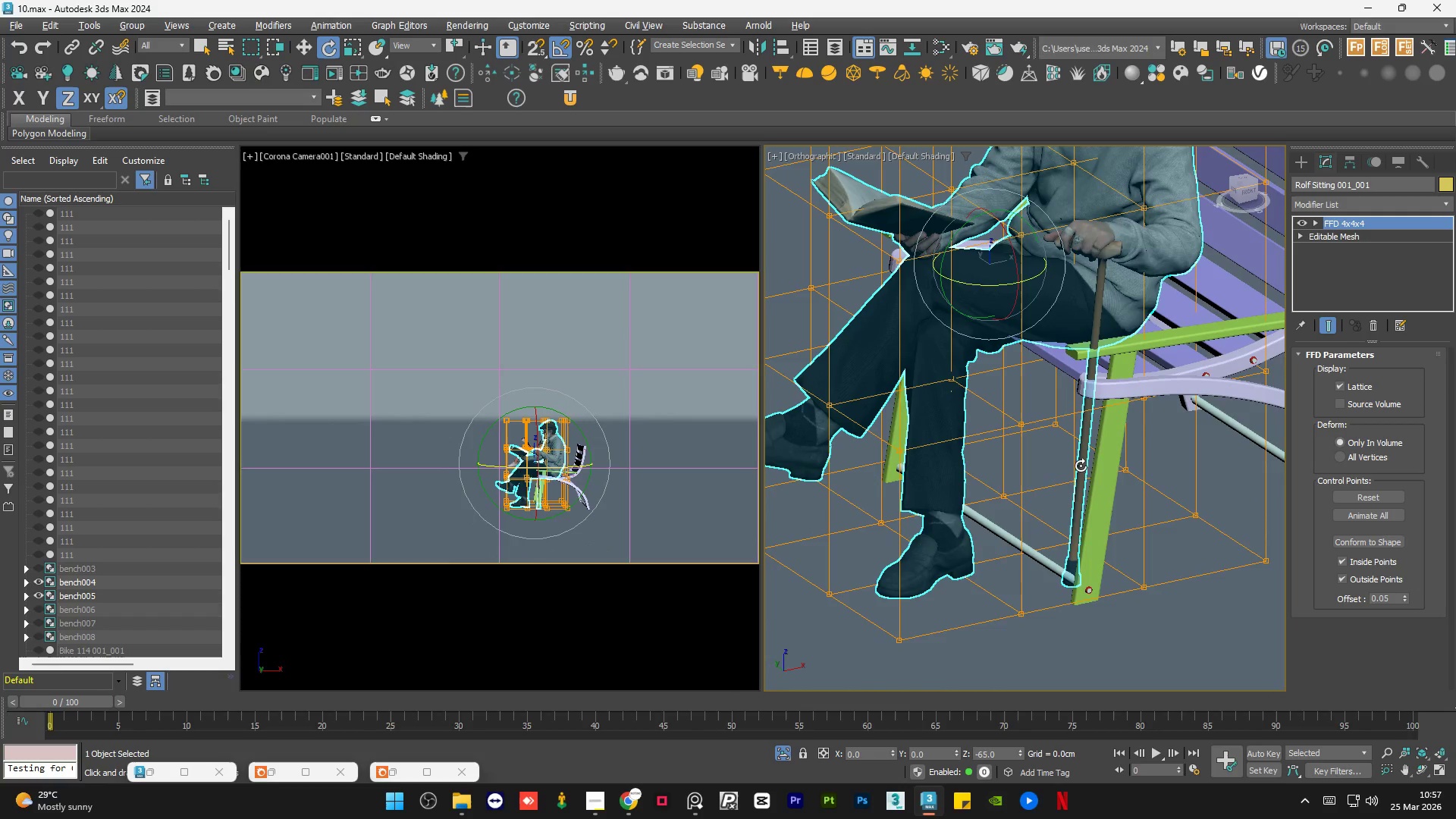 
scroll: coordinate [1060, 486], scroll_direction: down, amount: 2.0
 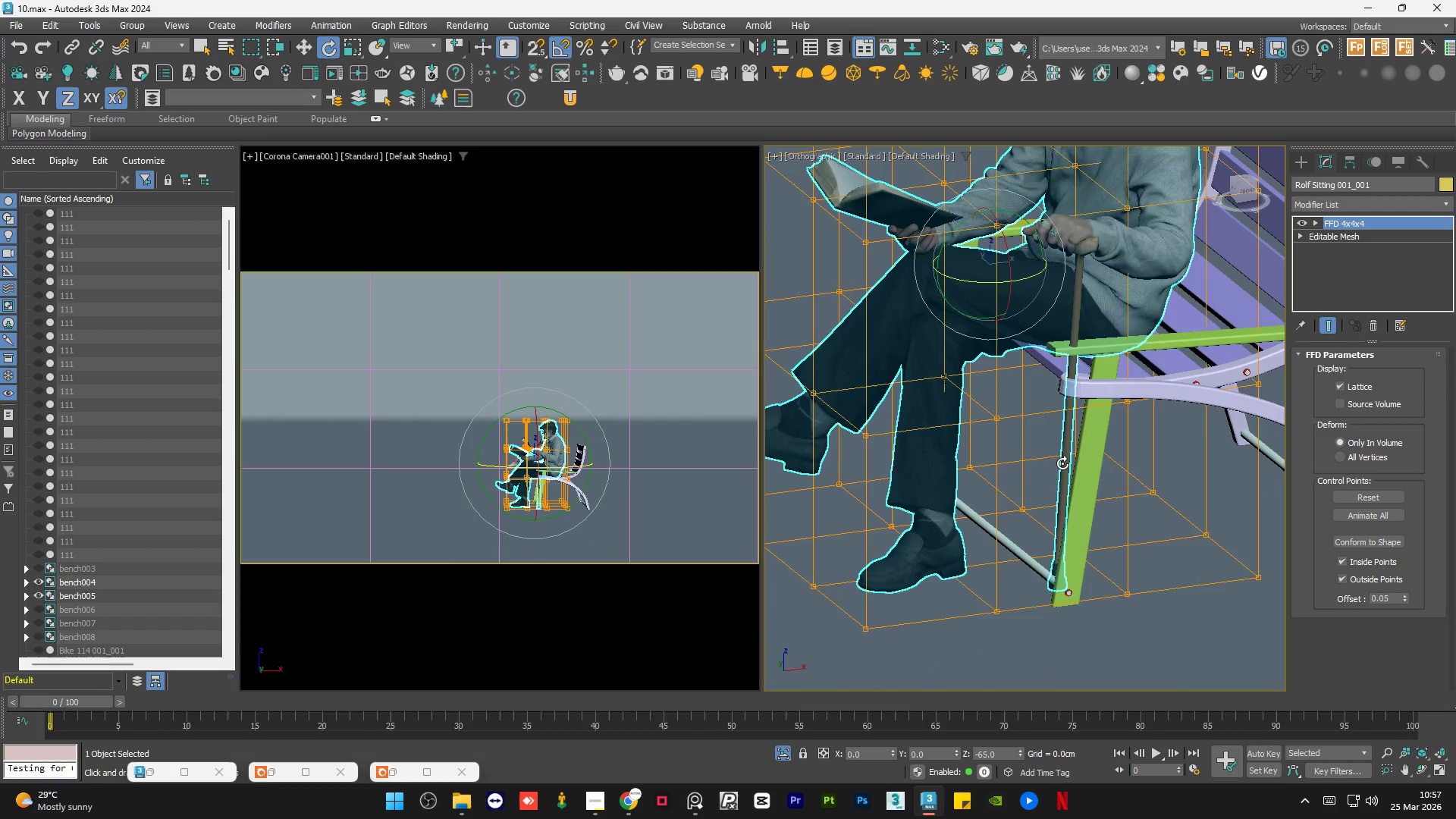 
hold_key(key=AltLeft, duration=0.5)
 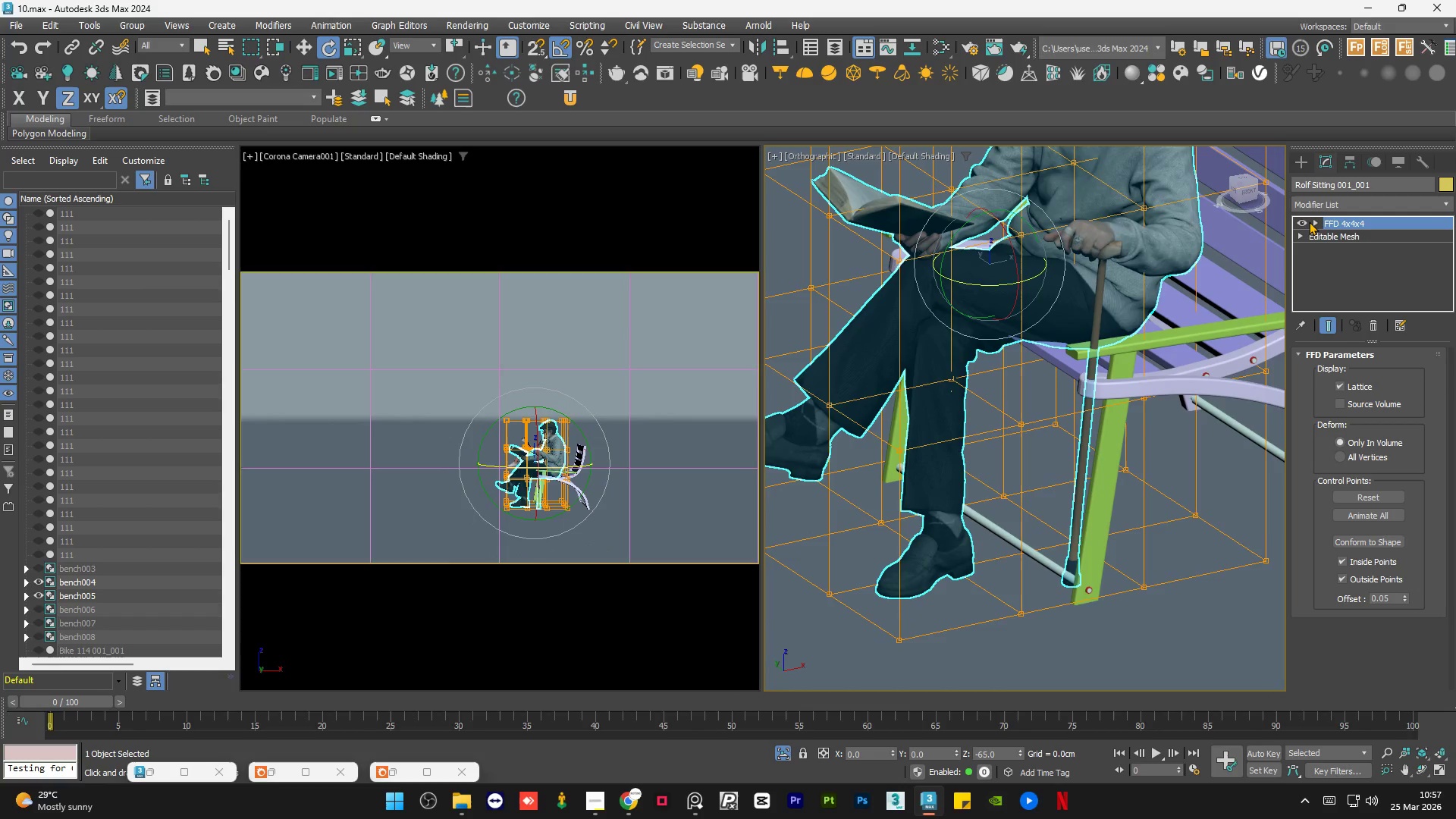 
left_click([1313, 222])
 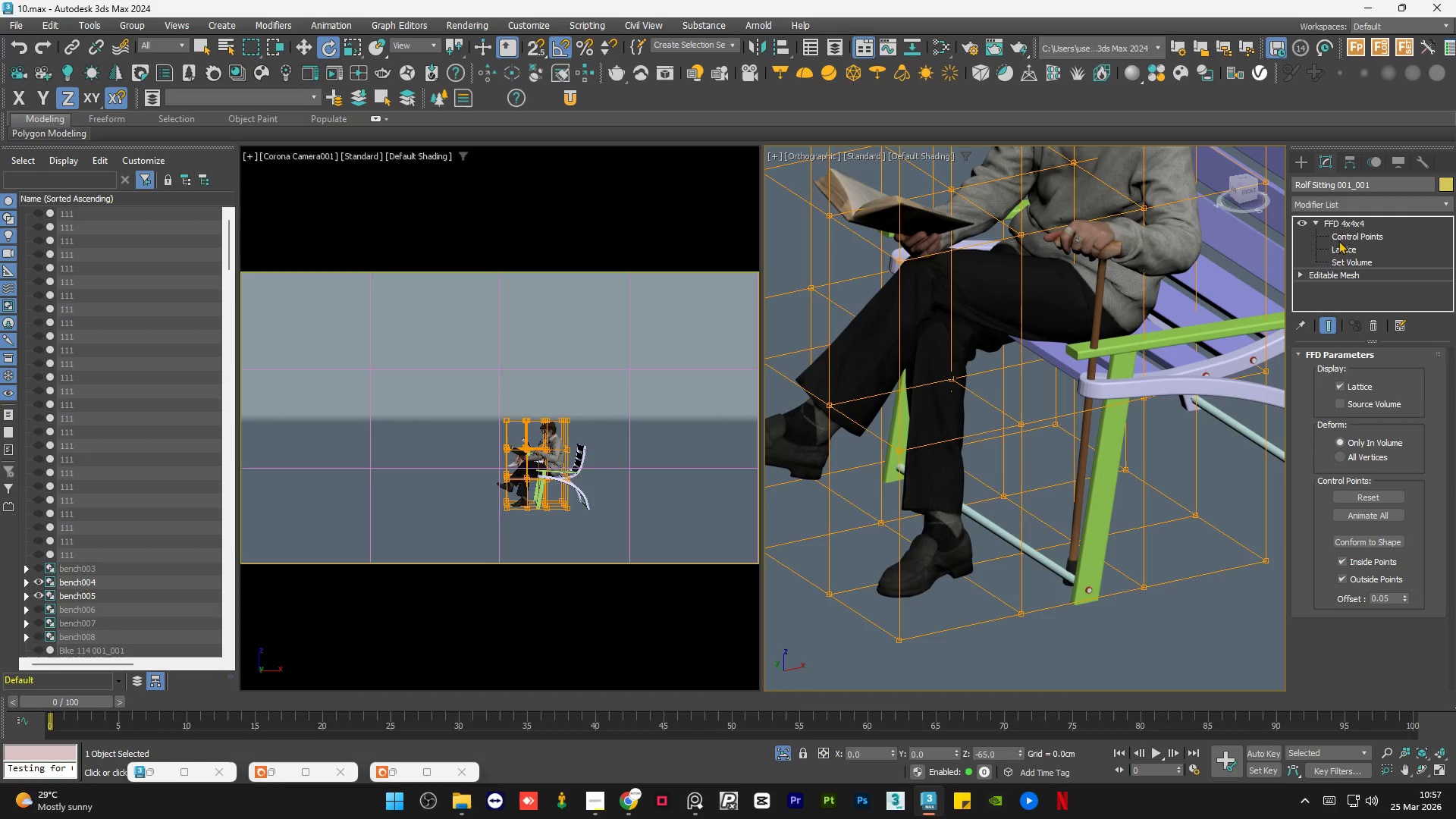 
hold_key(key=AltLeft, duration=1.5)
 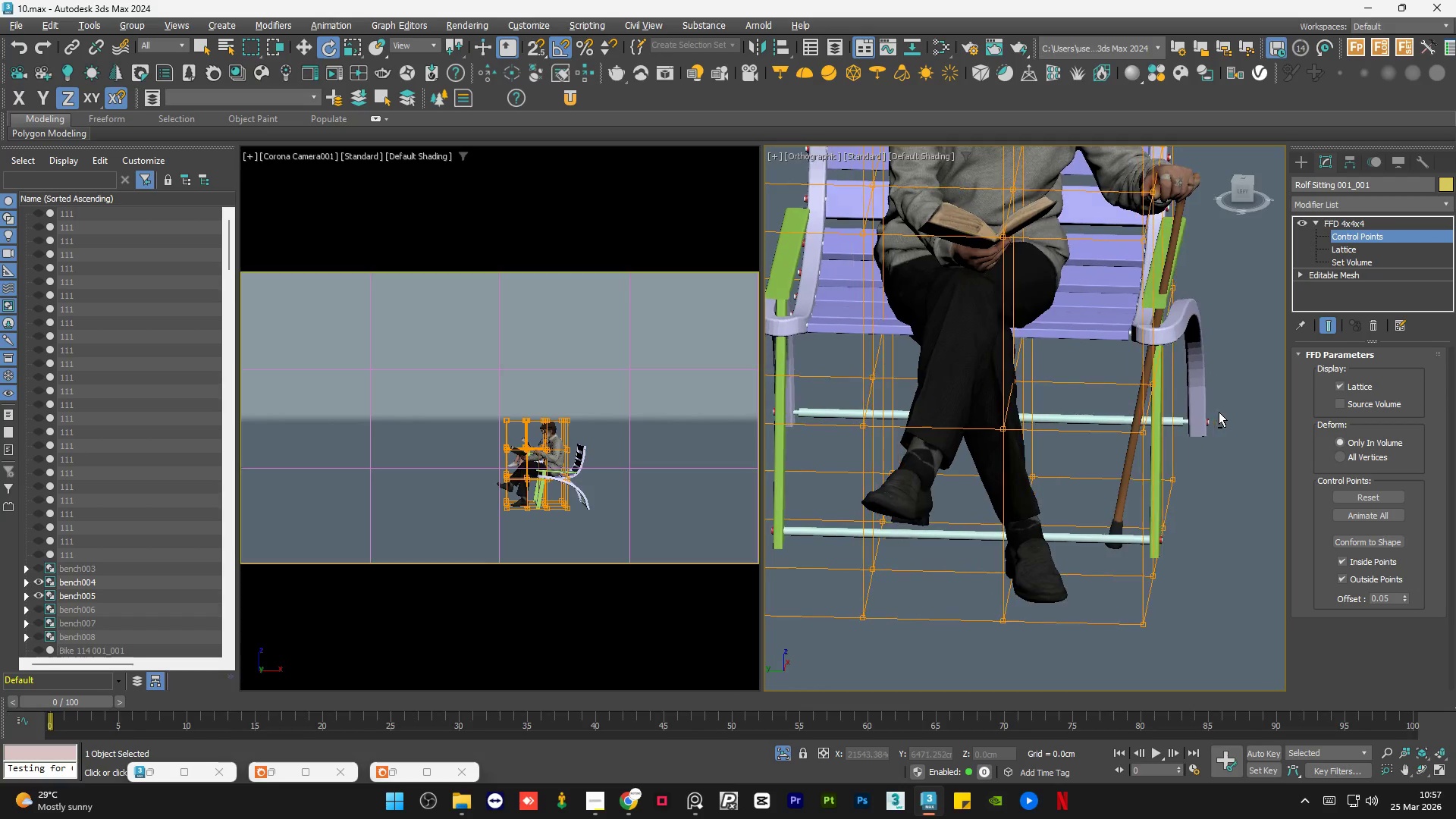 
hold_key(key=AltLeft, duration=0.92)
 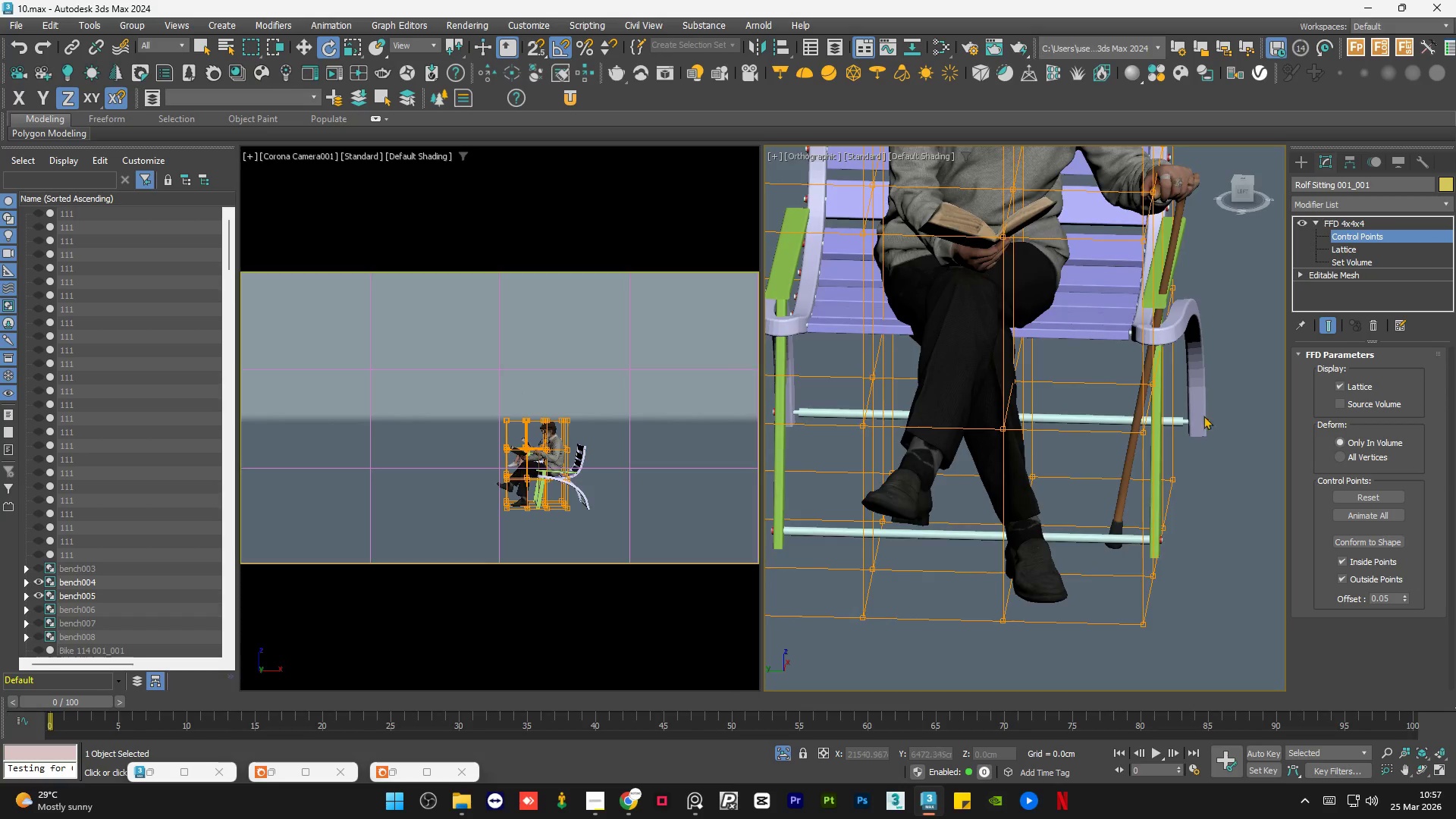 
scroll: coordinate [1199, 416], scroll_direction: down, amount: 1.0
 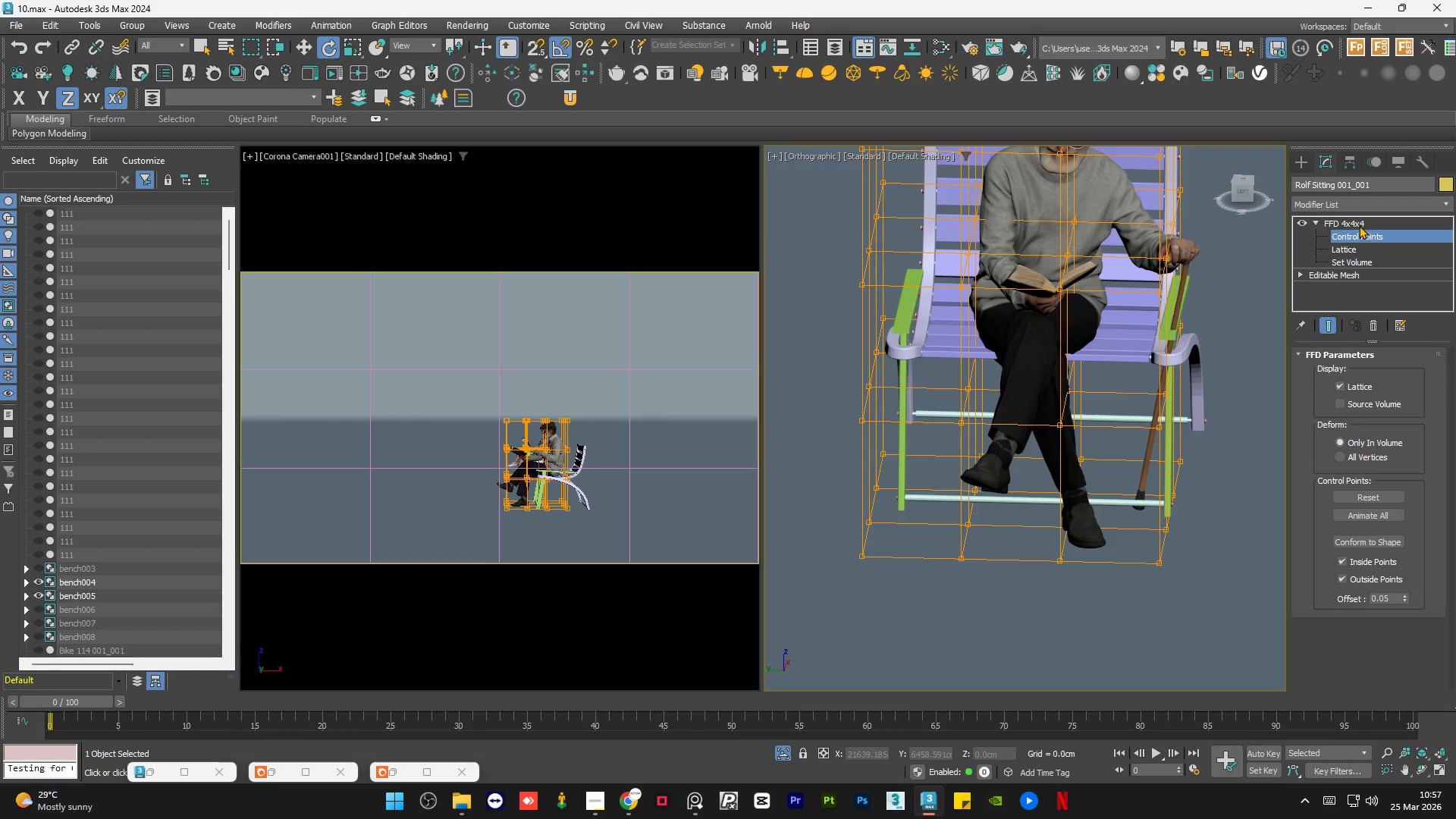 
left_click([1357, 224])
 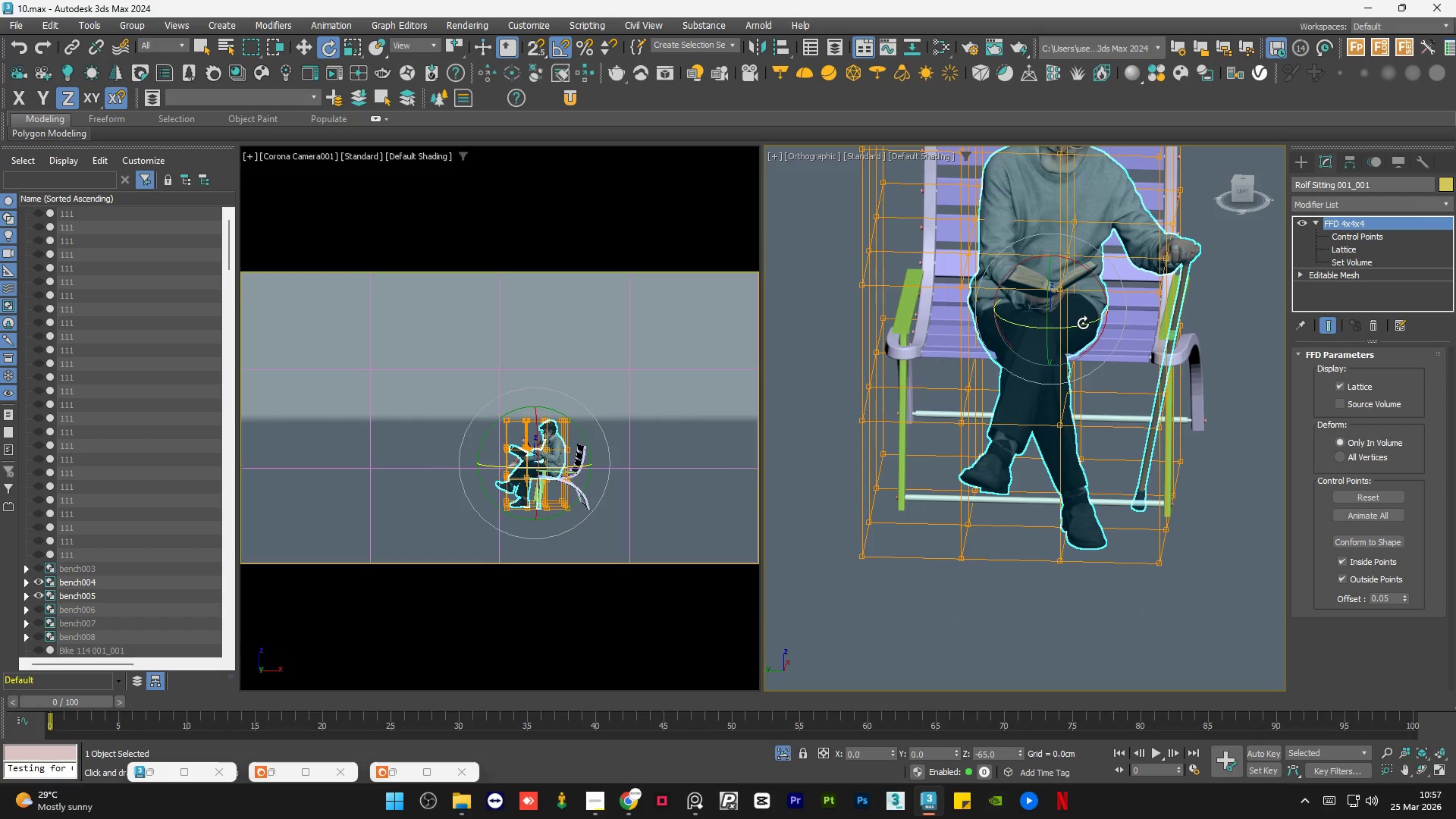 
key(W)
 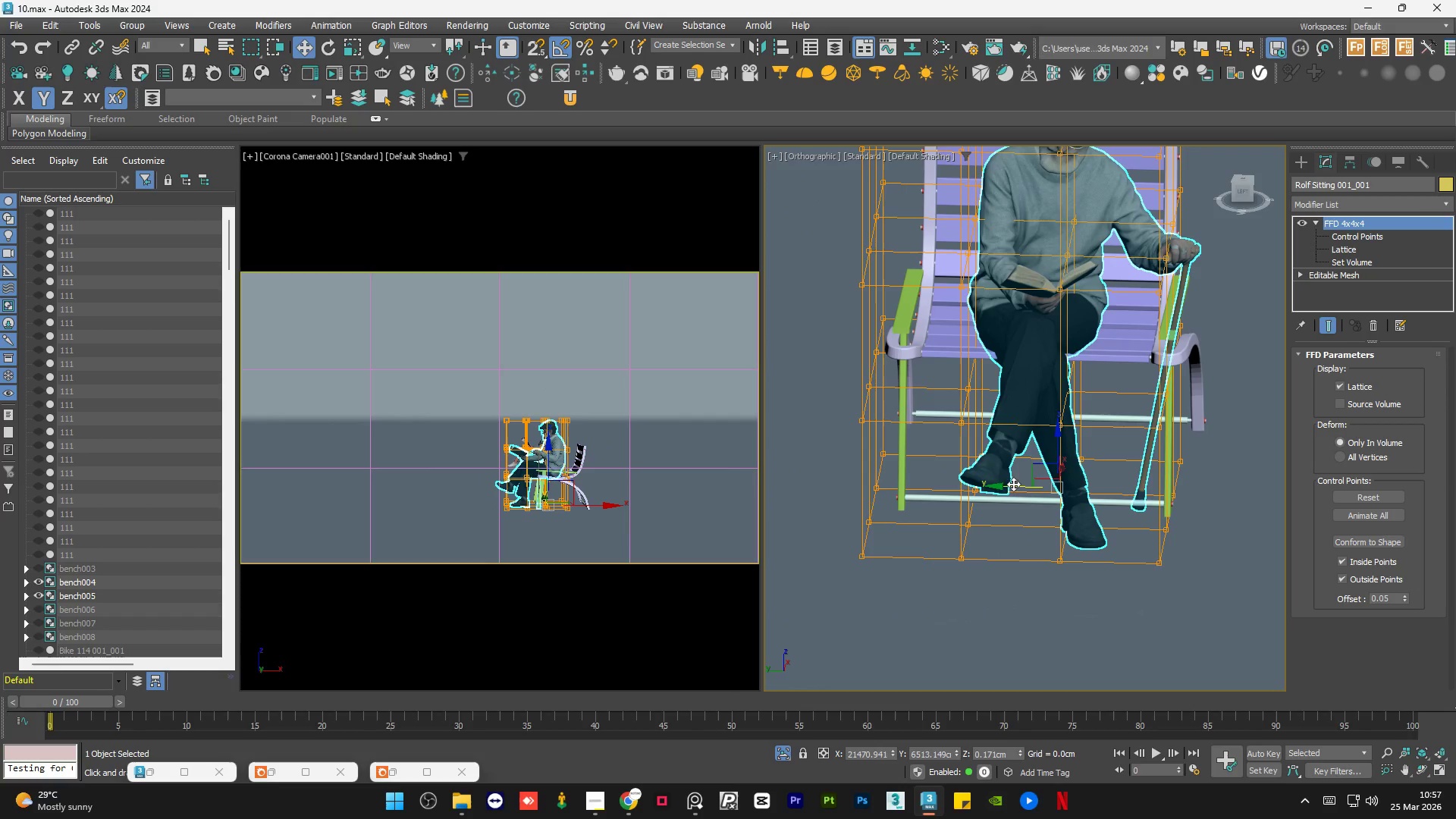 
left_click_drag(start_coordinate=[1005, 487], to_coordinate=[983, 487])
 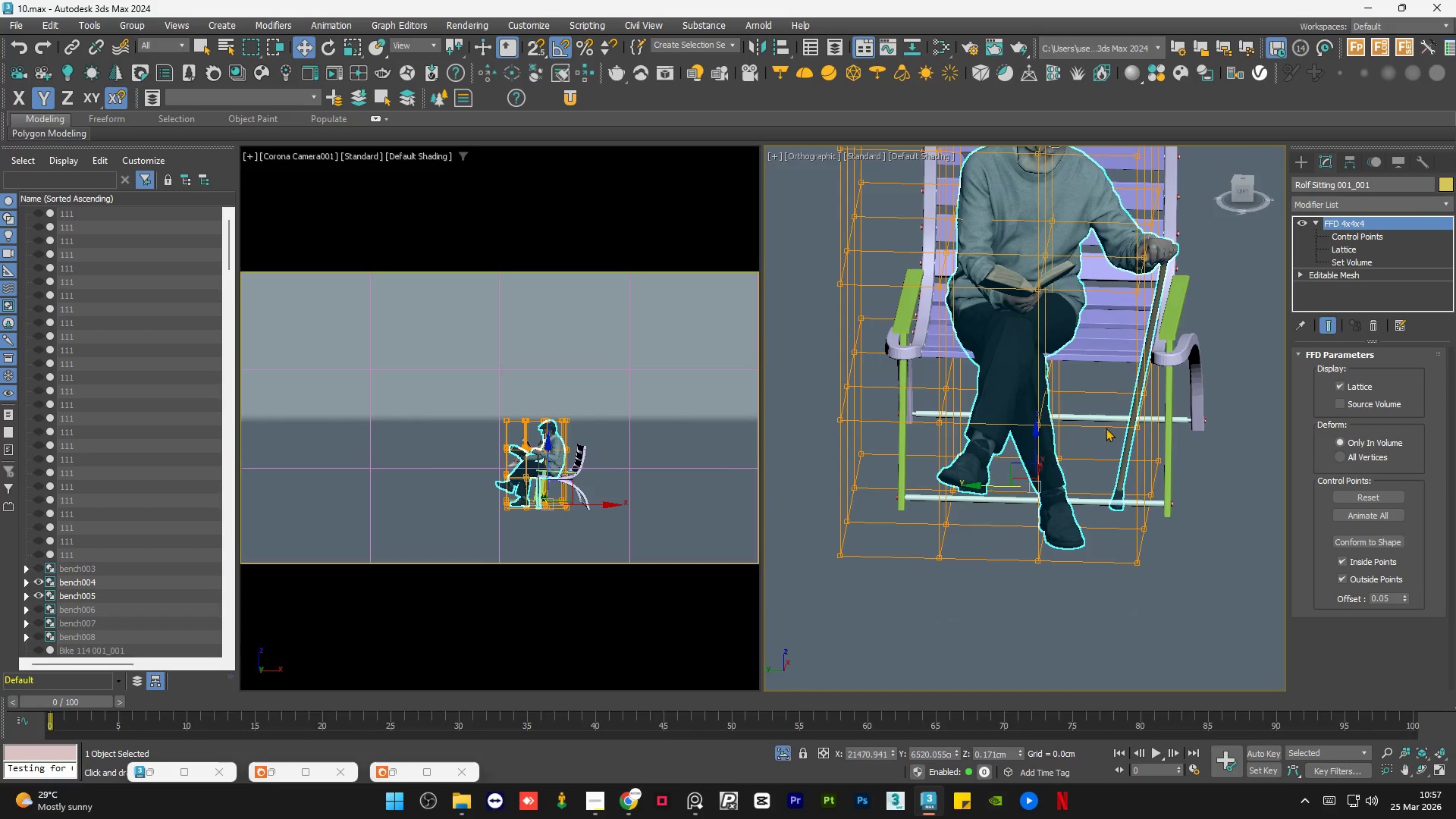 
hold_key(key=AltLeft, duration=1.5)
 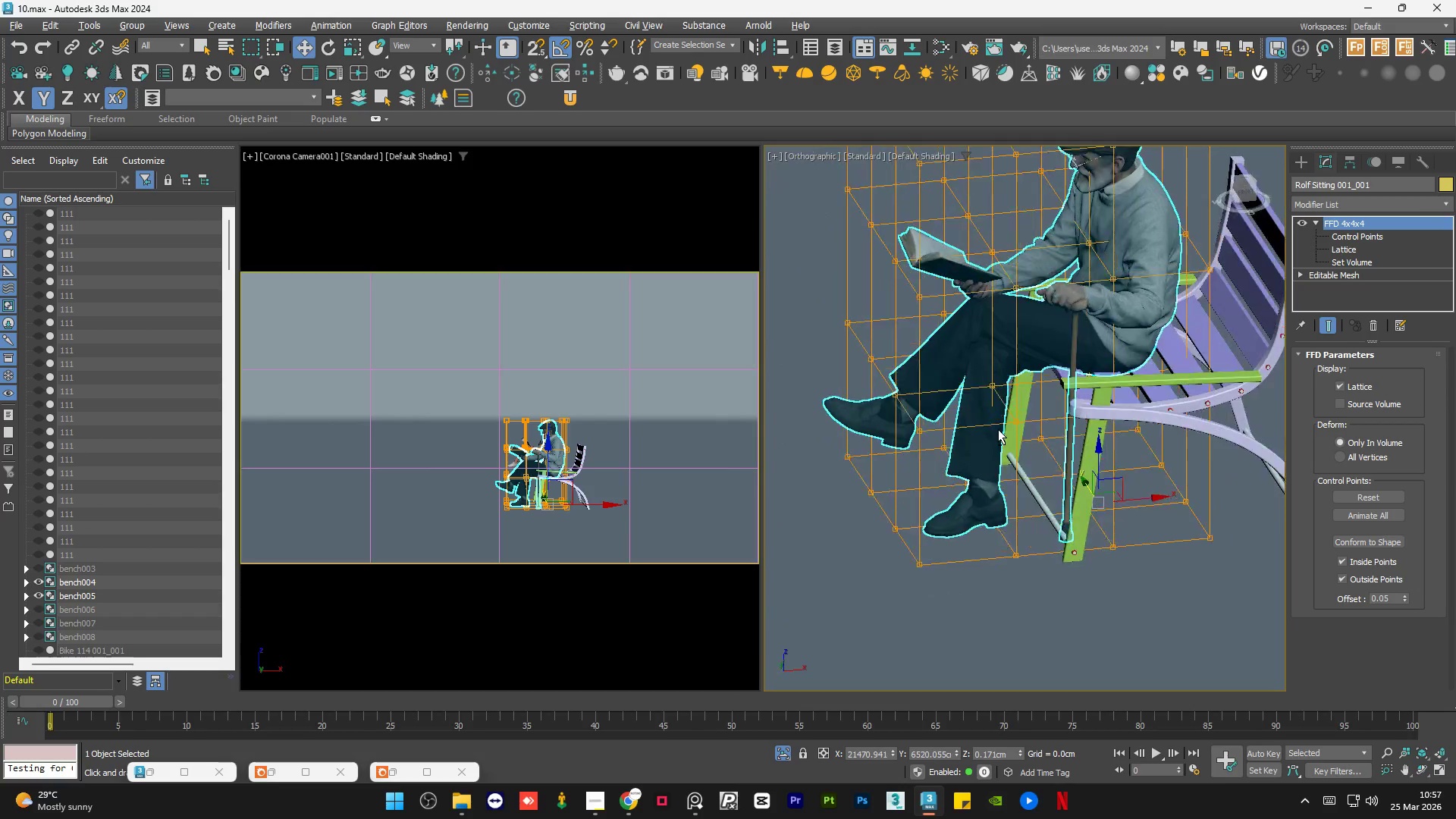 
key(Alt+AltLeft)
 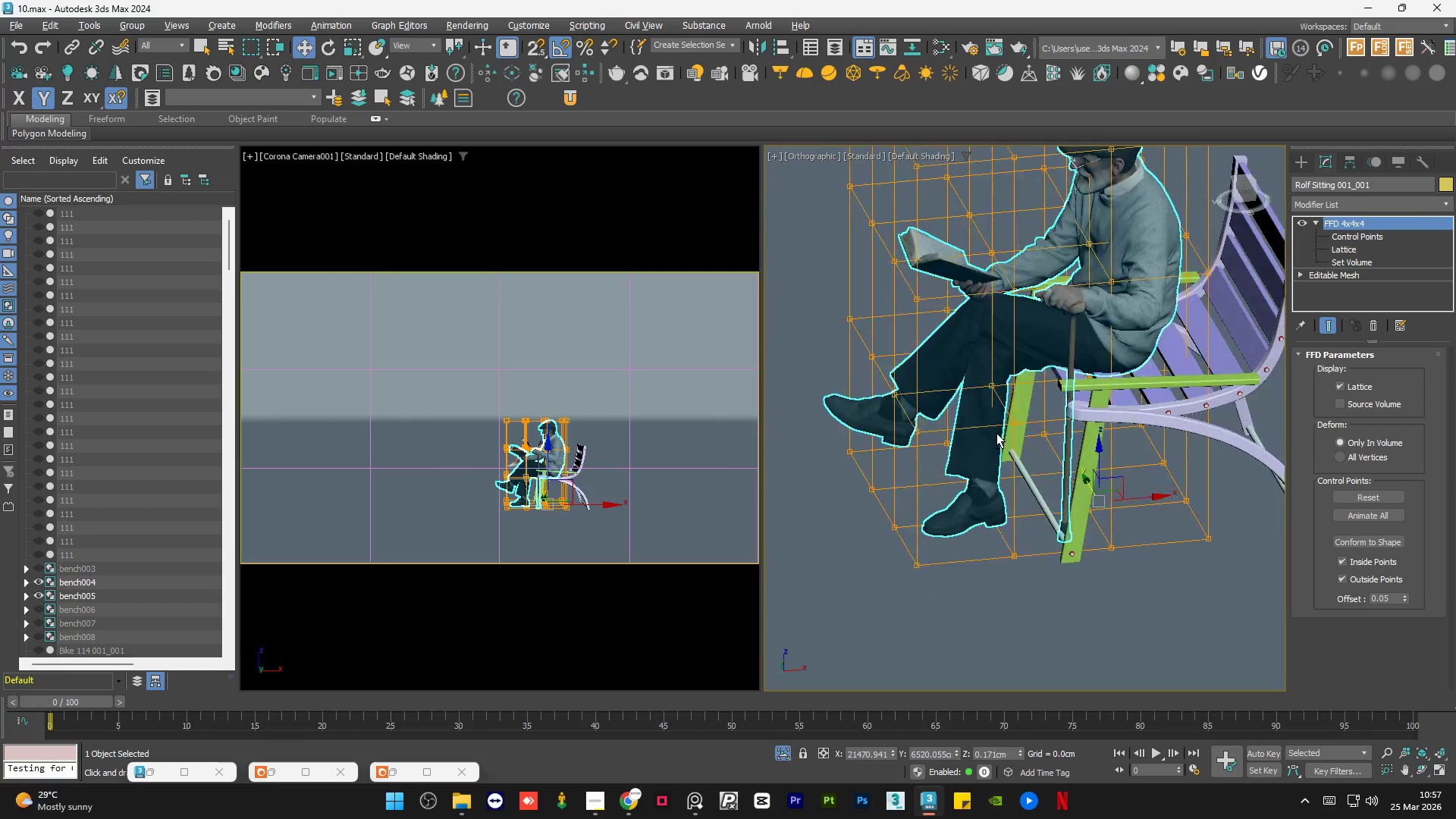 
key(Alt+AltLeft)
 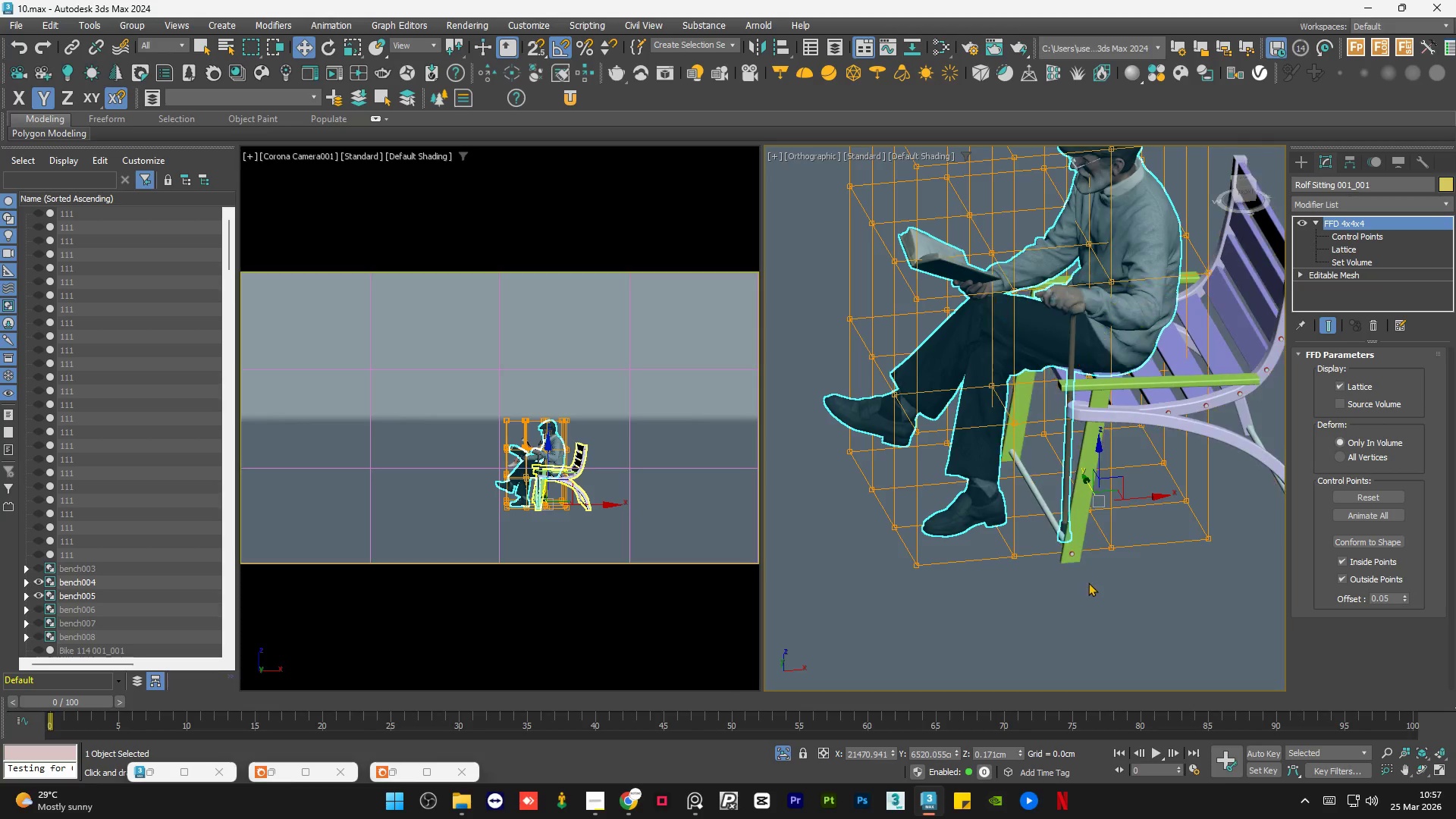 
left_click([1090, 583])
 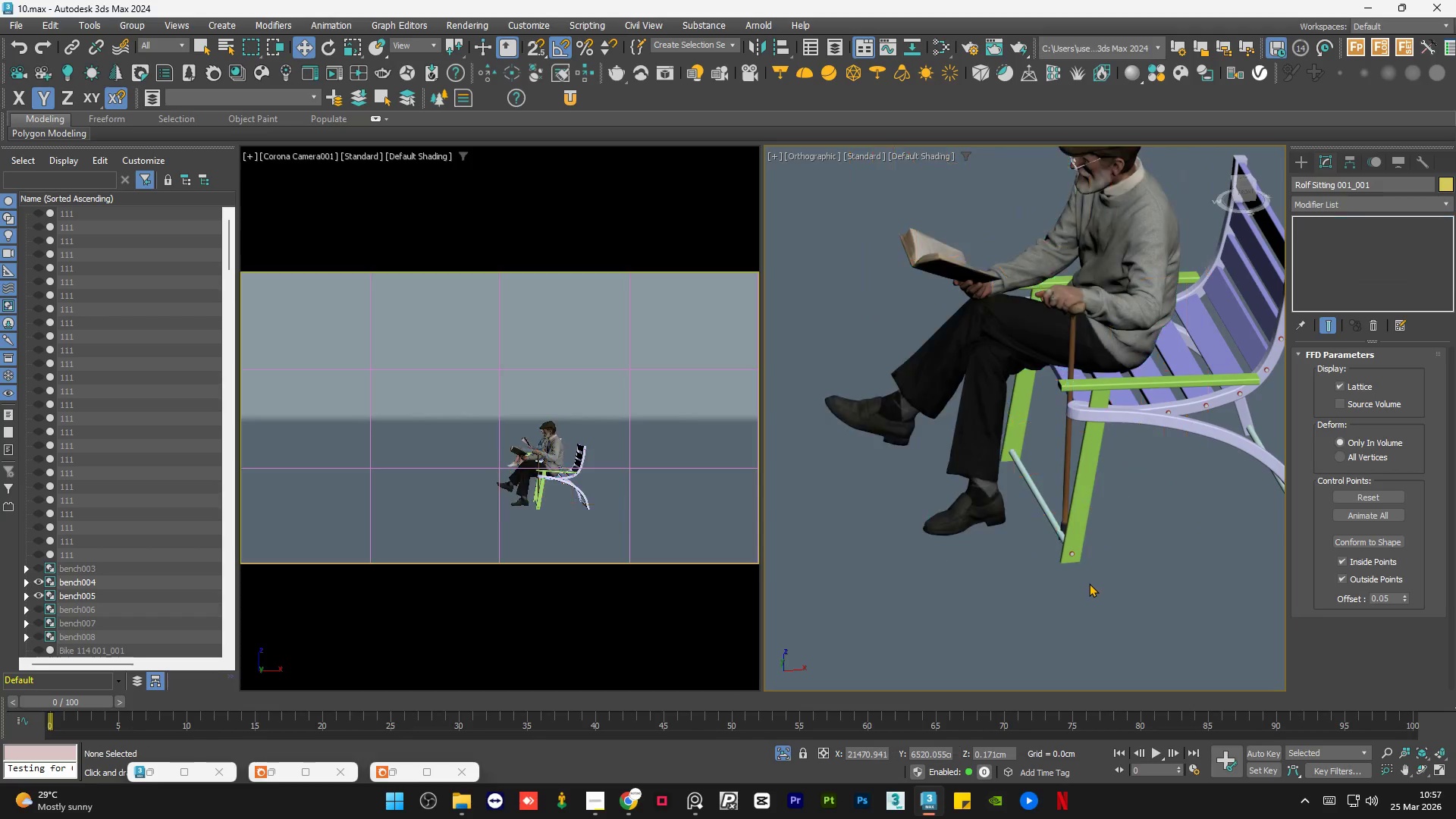 
hold_key(key=AltLeft, duration=0.88)
 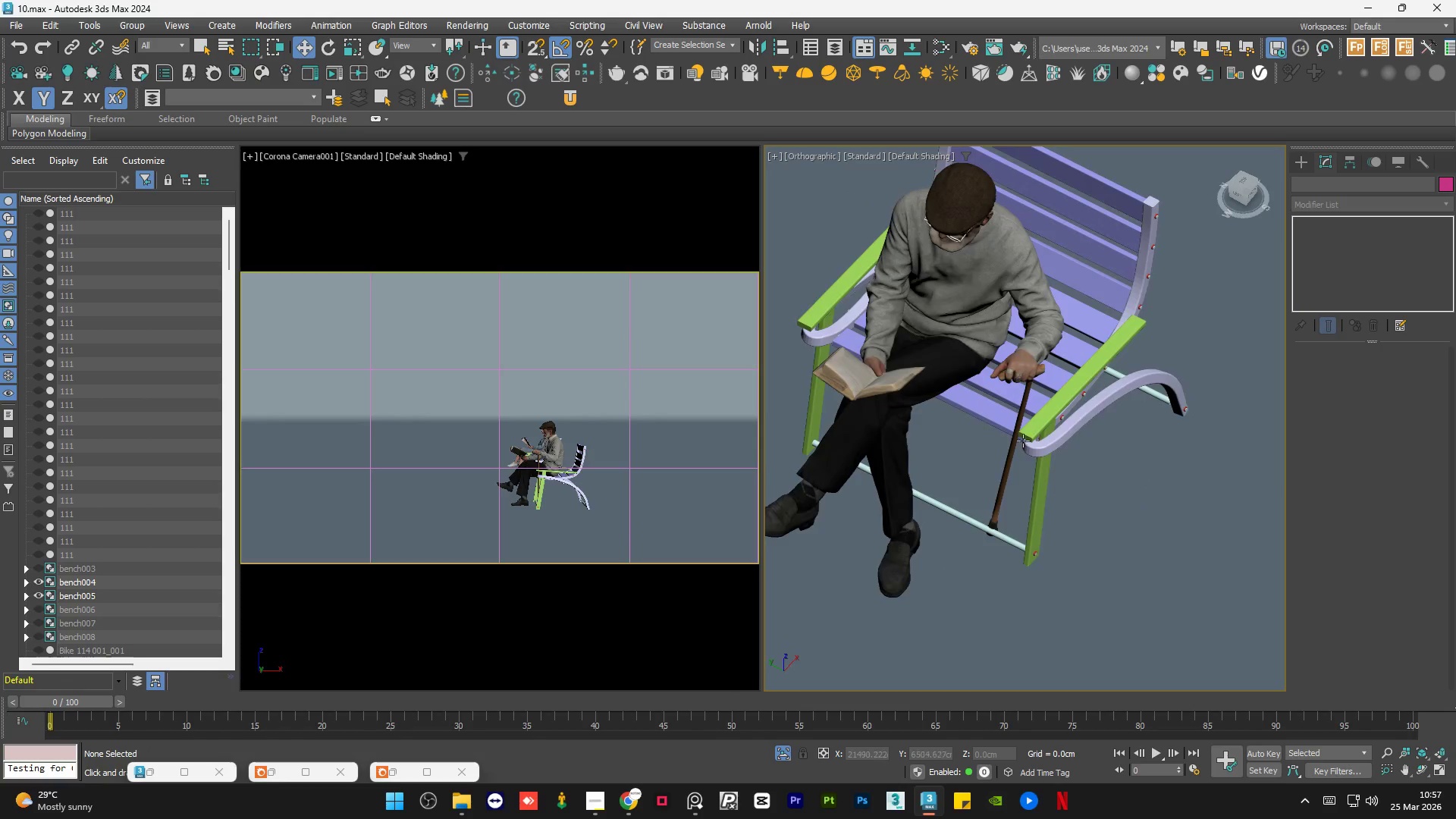 
key(Escape)
 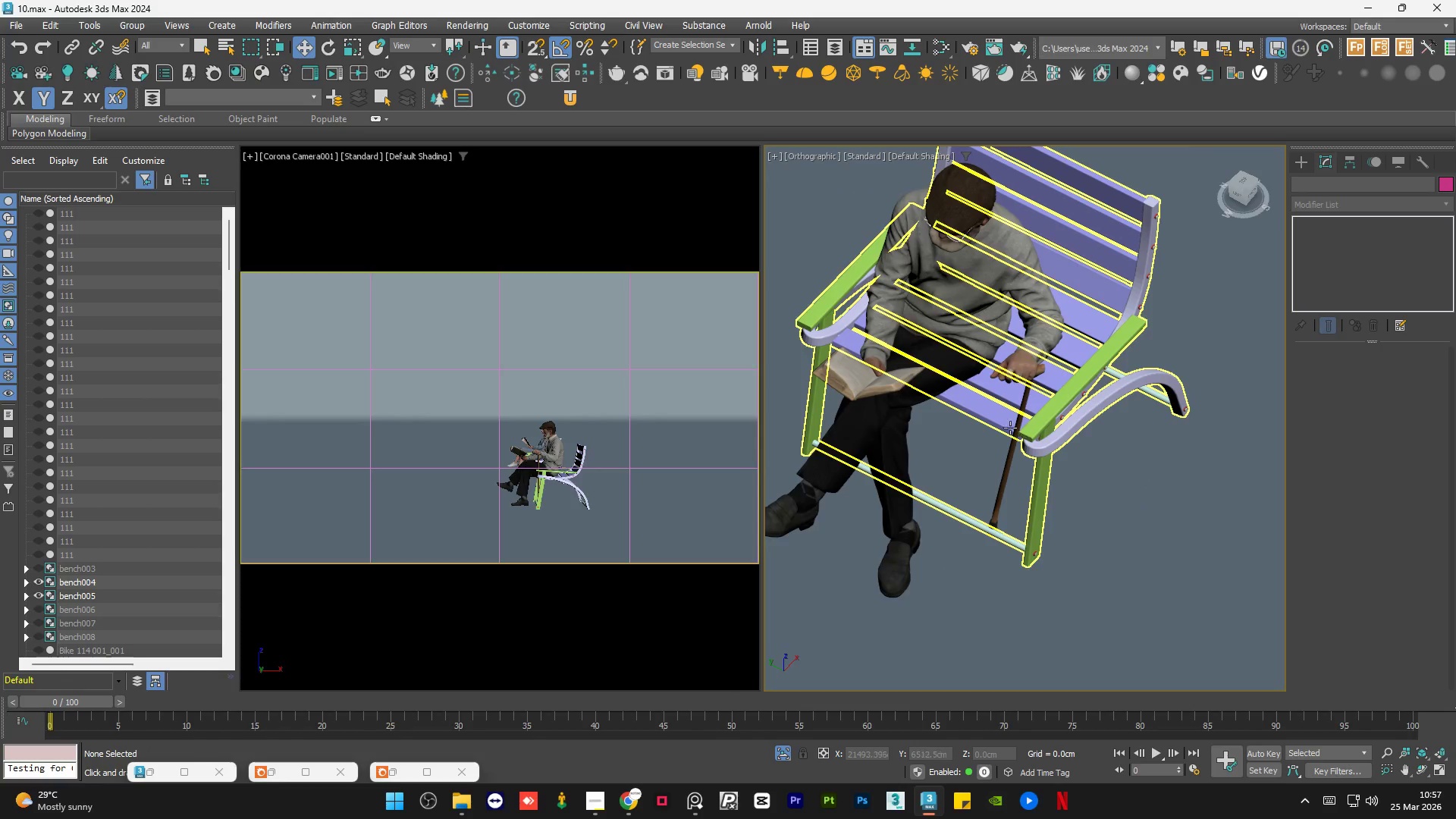 
scroll: coordinate [990, 430], scroll_direction: up, amount: 3.0
 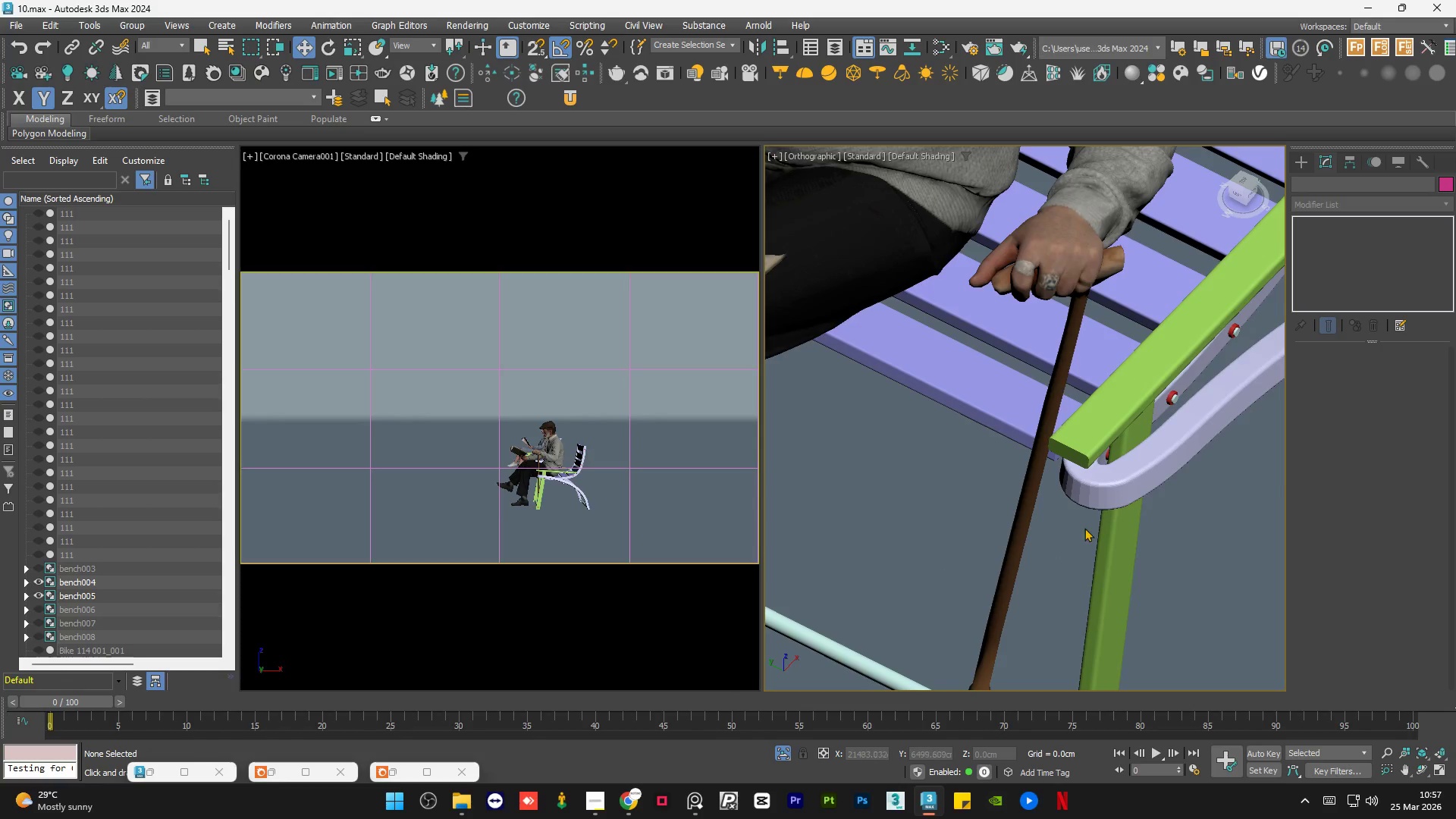 
hold_key(key=AltLeft, duration=0.94)
 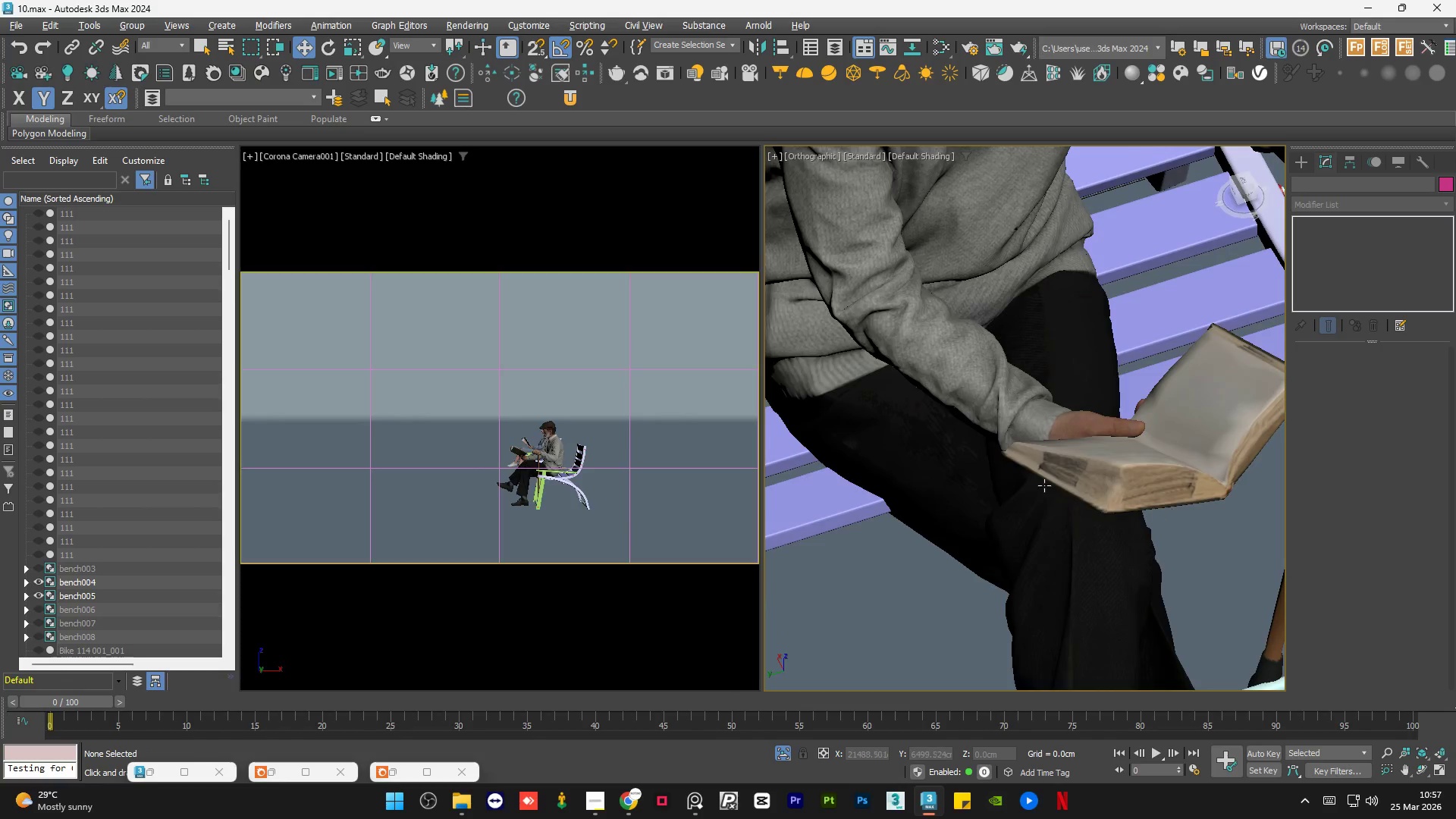 
hold_key(key=AltLeft, duration=1.03)
 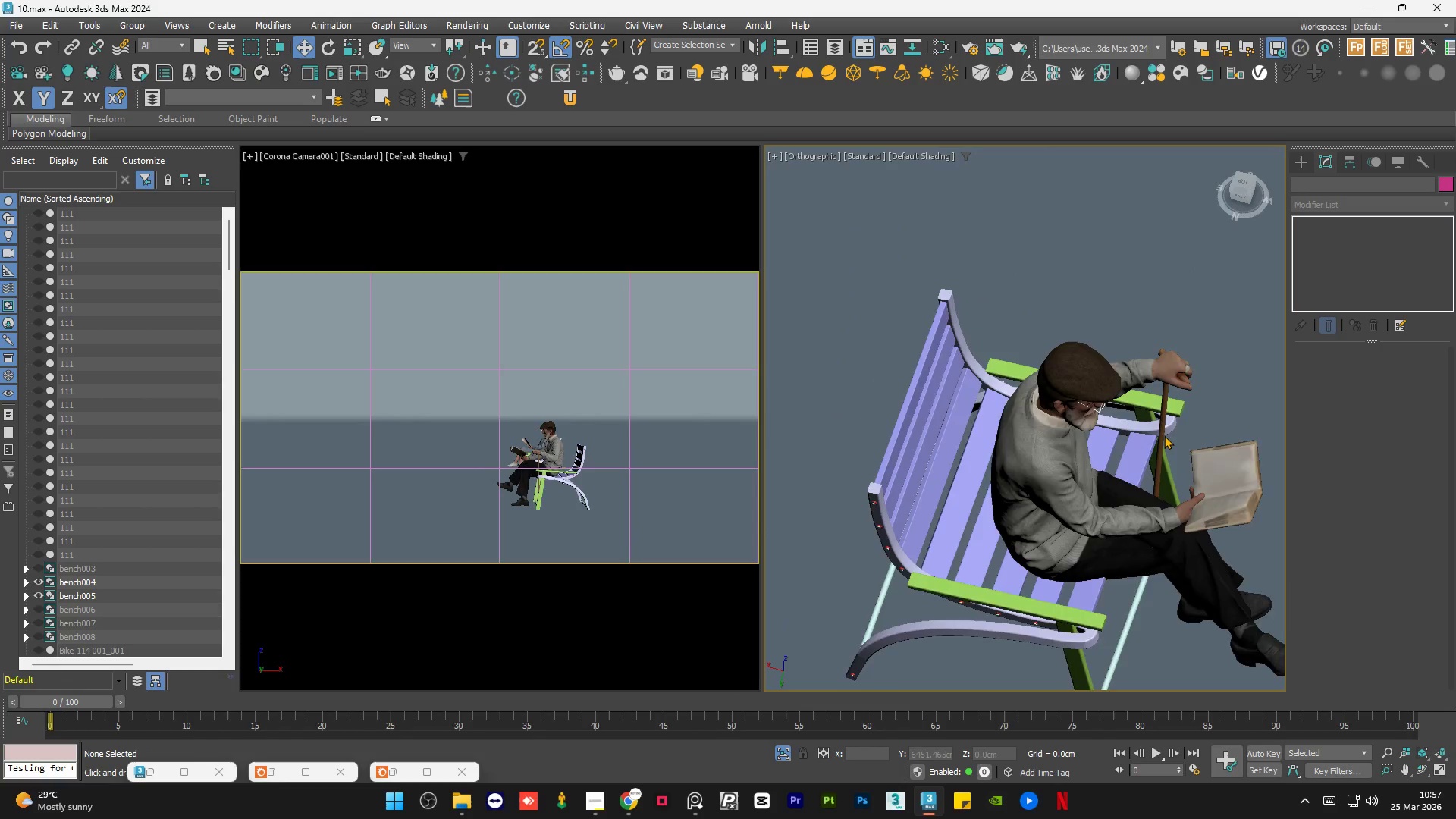 
scroll: coordinate [936, 463], scroll_direction: down, amount: 3.0
 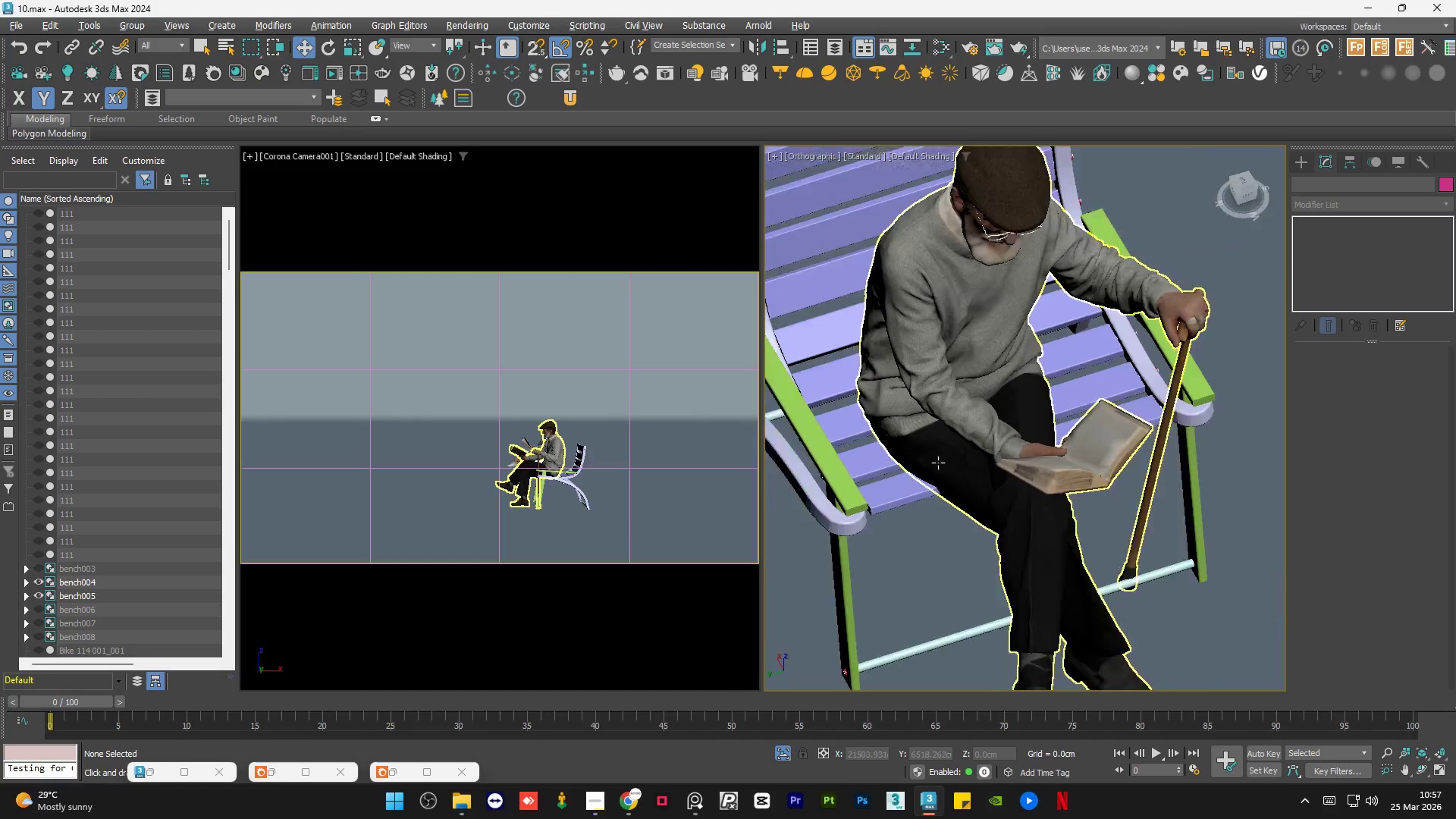 
hold_key(key=AltLeft, duration=1.5)
 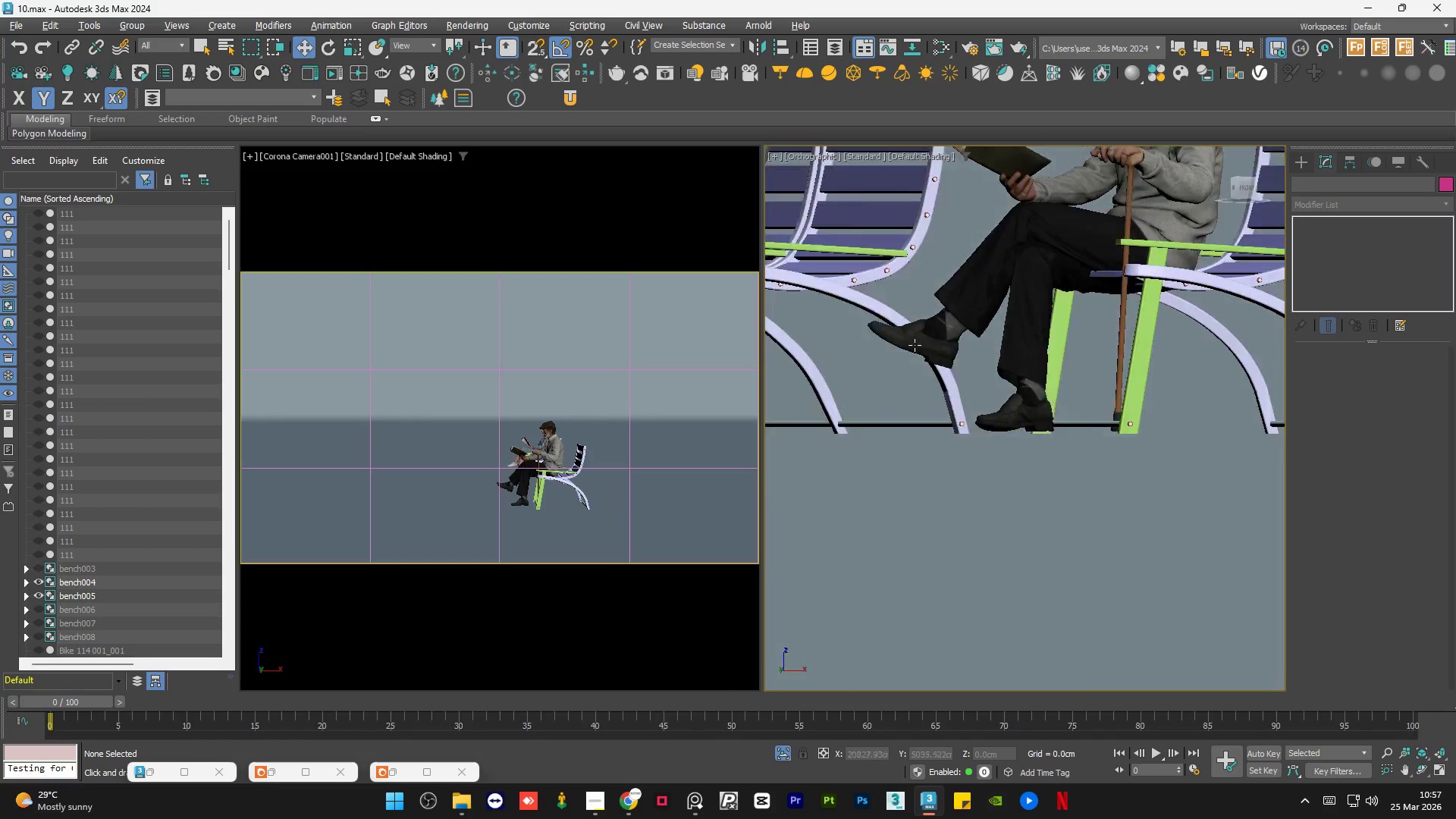 
scroll: coordinate [1123, 356], scroll_direction: down, amount: 1.0
 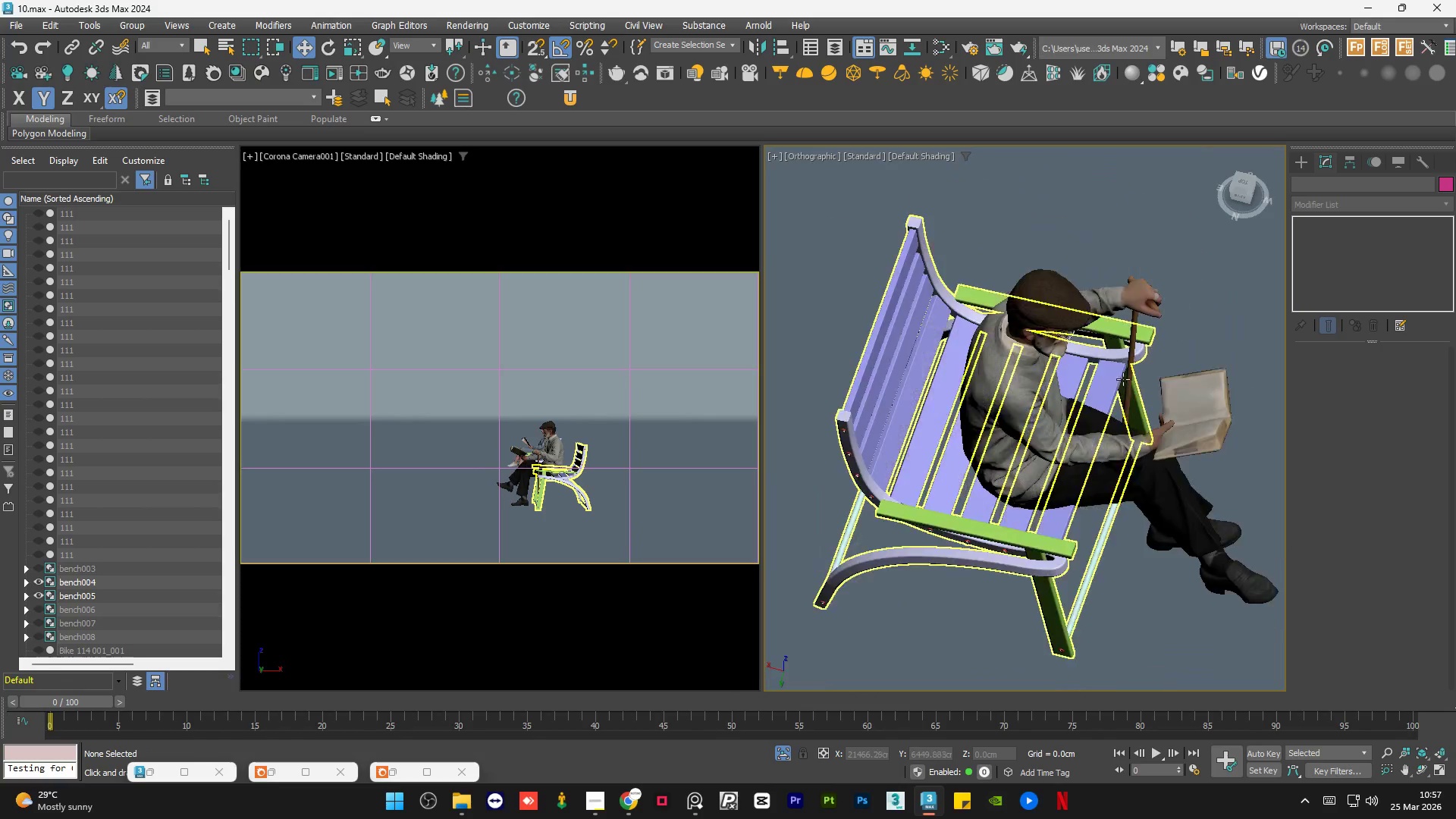 
hold_key(key=AltLeft, duration=0.95)
 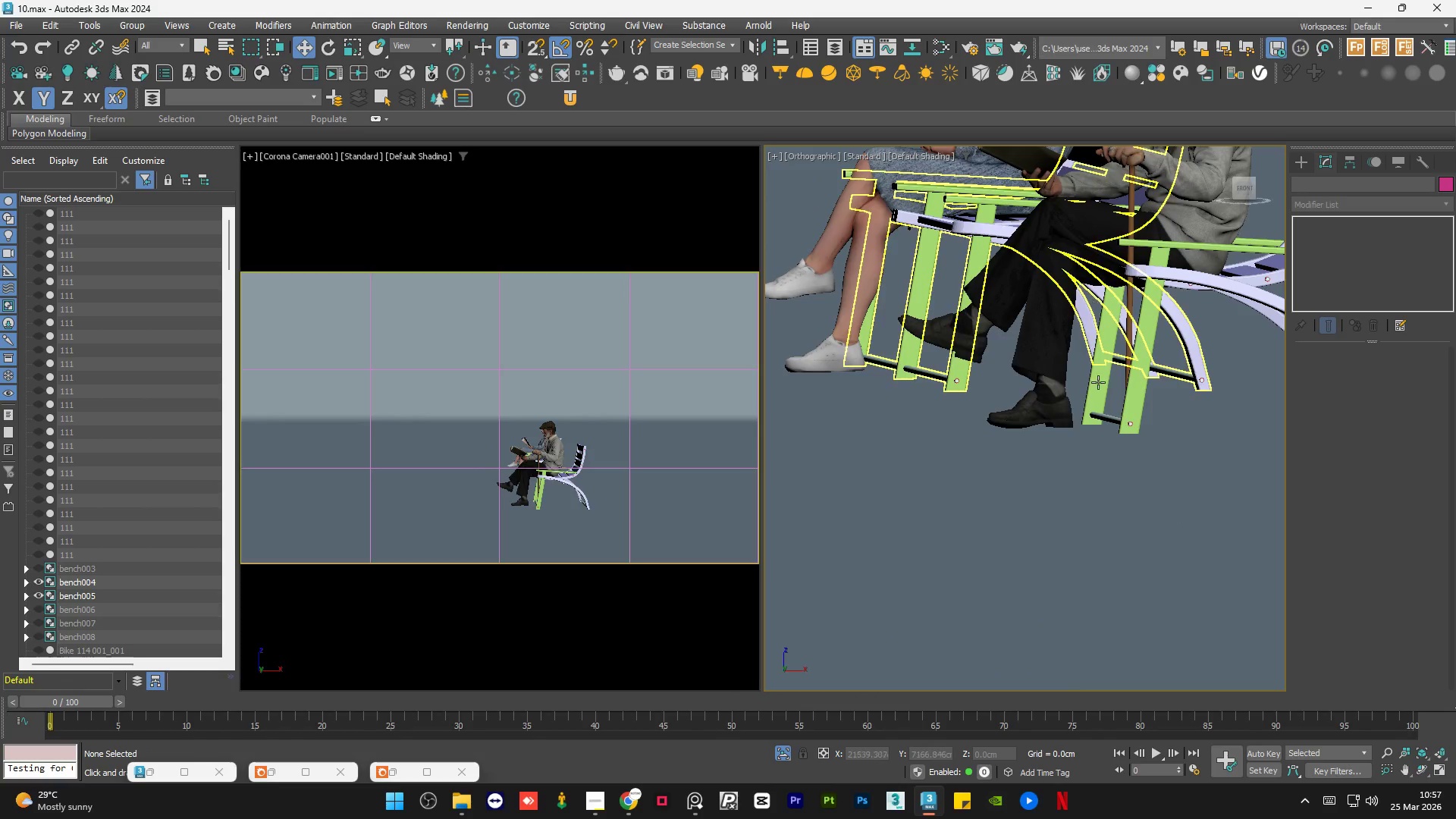 
hold_key(key=AltLeft, duration=1.2)
 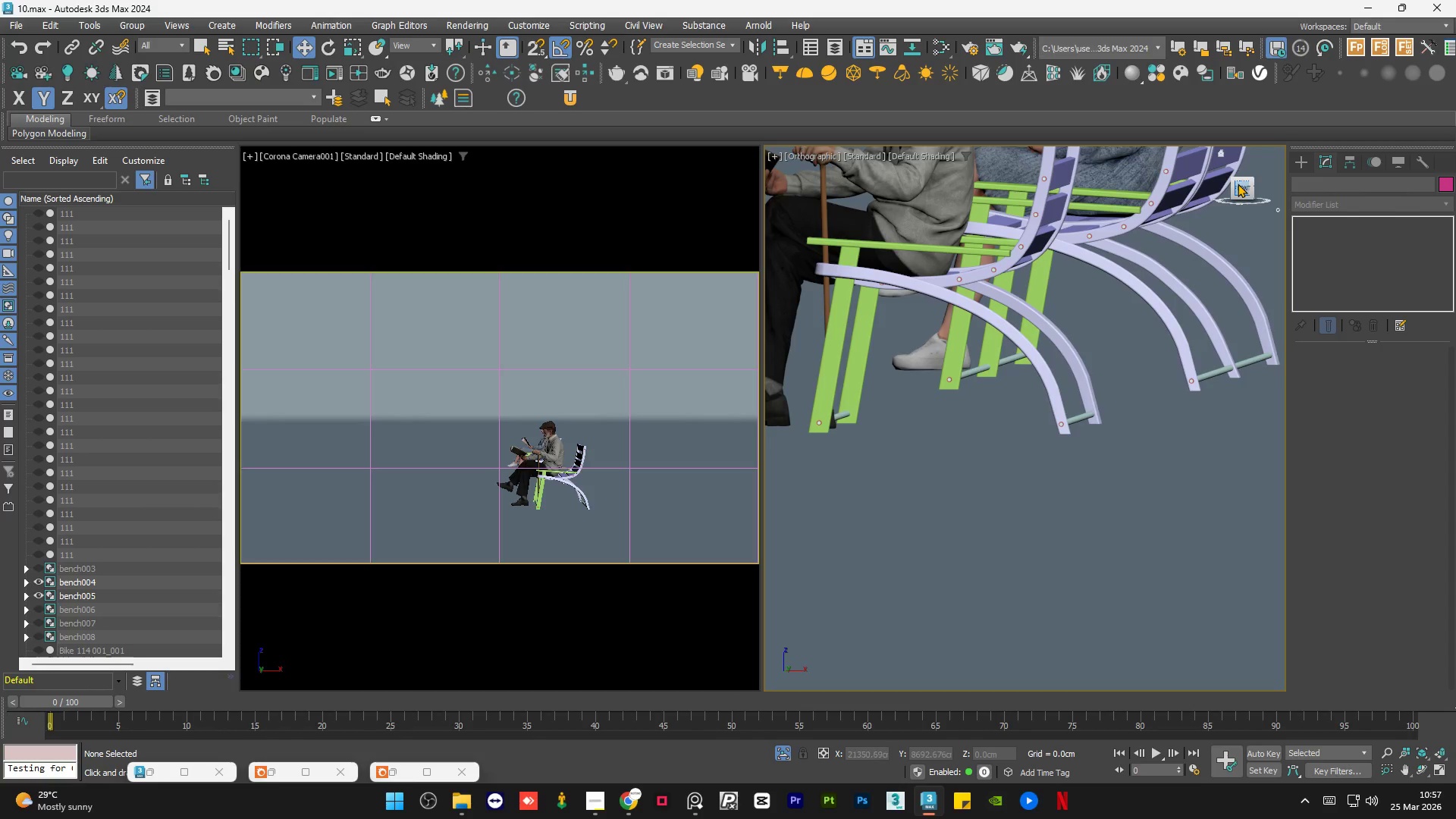 
left_click([1238, 184])
 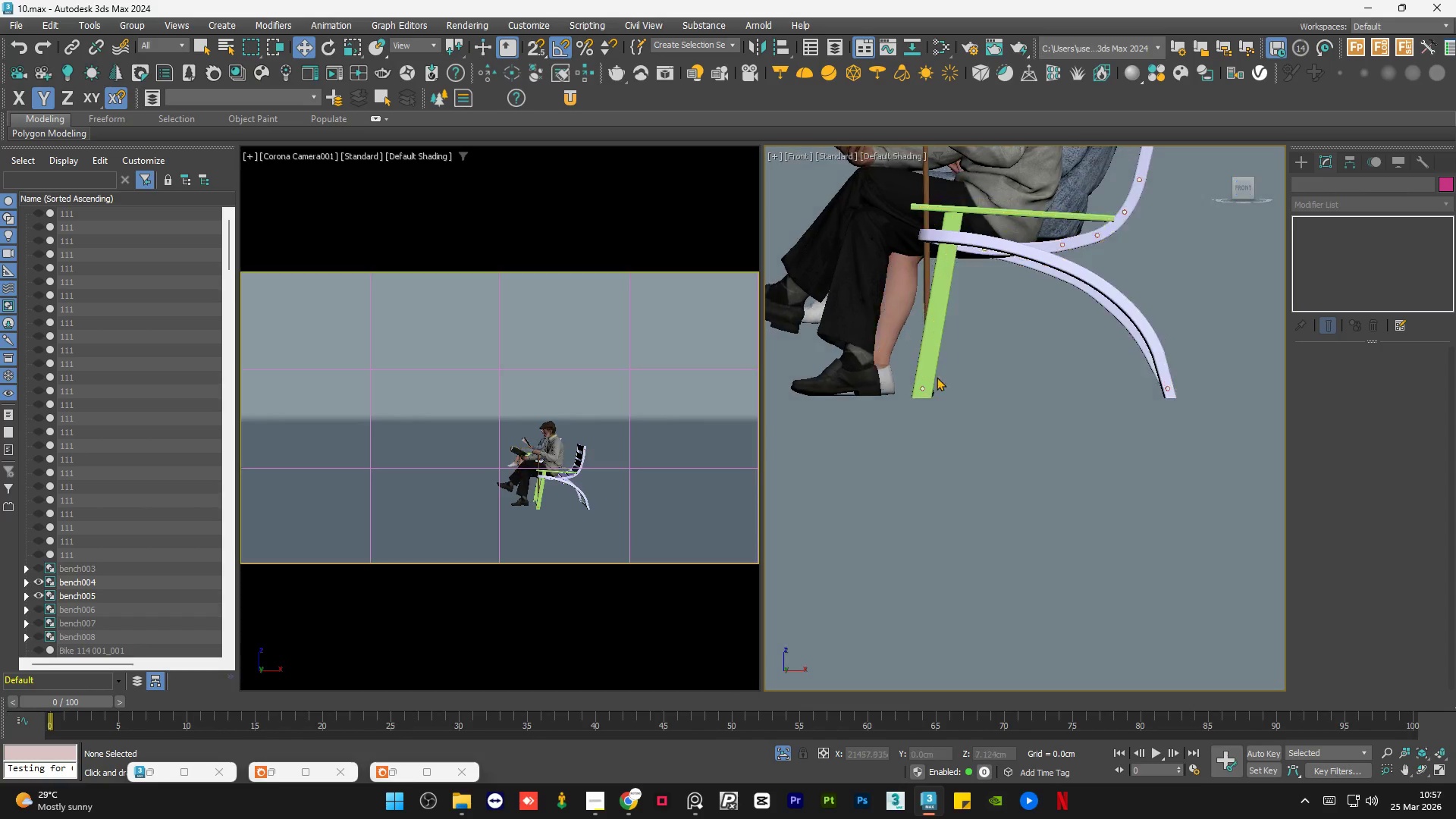 
scroll: coordinate [923, 386], scroll_direction: up, amount: 4.0
 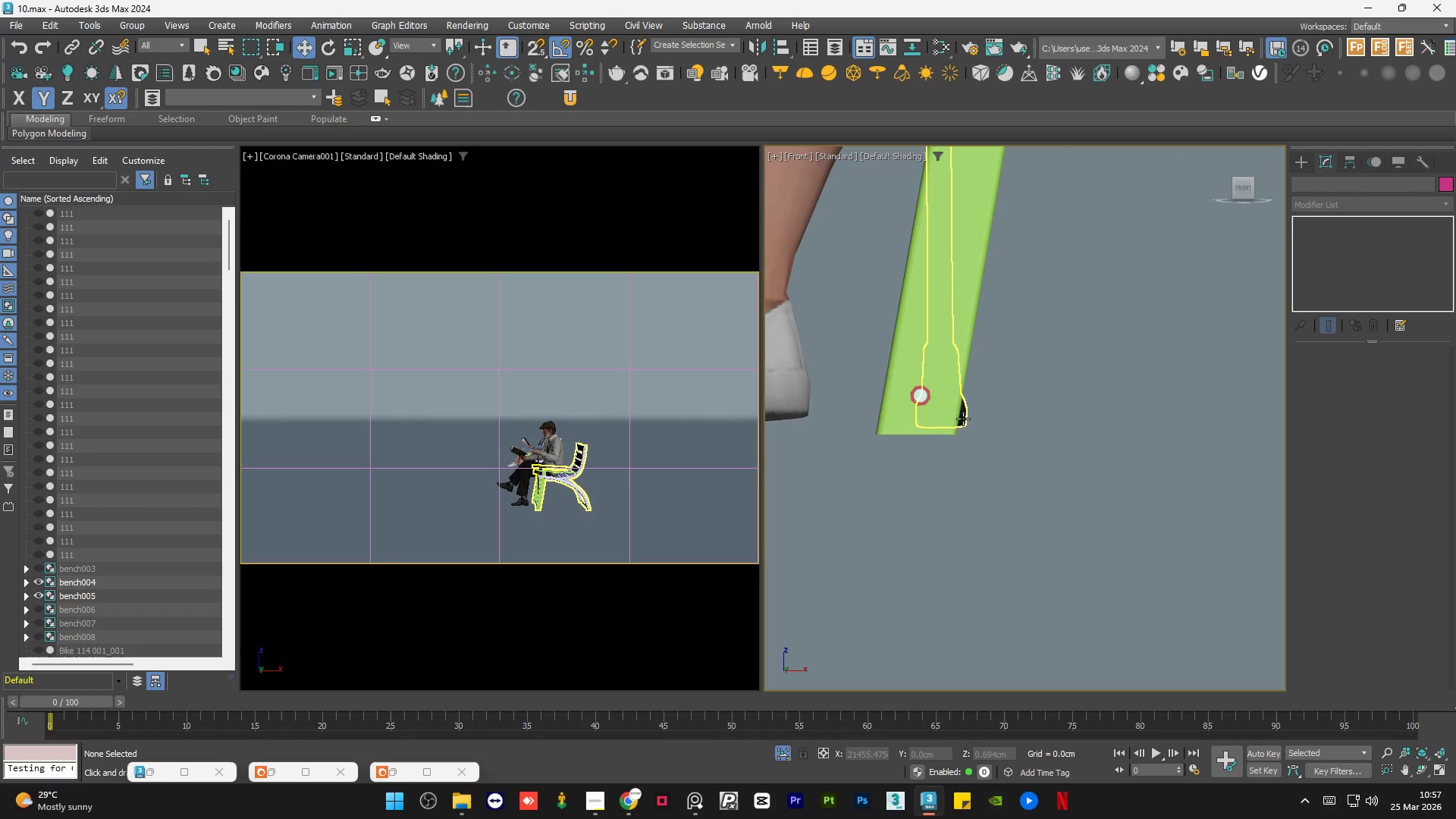 
left_click([963, 418])
 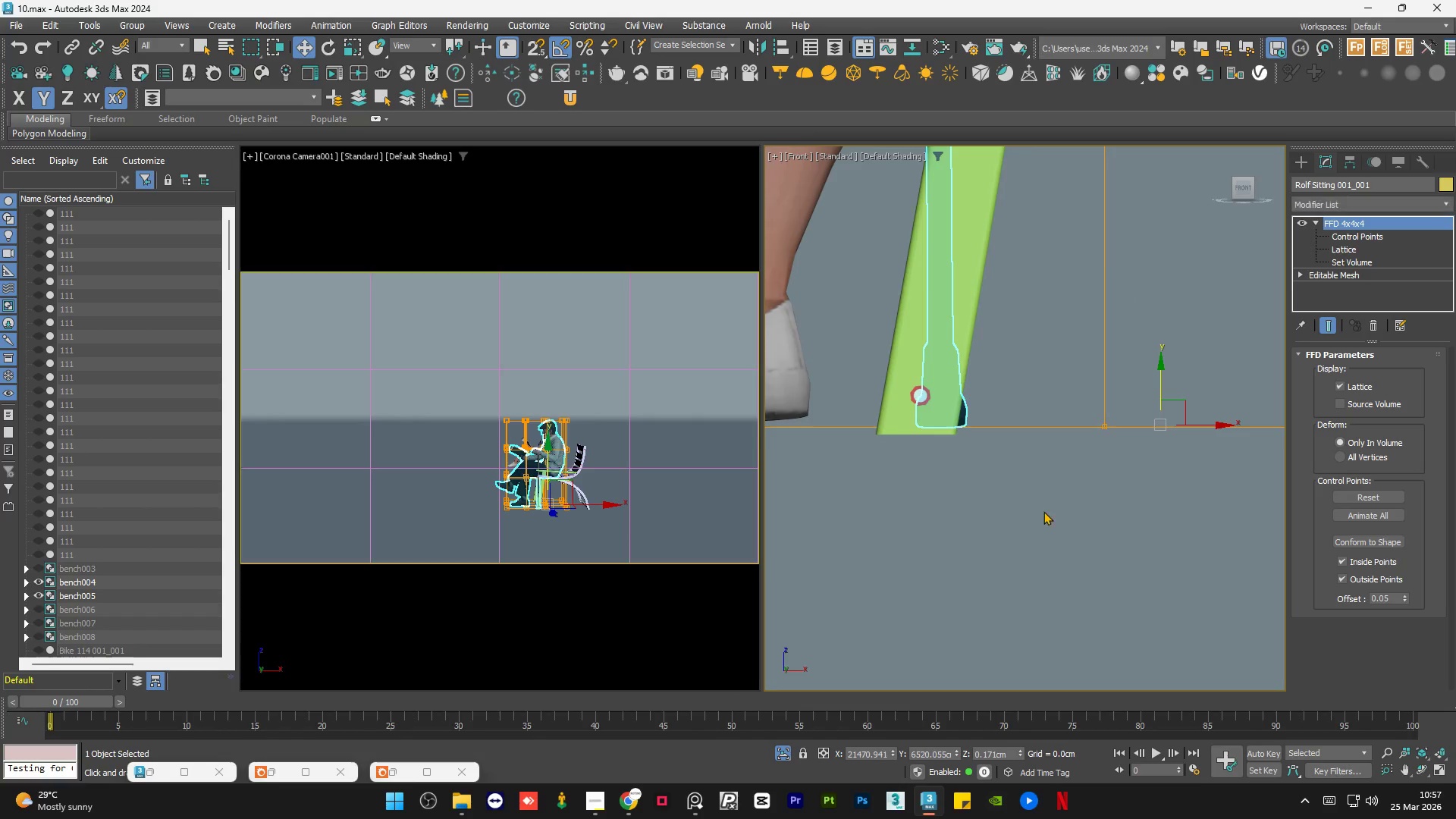 
scroll: coordinate [1046, 513], scroll_direction: down, amount: 2.0
 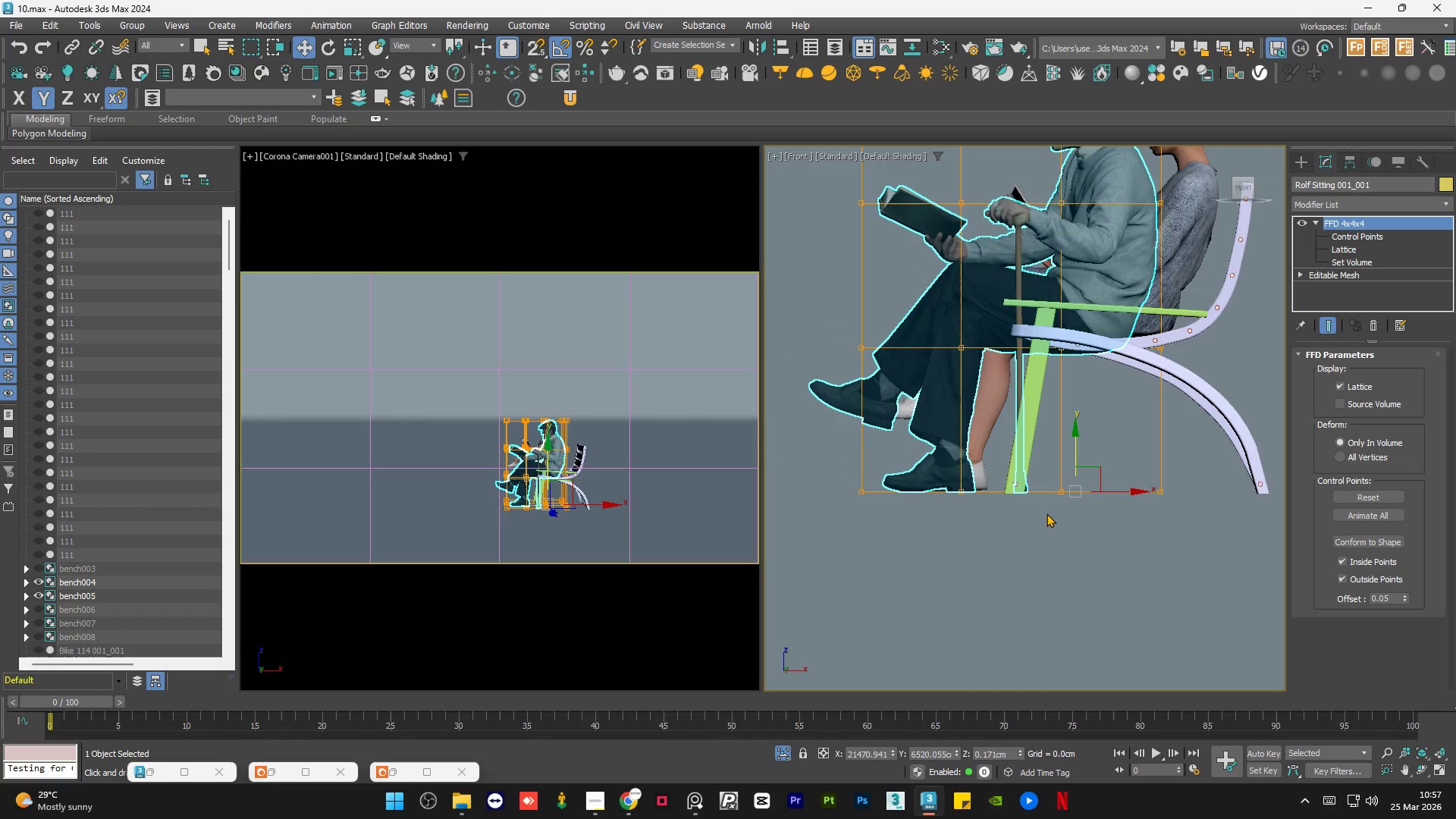 
left_click([1040, 518])
 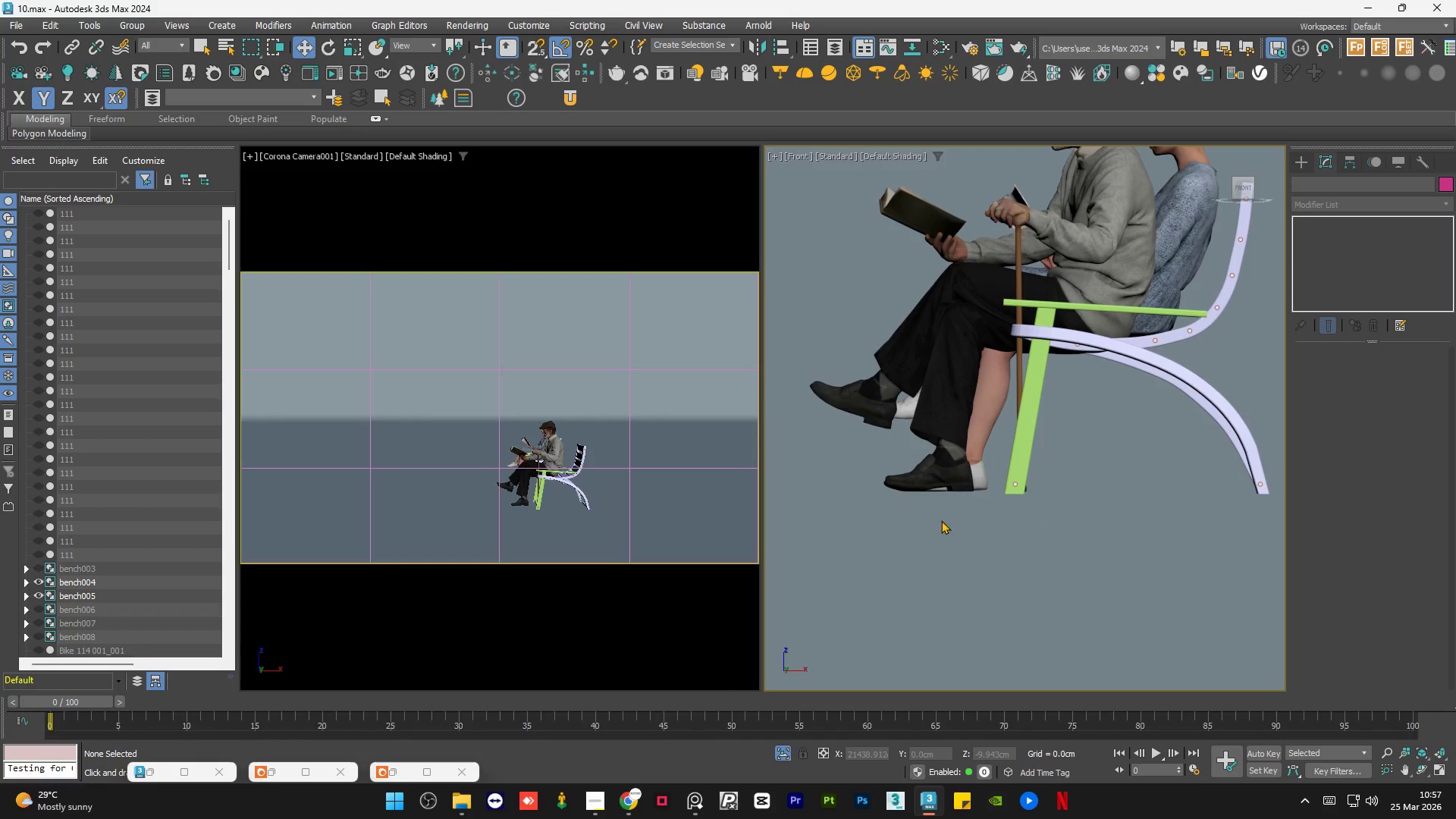 
scroll: coordinate [954, 350], scroll_direction: down, amount: 1.0
 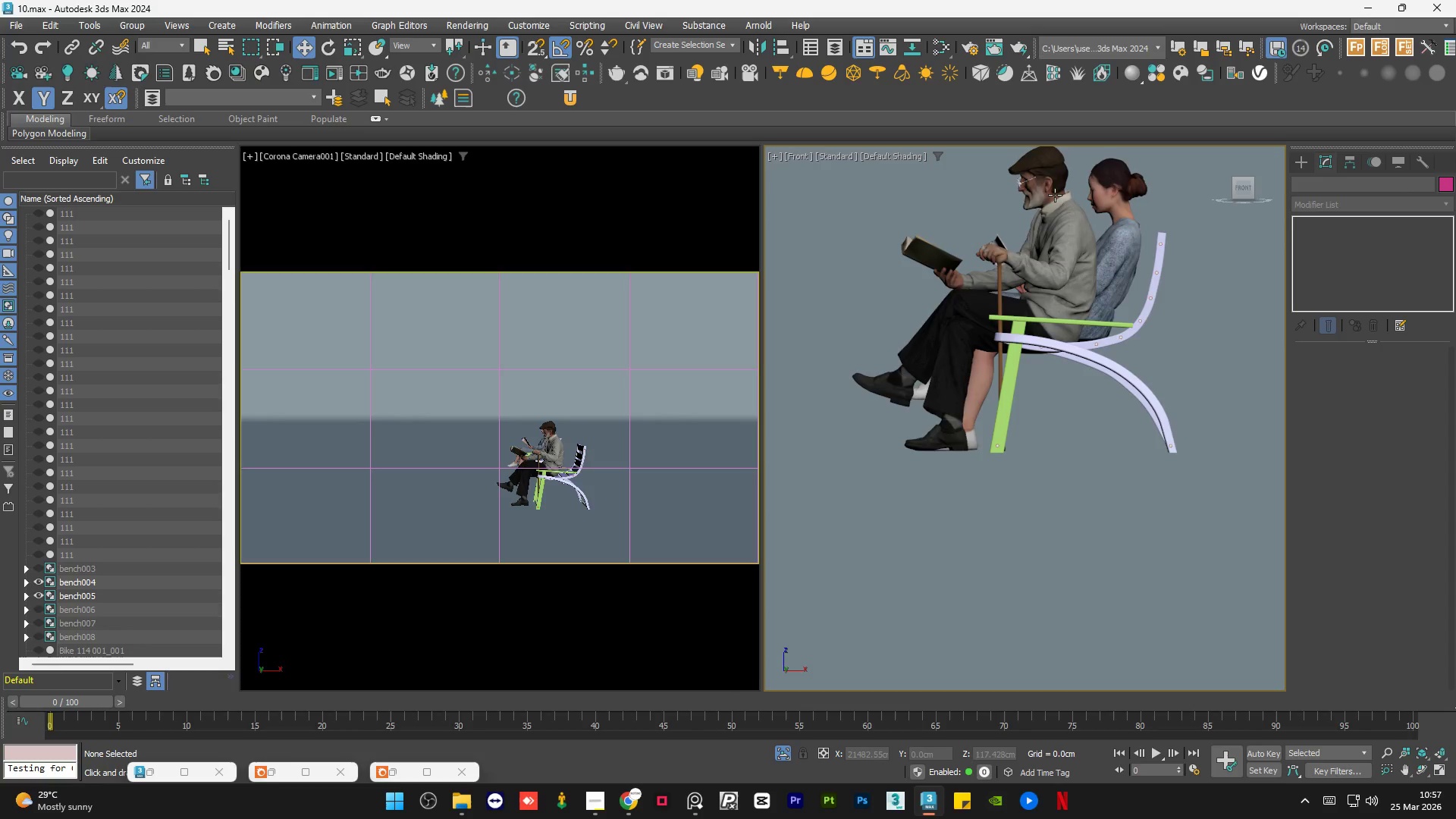 
hold_key(key=AltLeft, duration=0.66)
 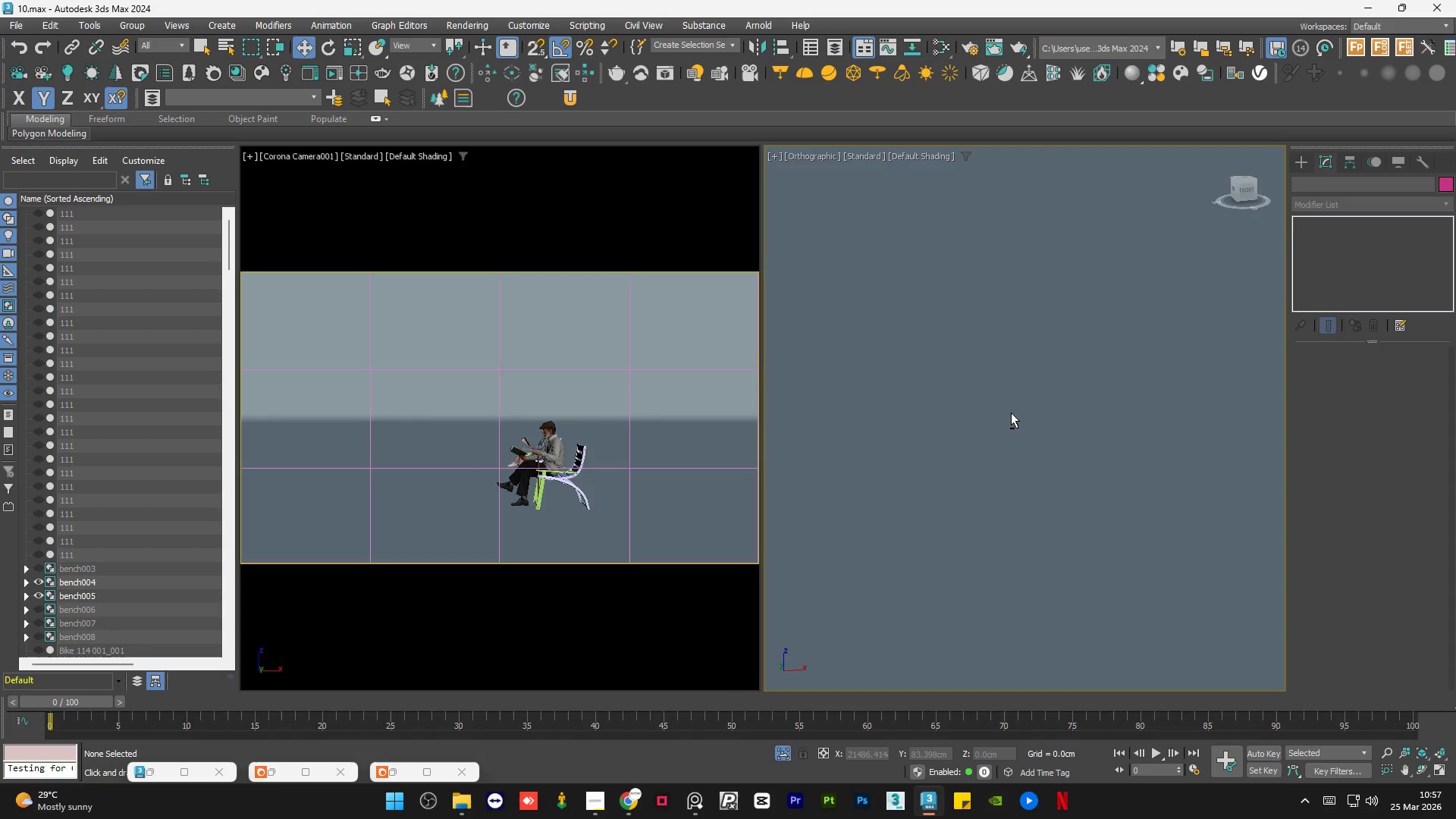 
scroll: coordinate [971, 395], scroll_direction: down, amount: 1.0
 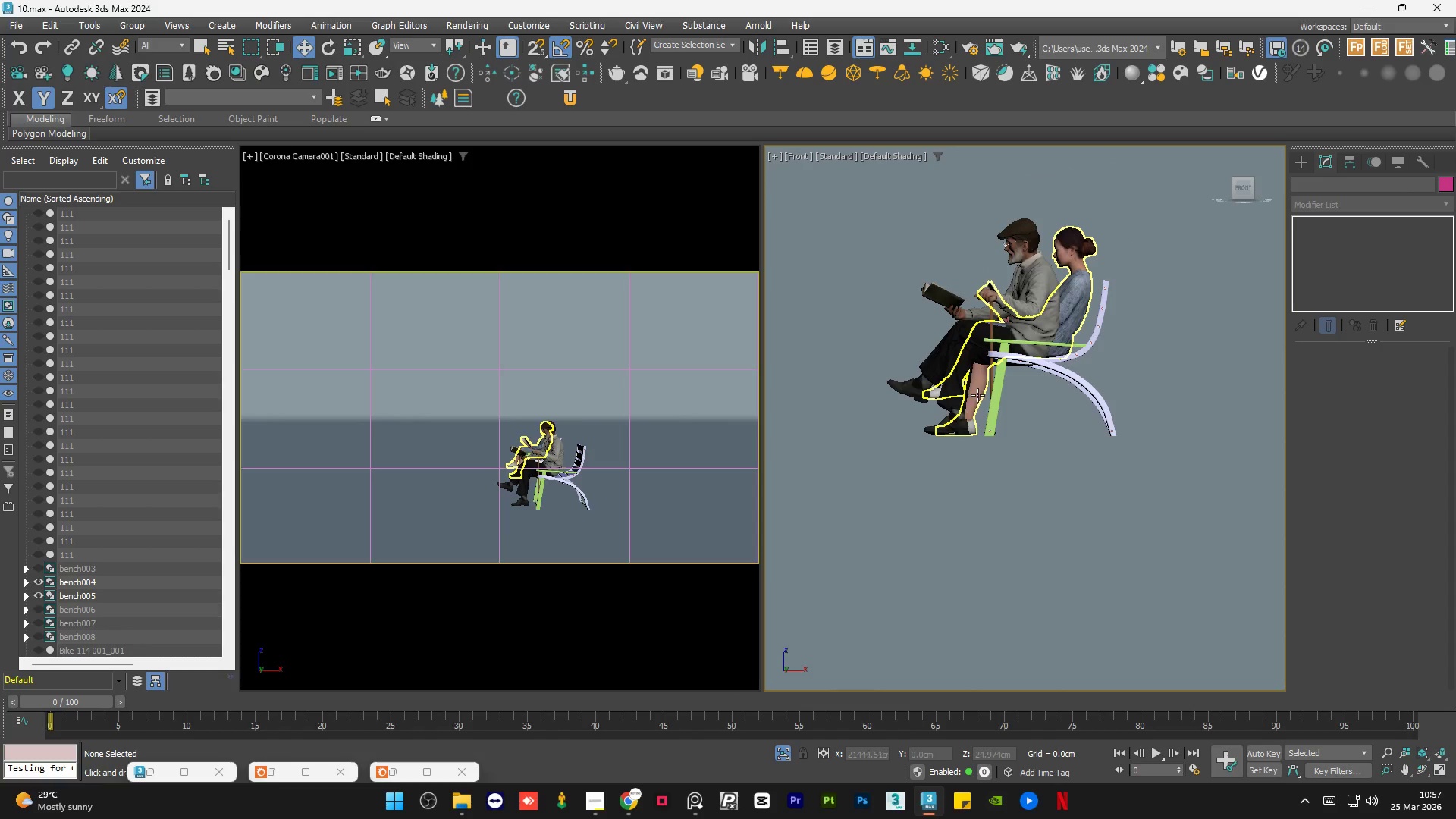 
key(Z)
 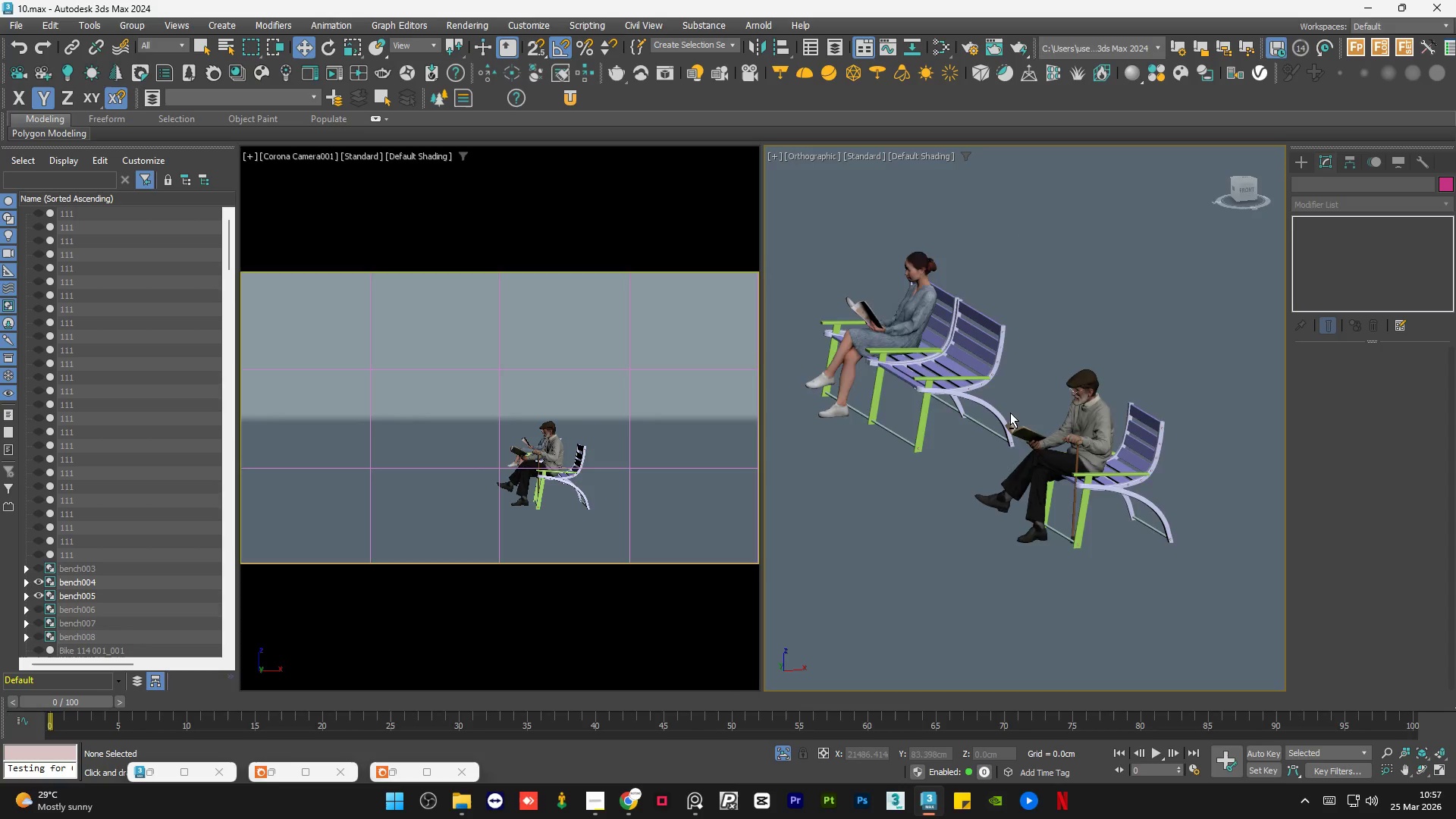 
hold_key(key=AltLeft, duration=1.25)
 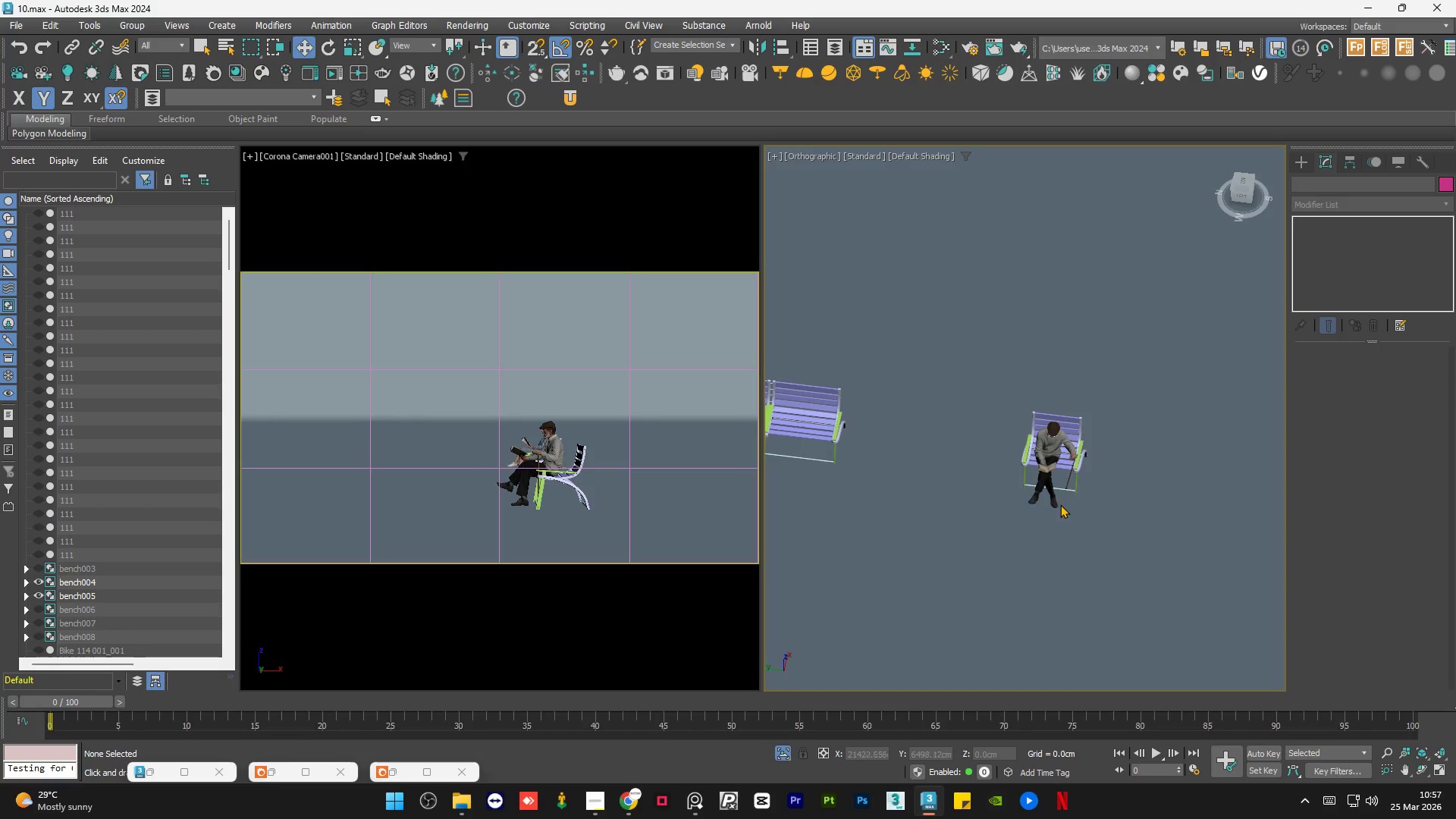 
scroll: coordinate [1006, 407], scroll_direction: down, amount: 2.0
 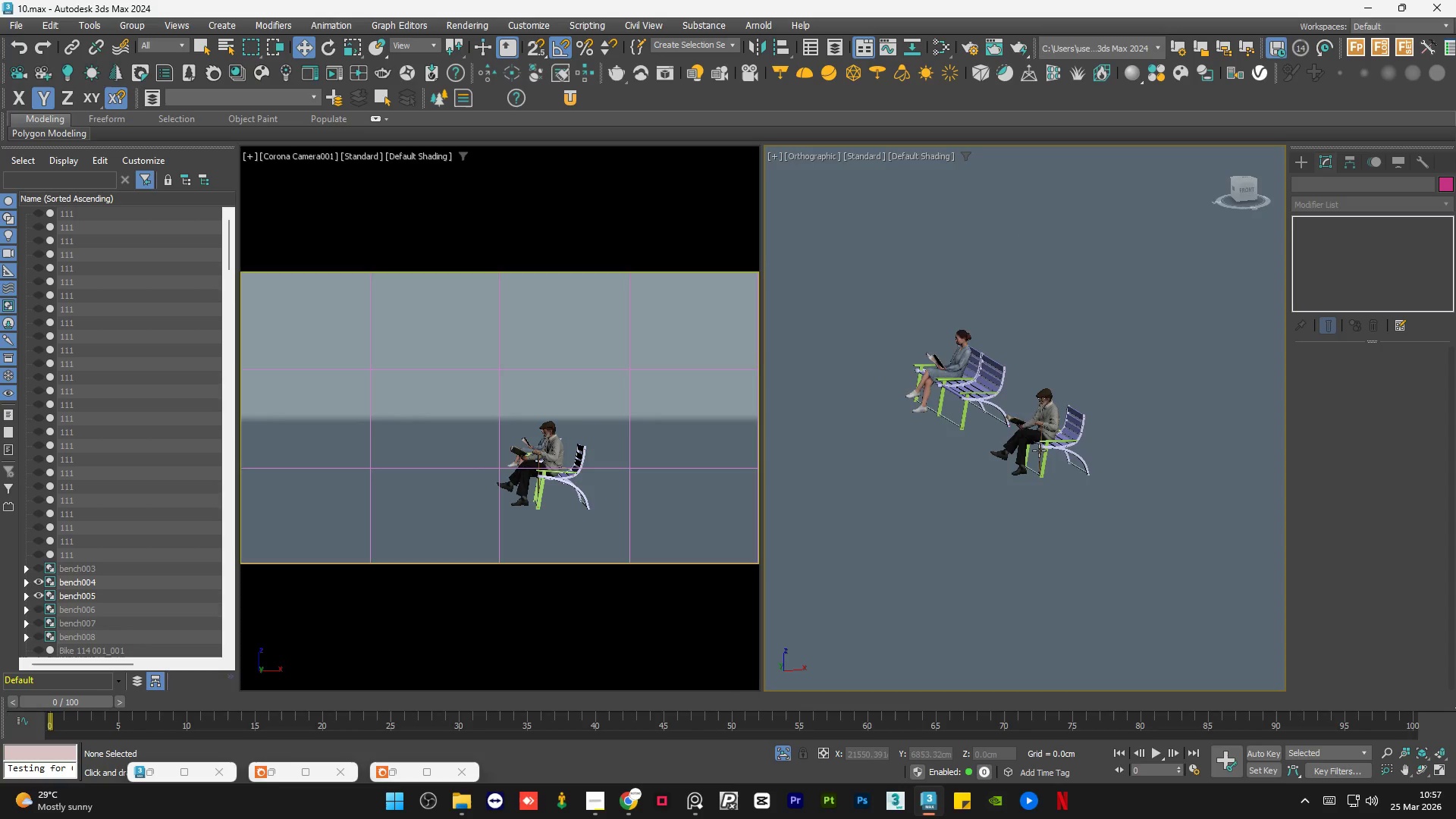 
scroll: coordinate [1037, 432], scroll_direction: up, amount: 4.0
 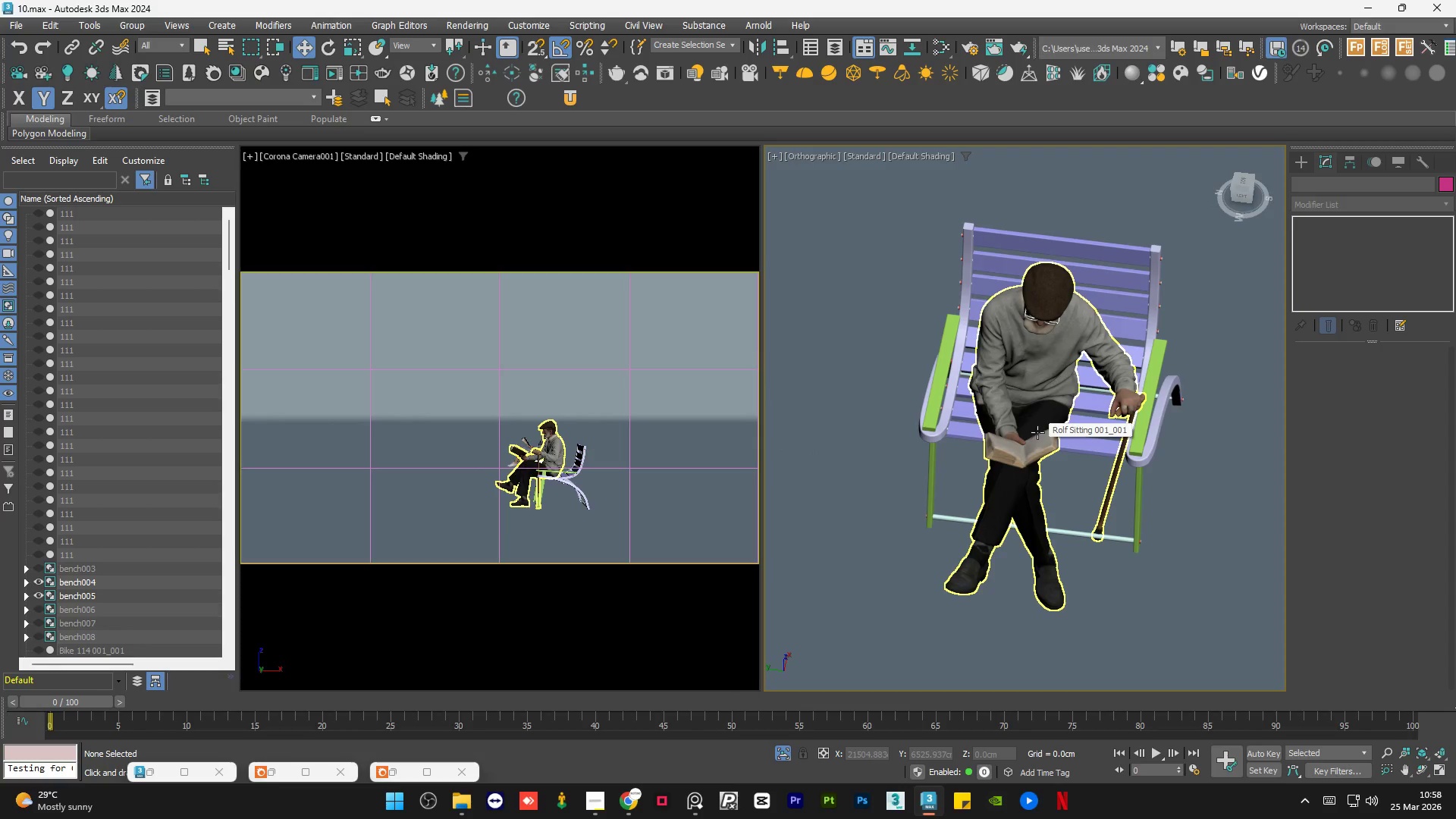 
hold_key(key=AltLeft, duration=1.5)
 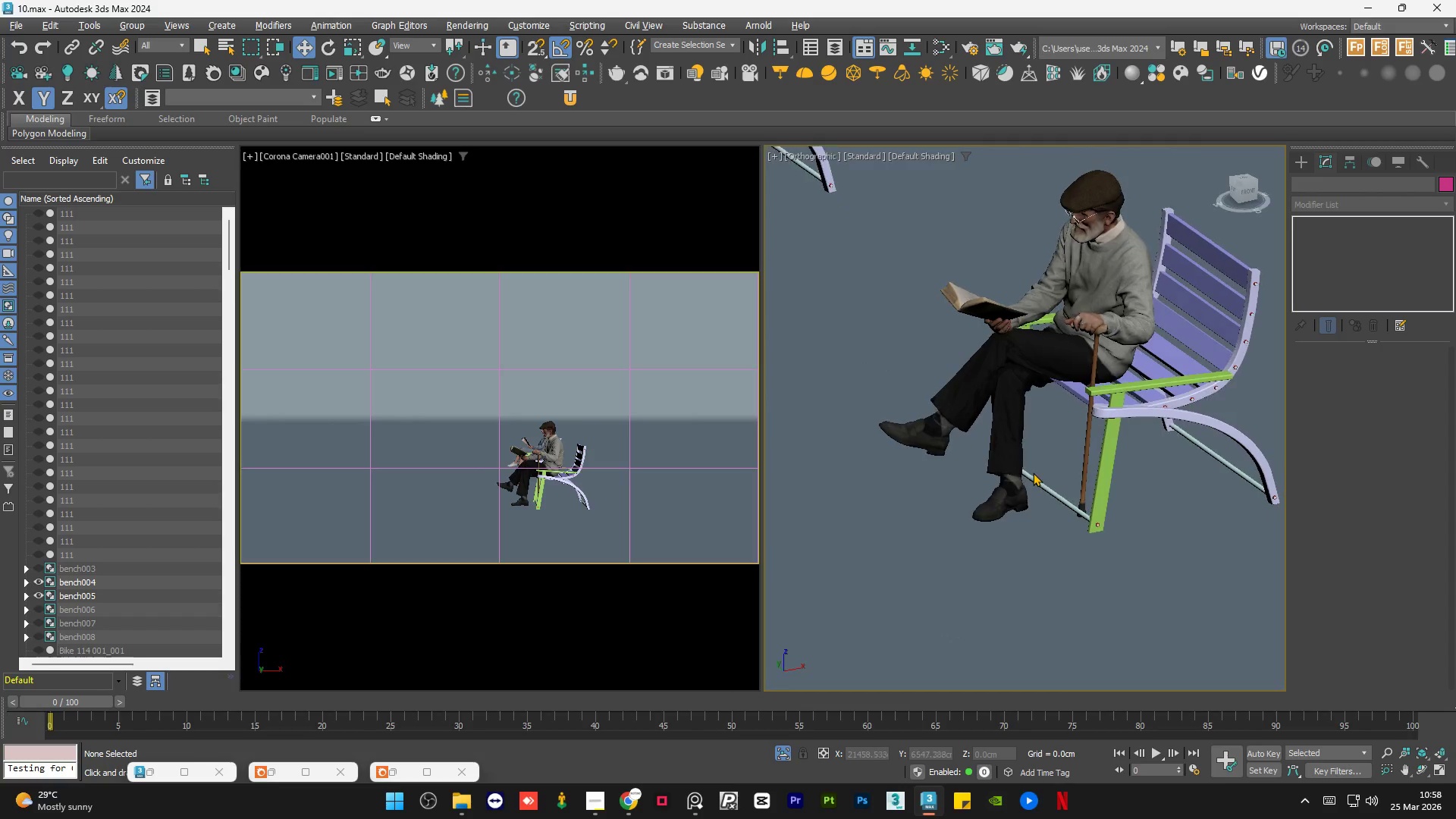 
hold_key(key=AltLeft, duration=0.62)
 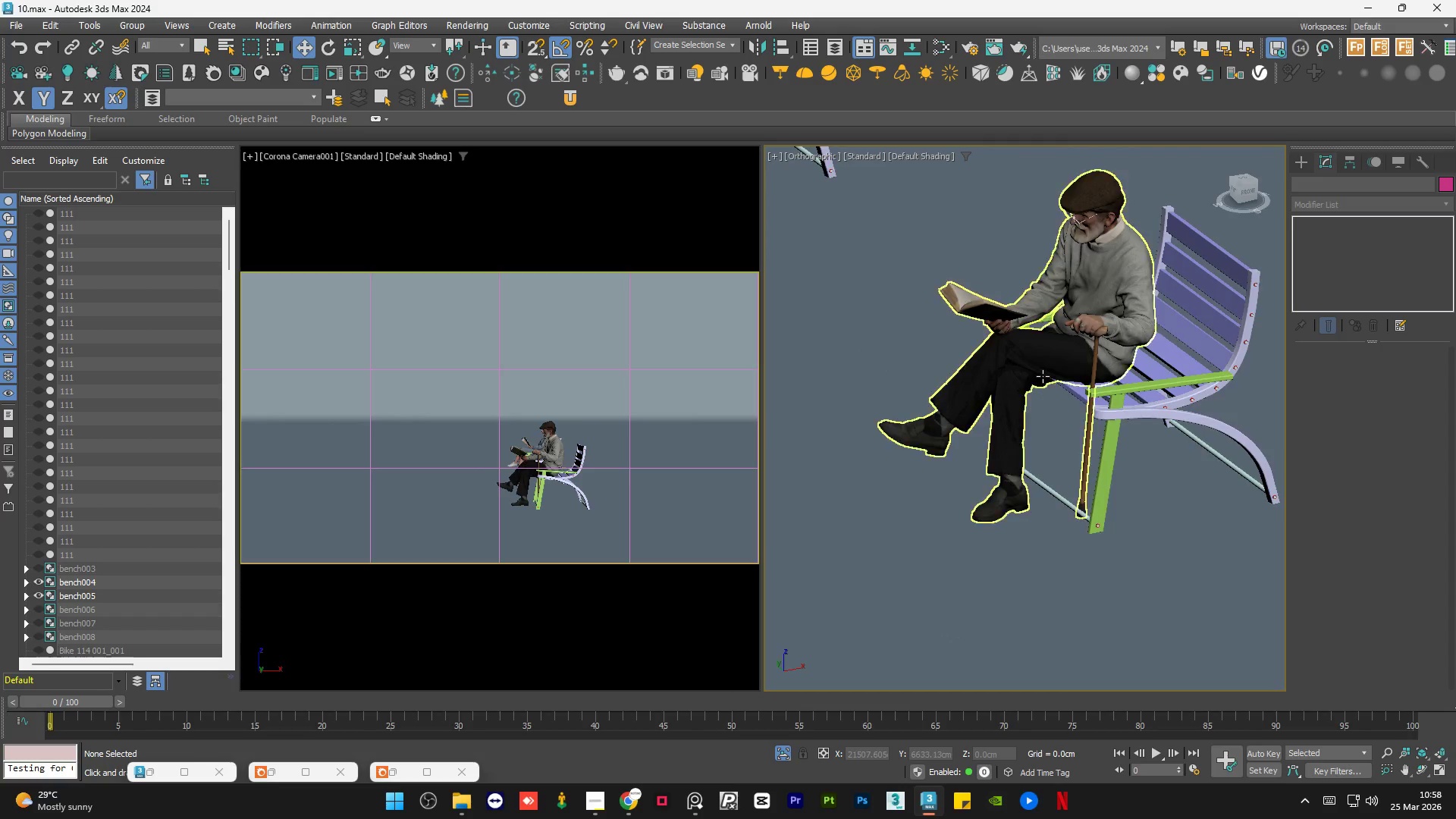 
hold_key(key=AltLeft, duration=0.75)
 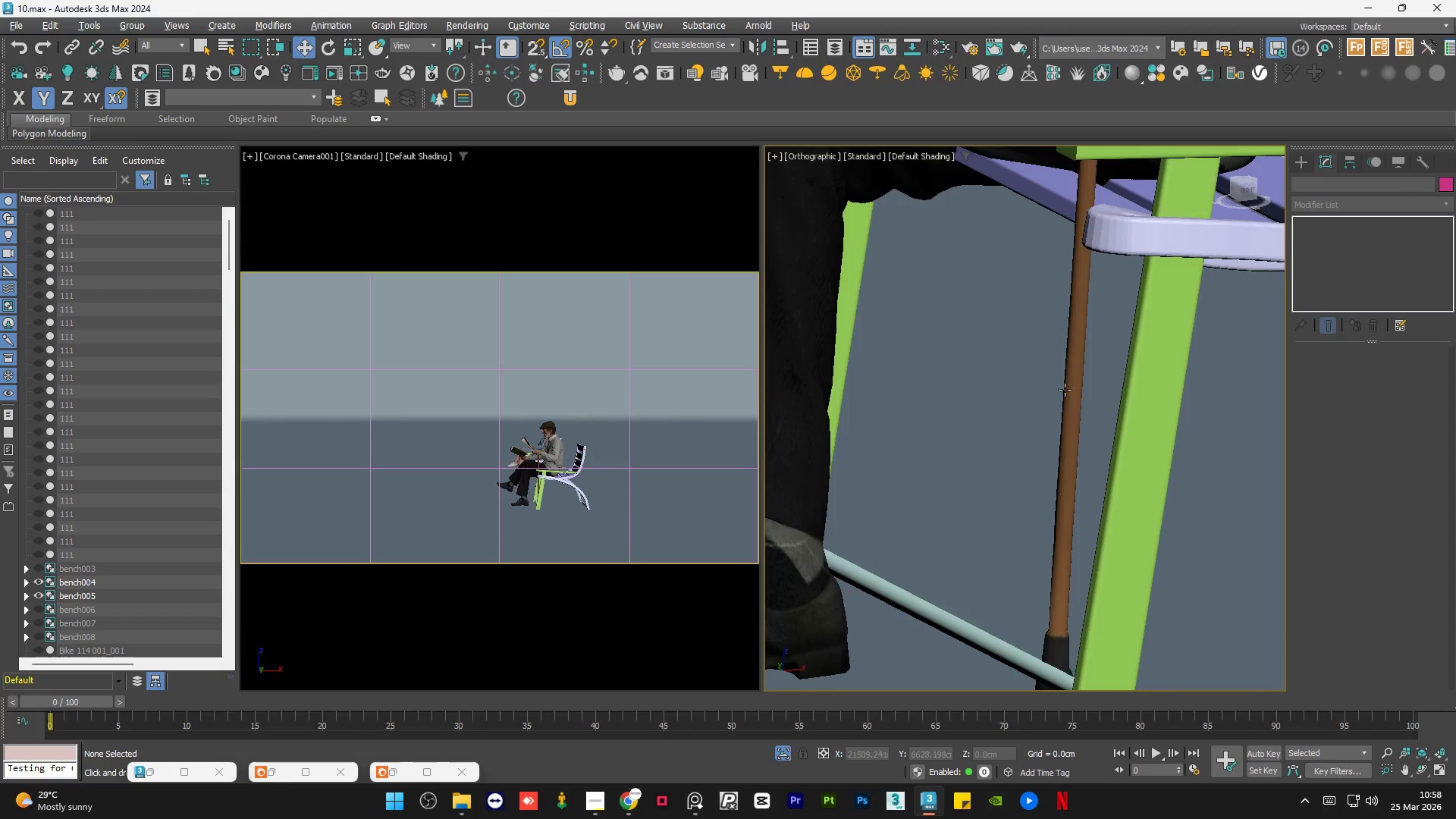 
scroll: coordinate [1069, 406], scroll_direction: up, amount: 4.0
 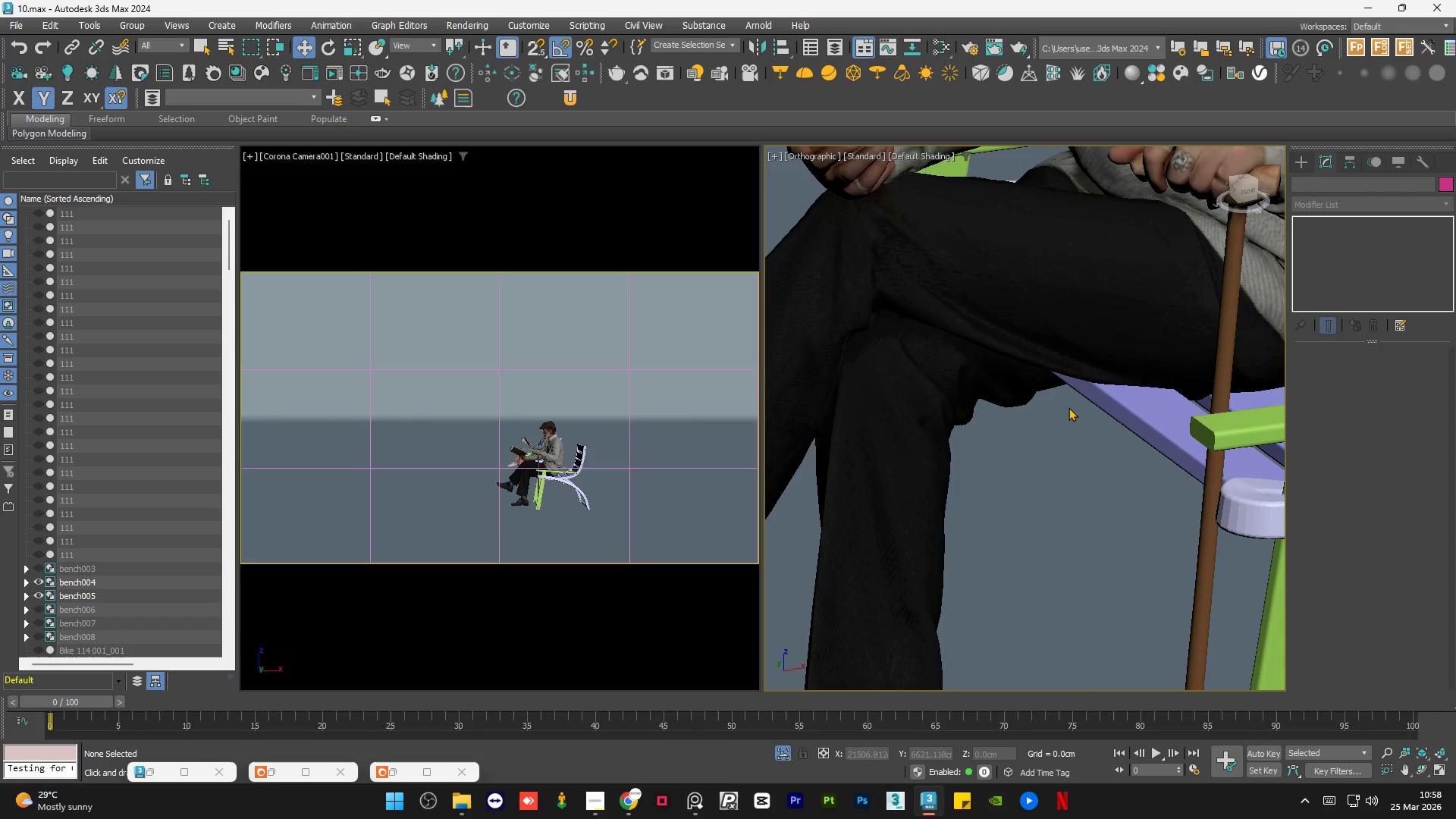 
hold_key(key=AltLeft, duration=1.52)
 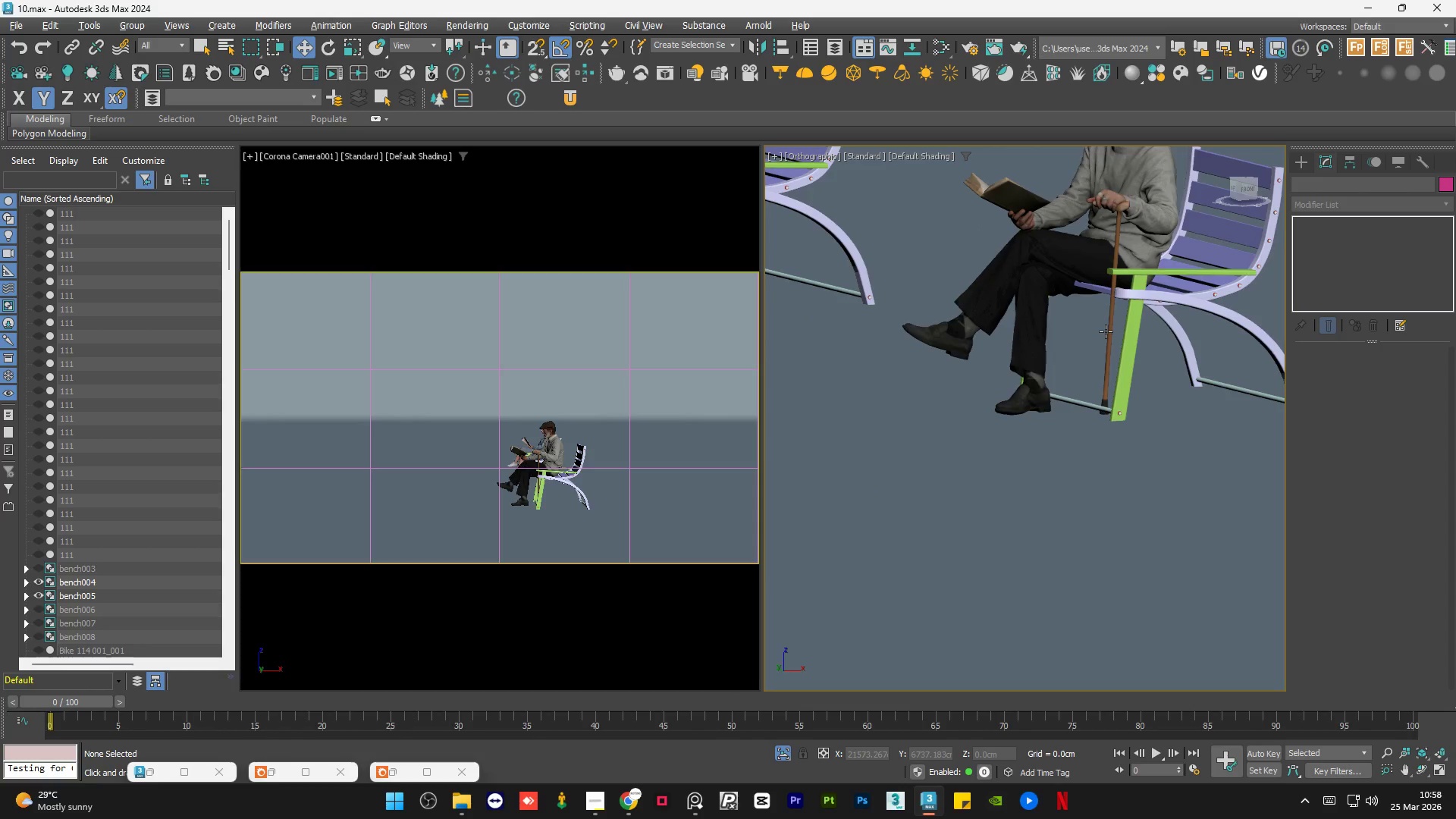 
scroll: coordinate [1064, 390], scroll_direction: down, amount: 4.0
 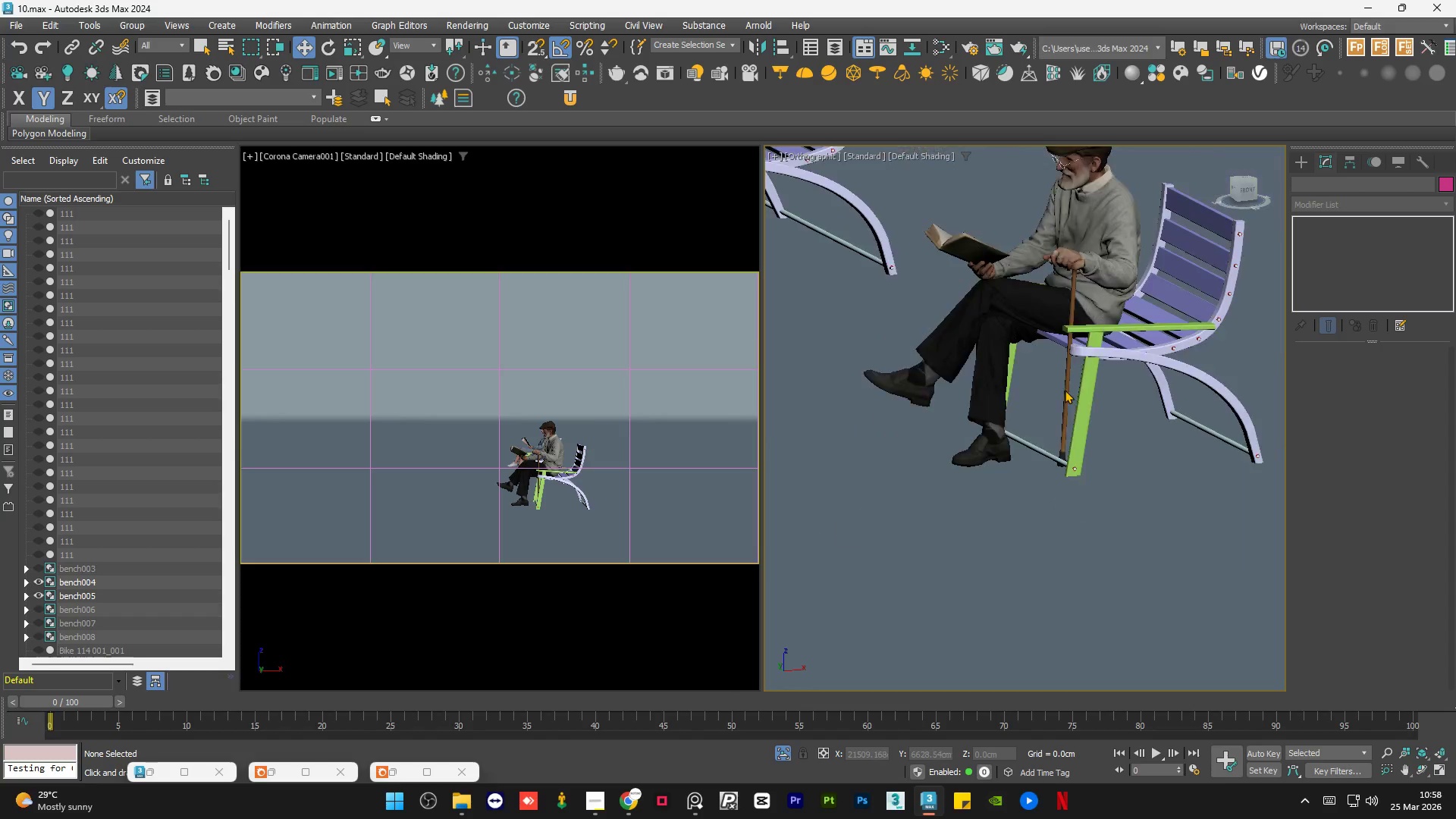 
hold_key(key=AltLeft, duration=1.22)
 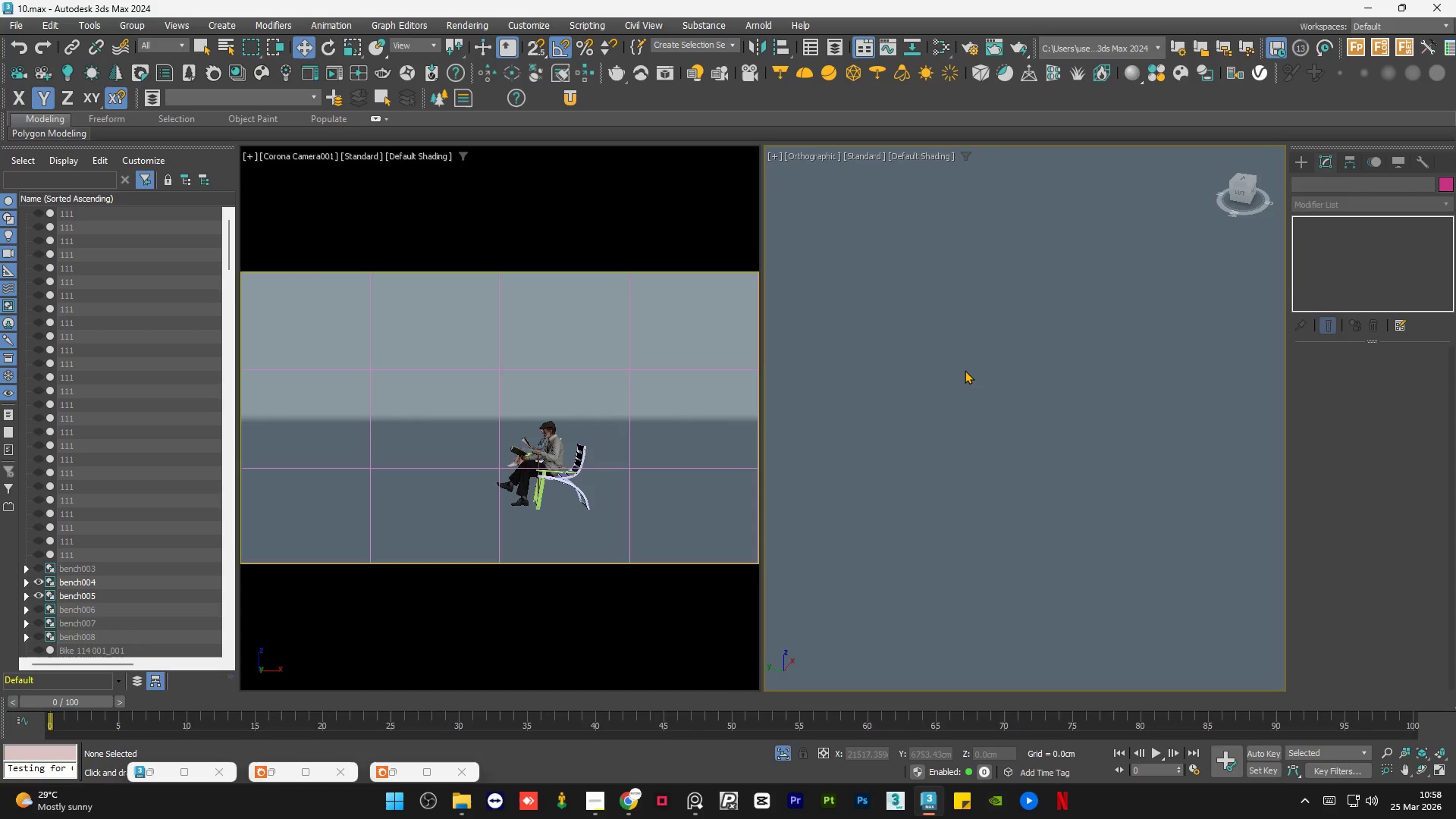 
wait(53.34)
 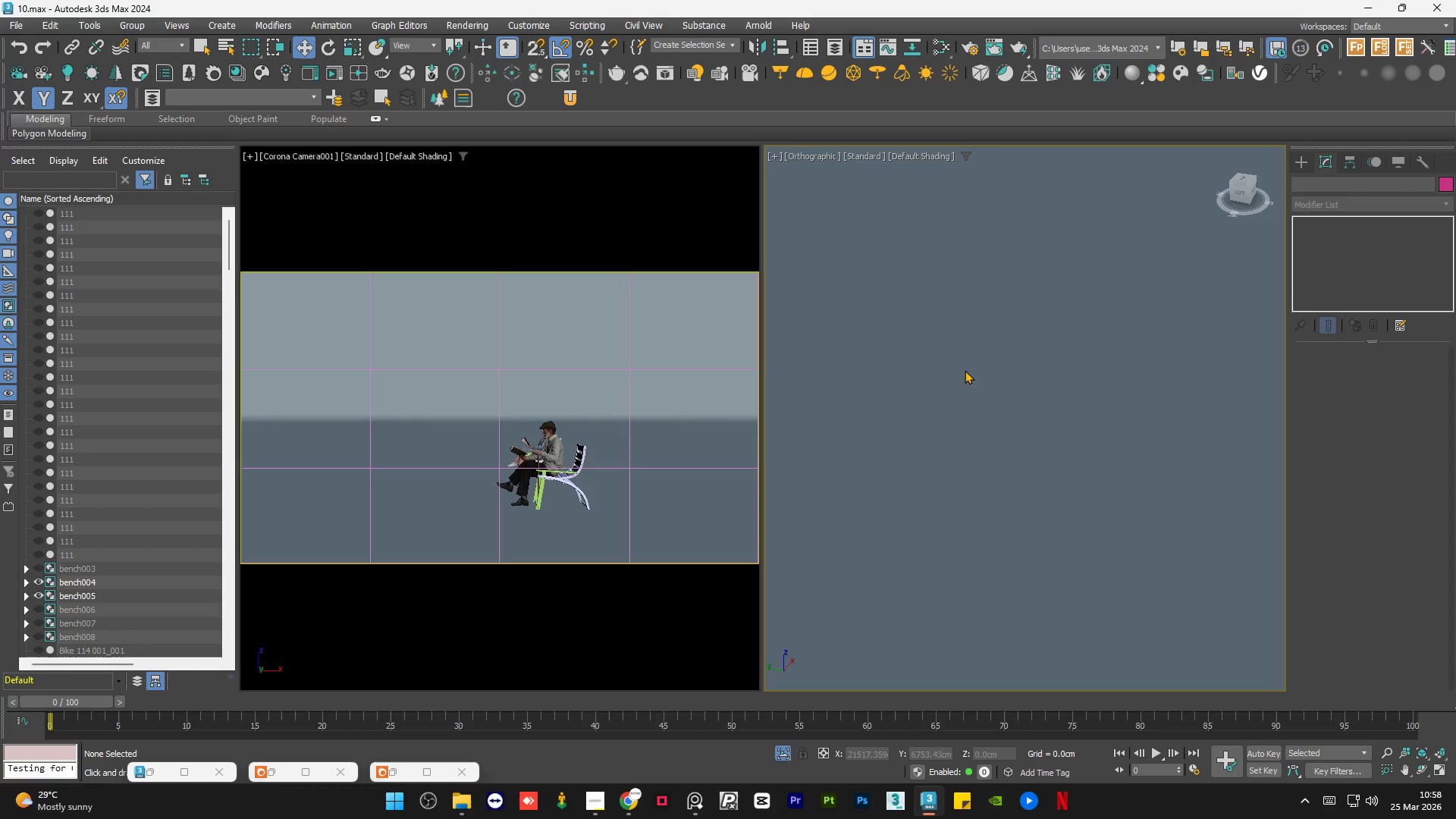 
scroll: coordinate [1065, 420], scroll_direction: down, amount: 4.0
 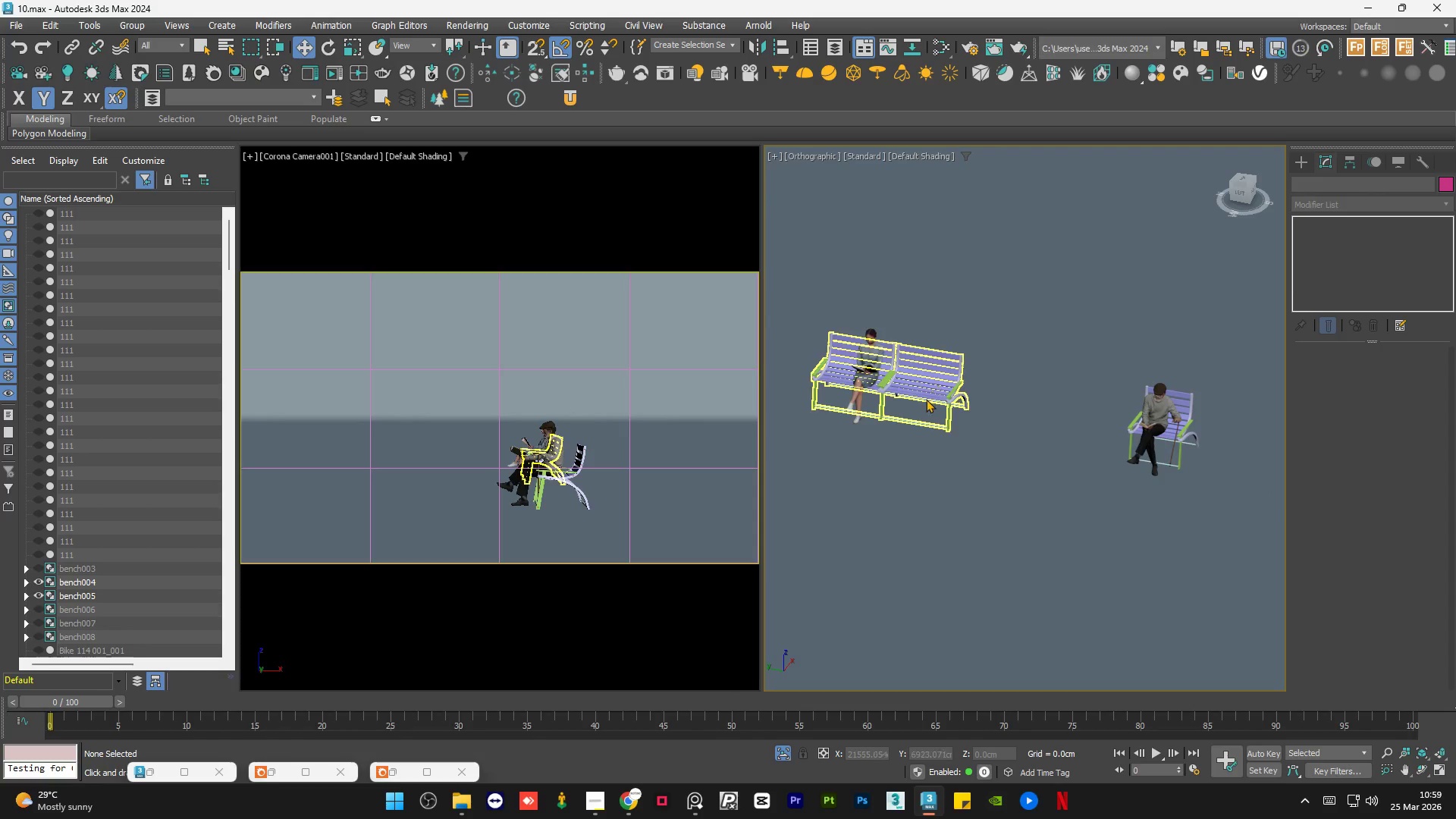 
scroll: coordinate [935, 438], scroll_direction: up, amount: 8.0
 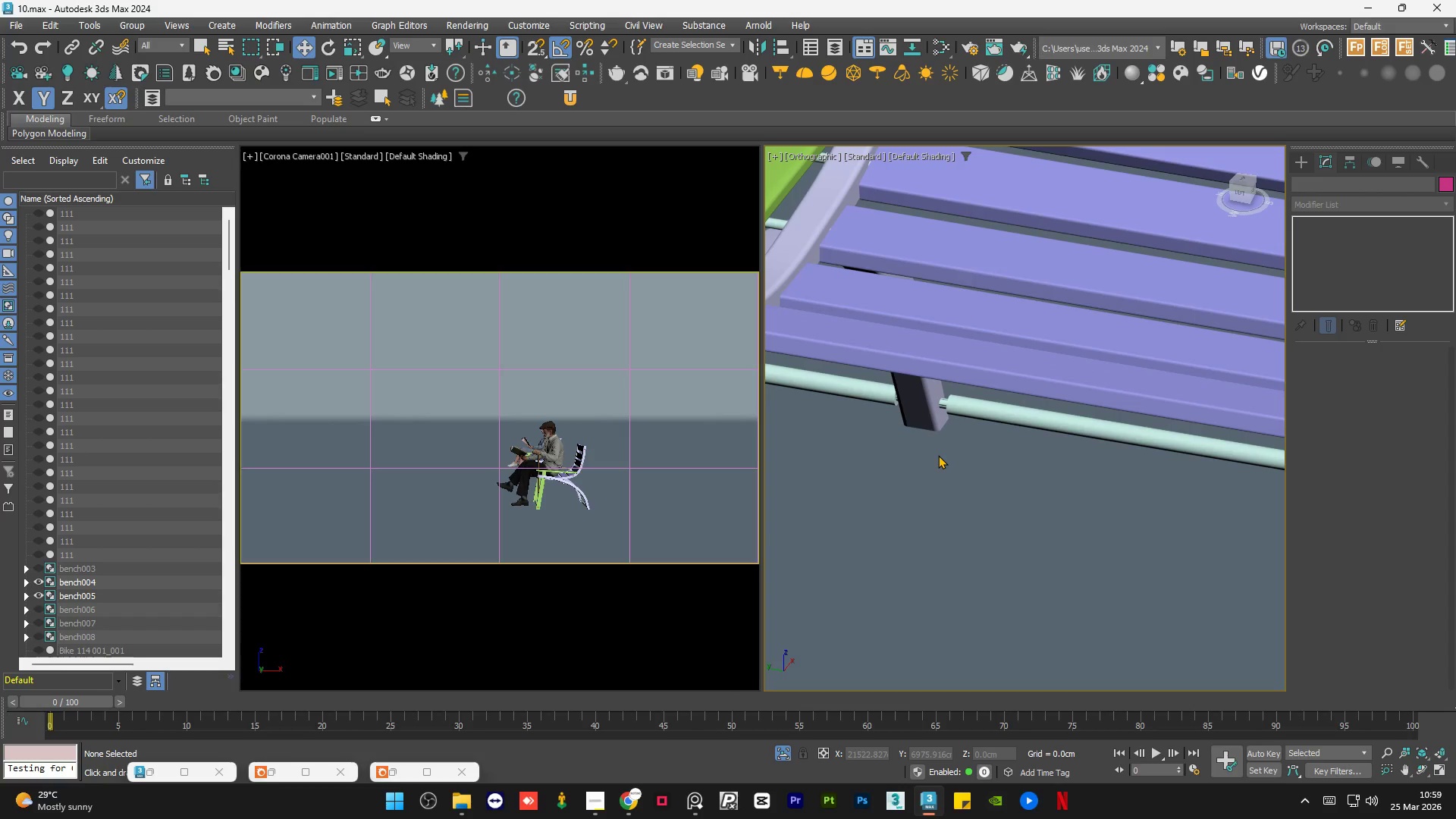 
scroll: coordinate [938, 455], scroll_direction: down, amount: 4.0
 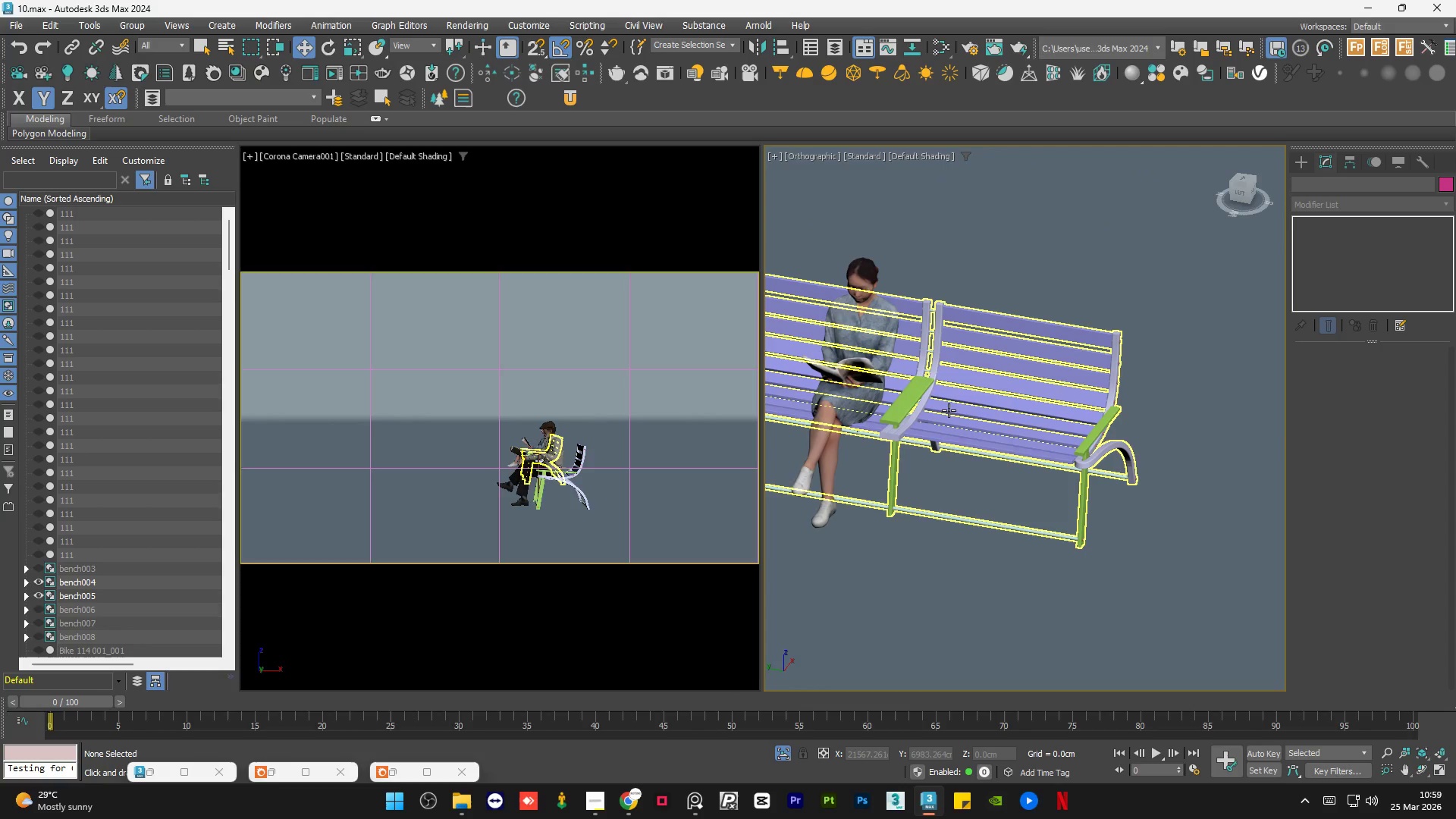 
wait(7.19)
 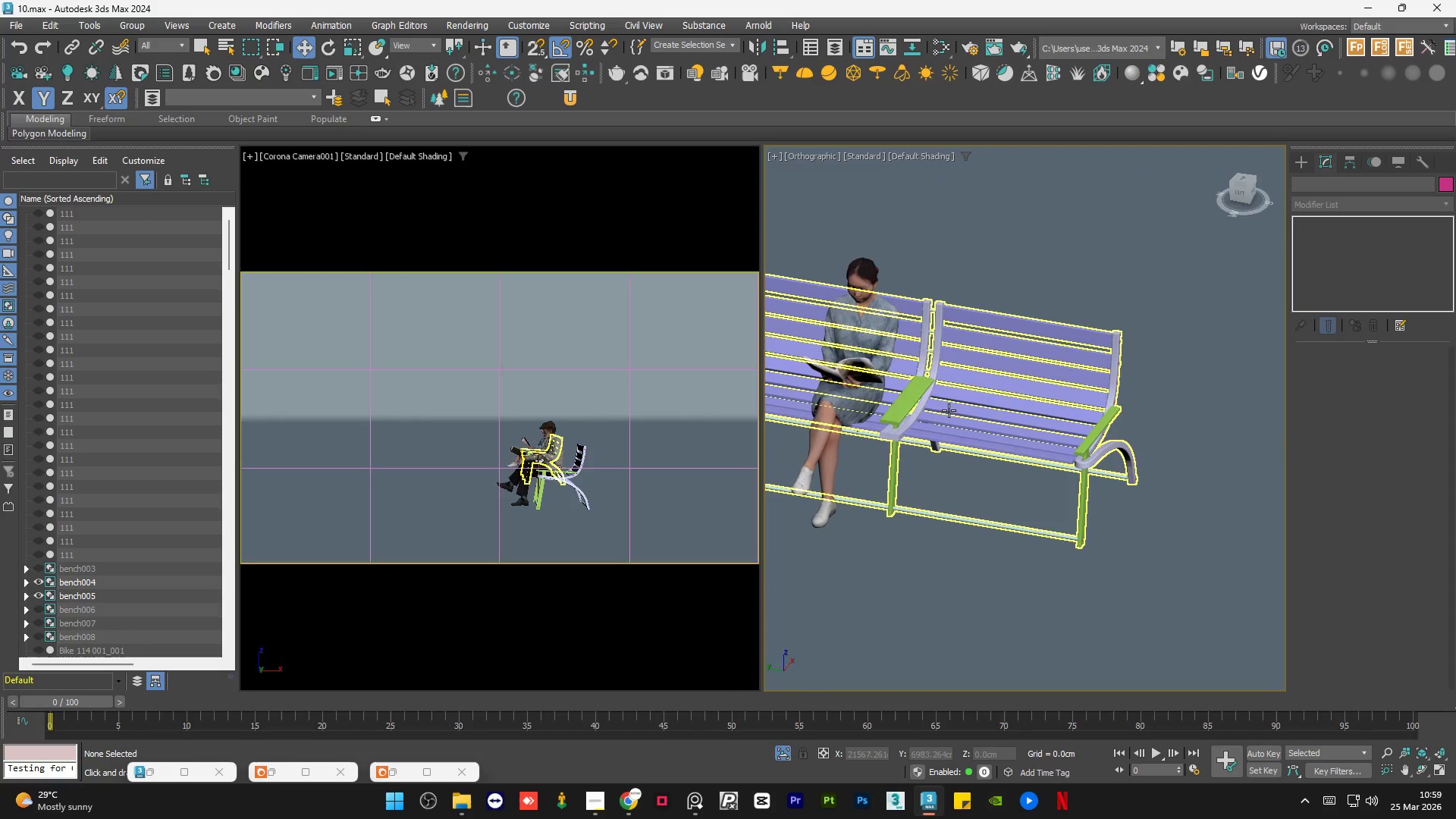 
scroll: coordinate [885, 279], scroll_direction: down, amount: 3.0
 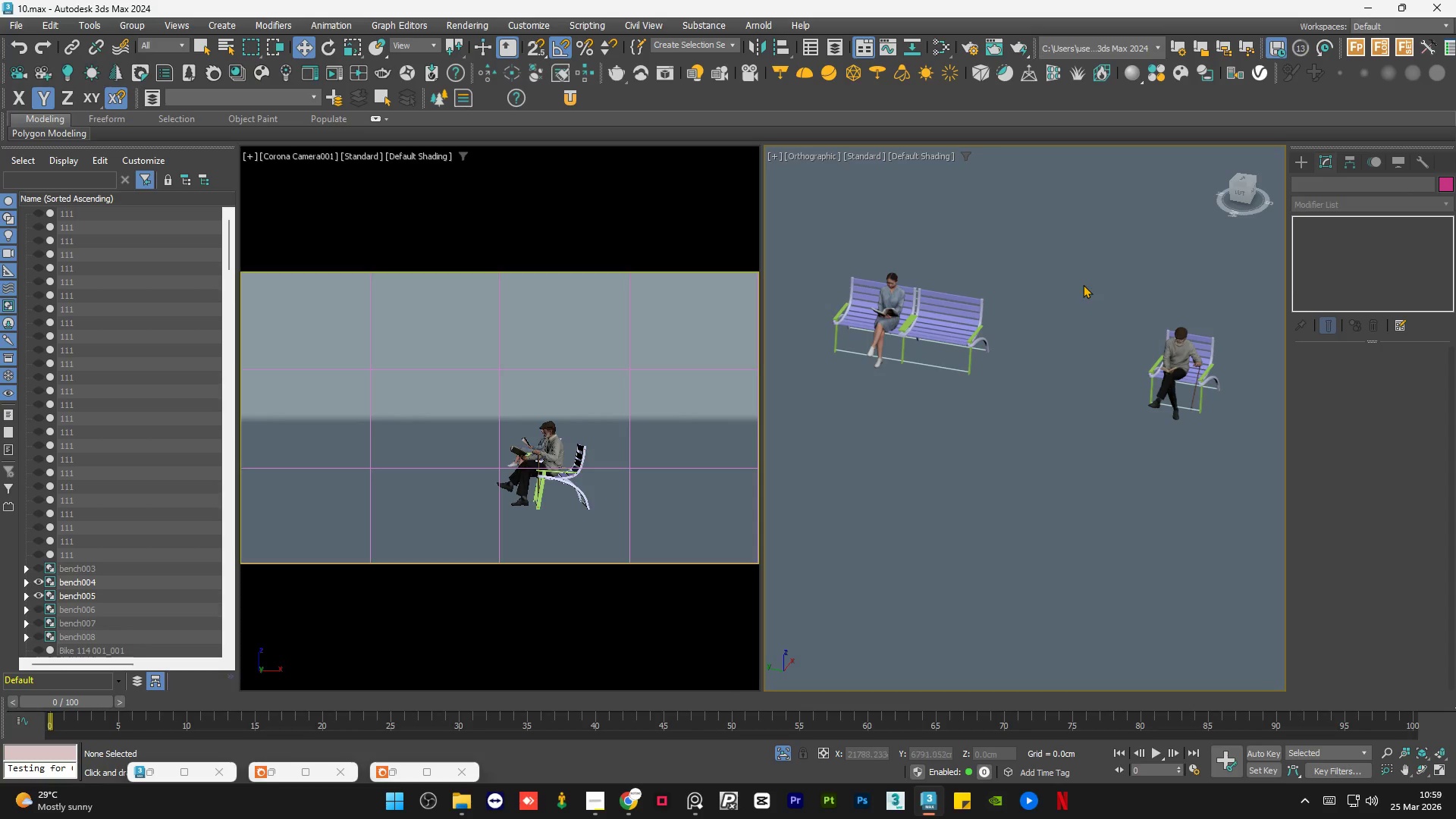 
left_click([1084, 284])
 